 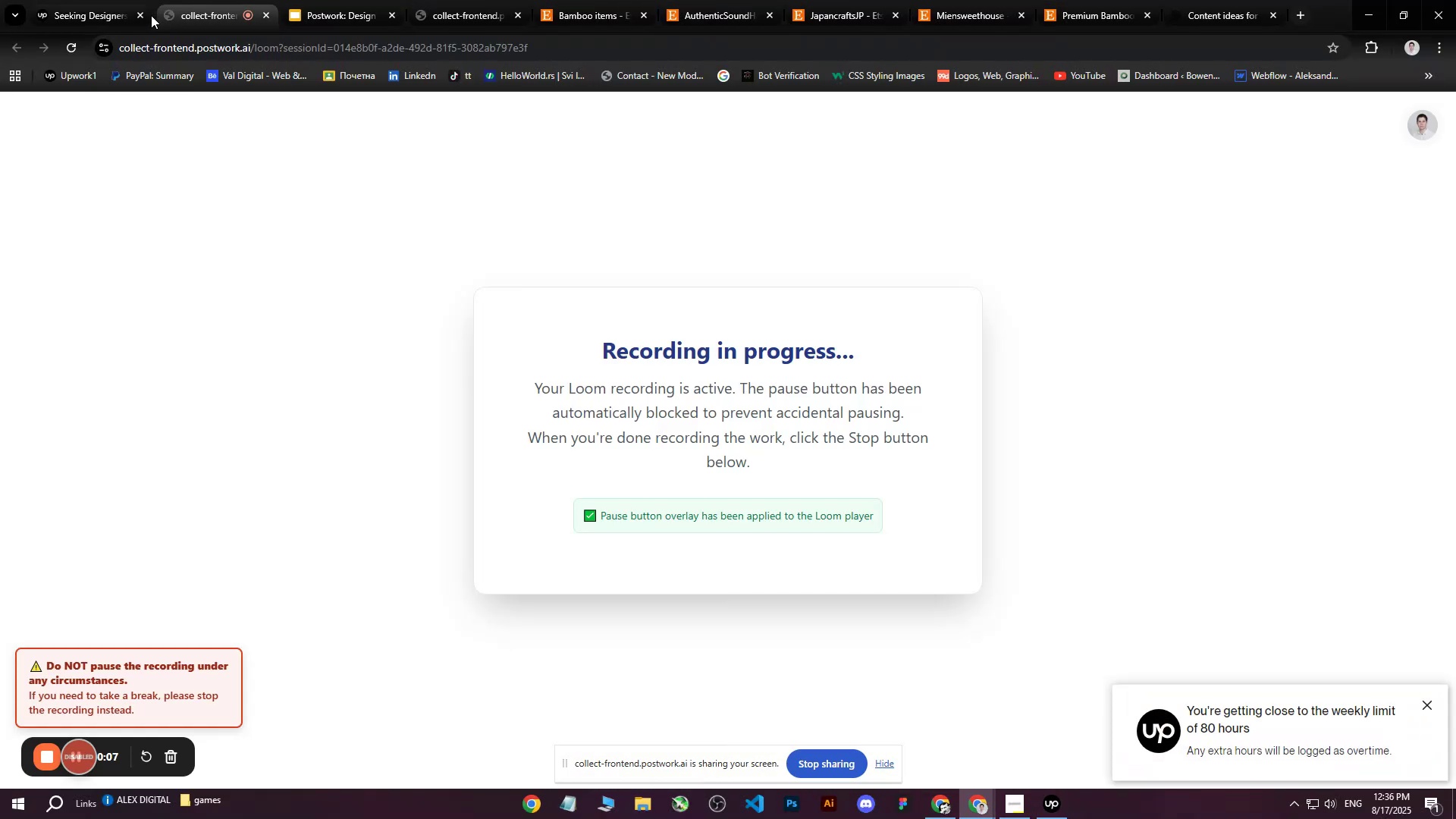 
left_click([143, 15])
 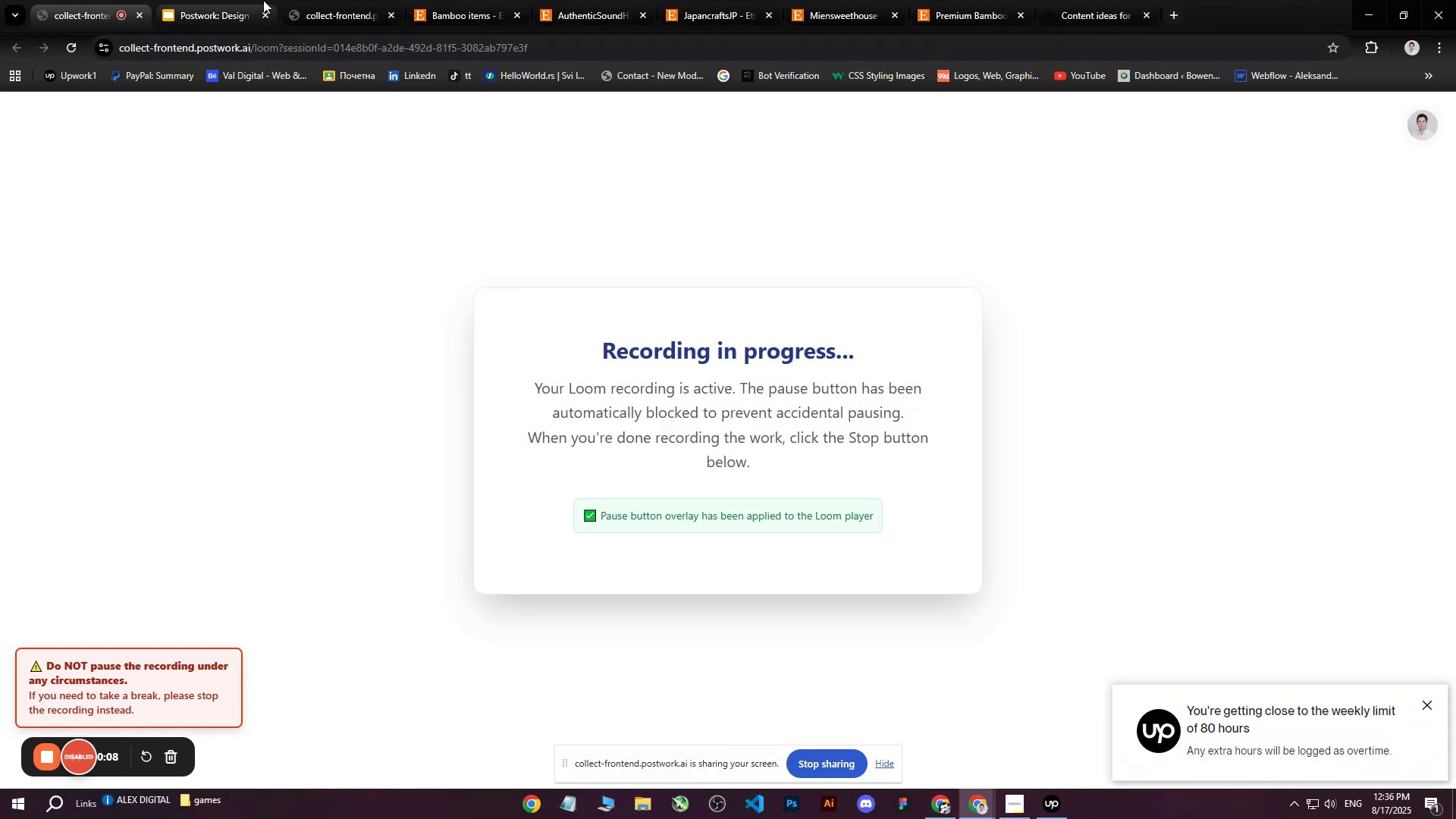 
left_click([218, 0])
 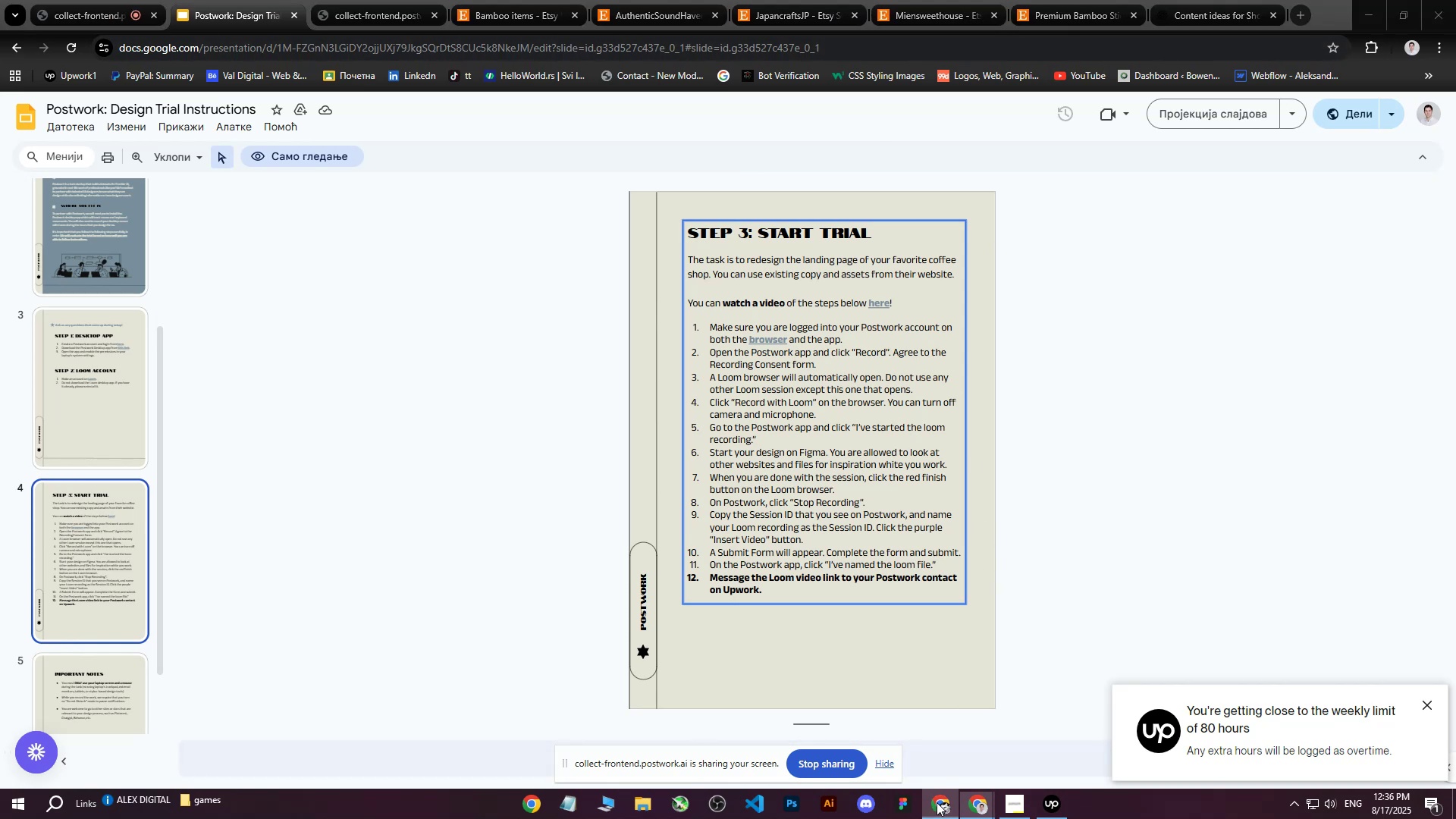 
double_click([924, 775])
 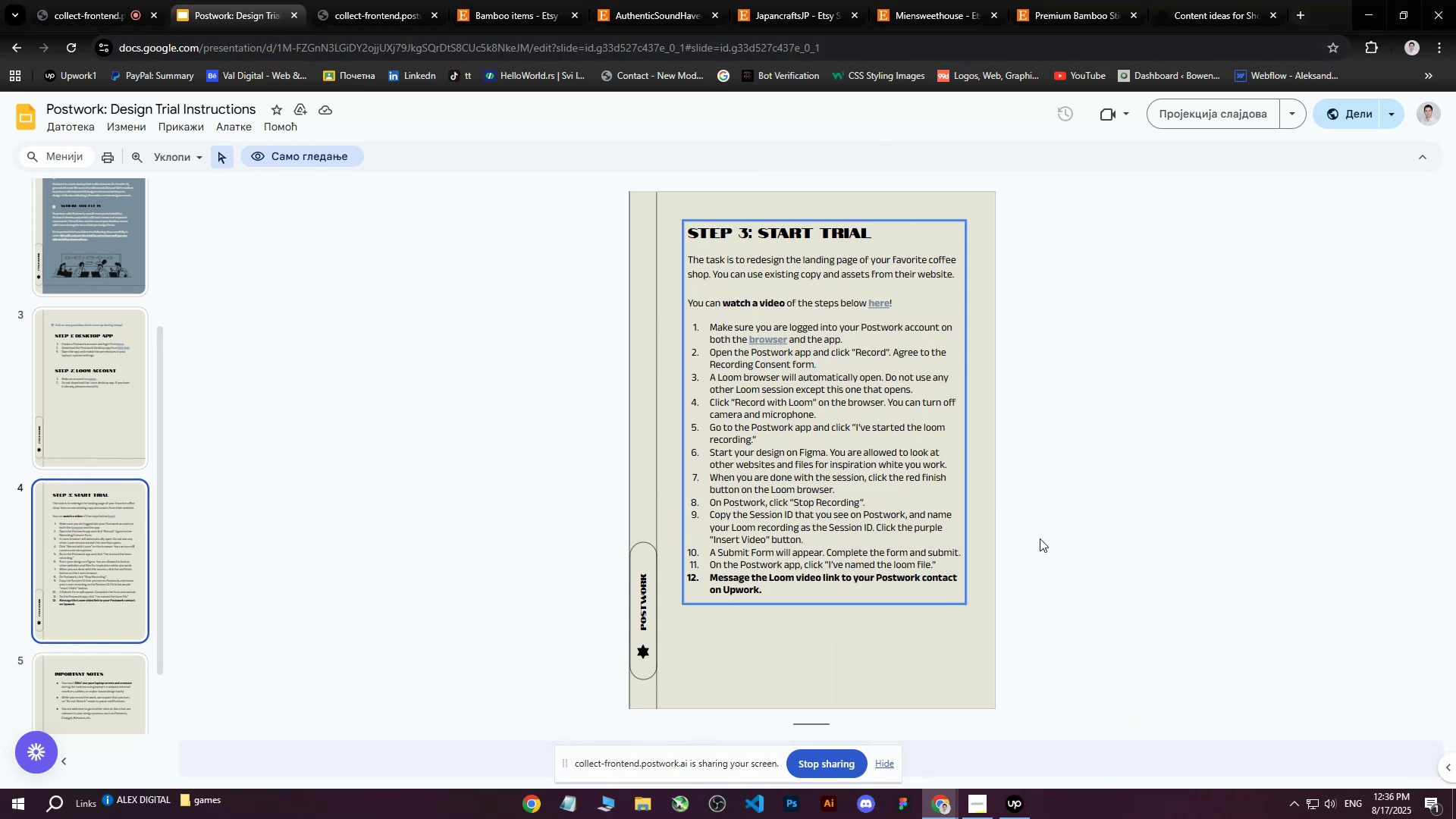 
wait(6.55)
 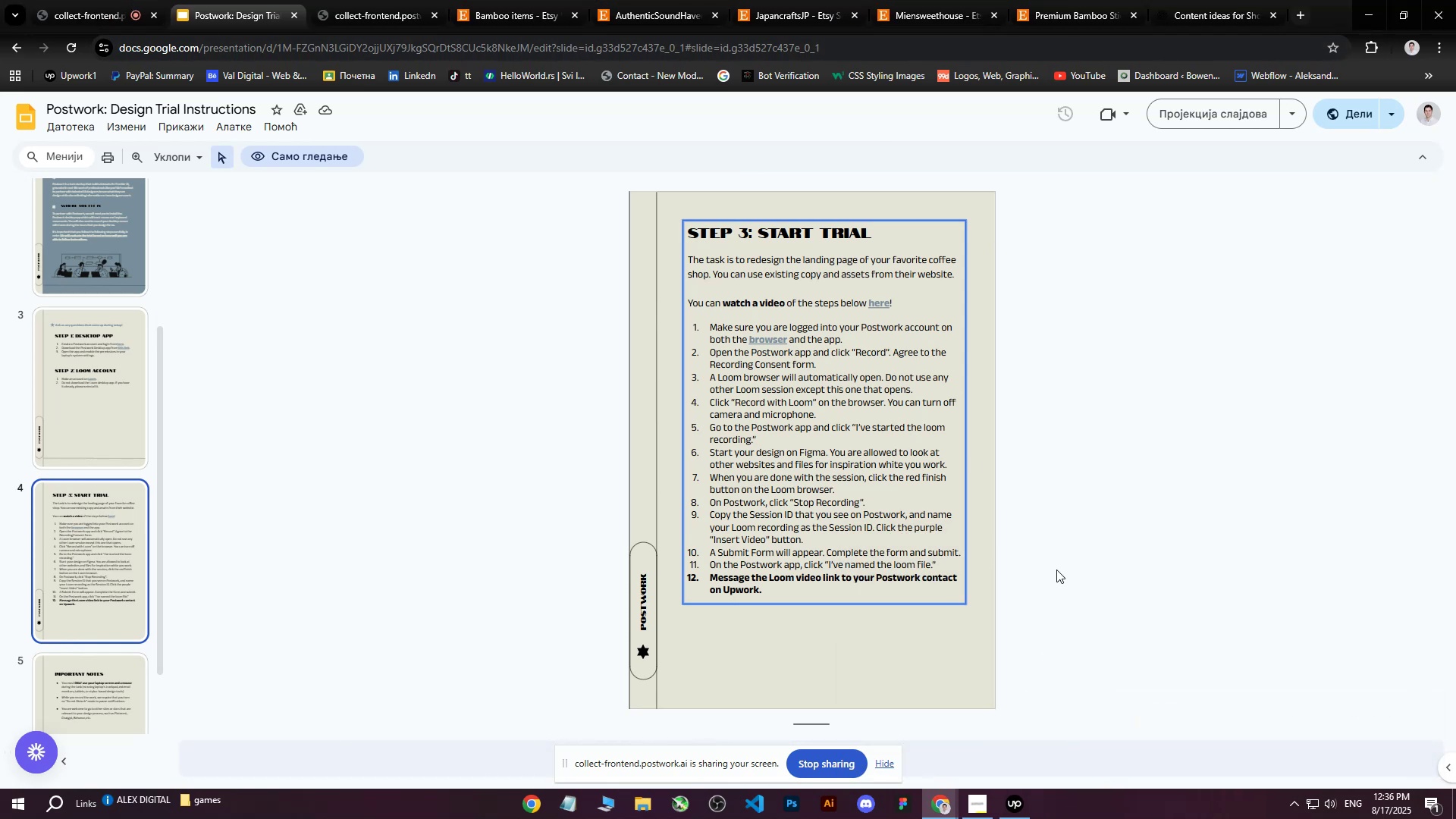 
scroll: coordinate [902, 551], scroll_direction: down, amount: 1.0
 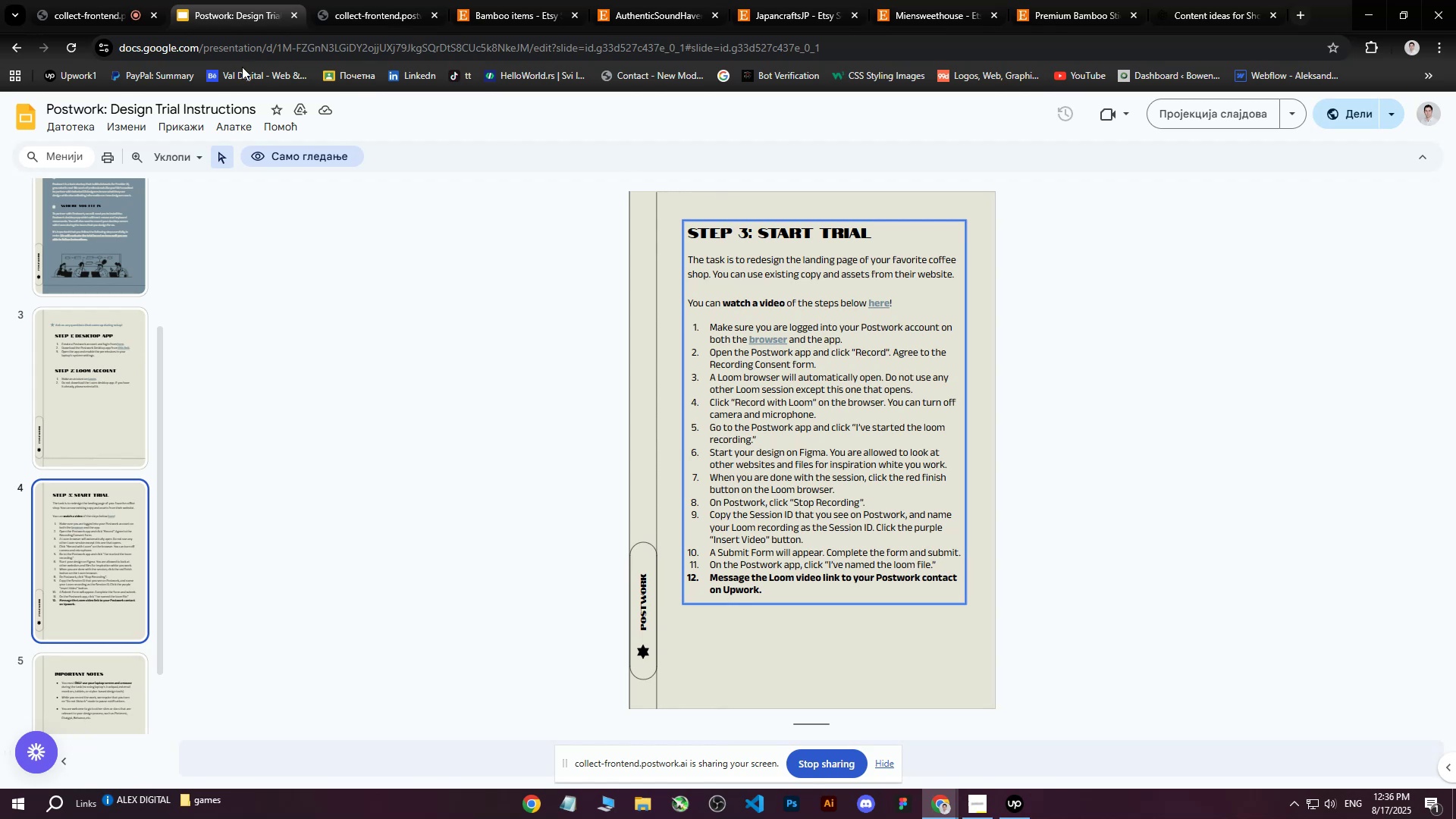 
left_click([108, 0])
 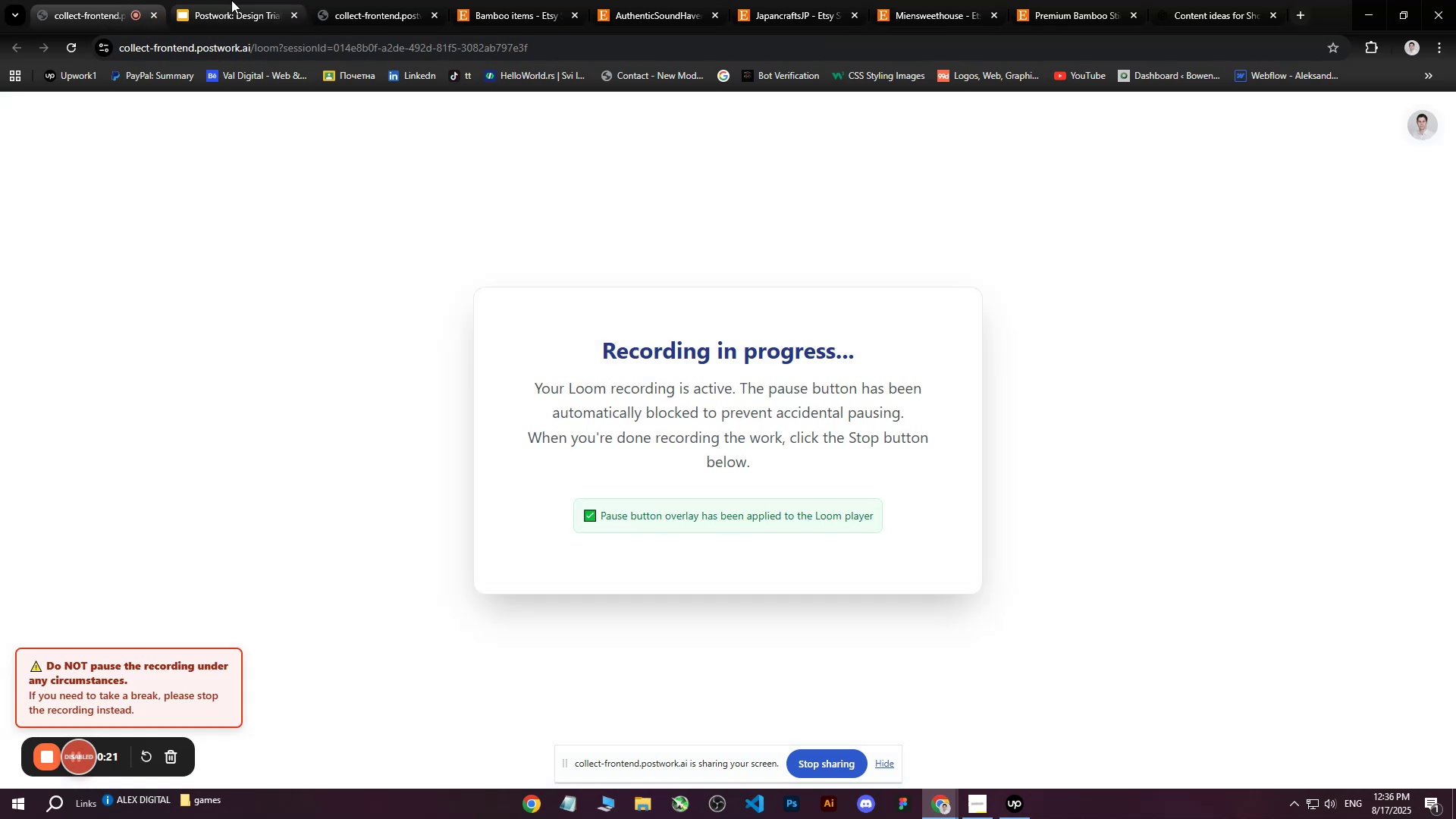 
left_click([230, 2])
 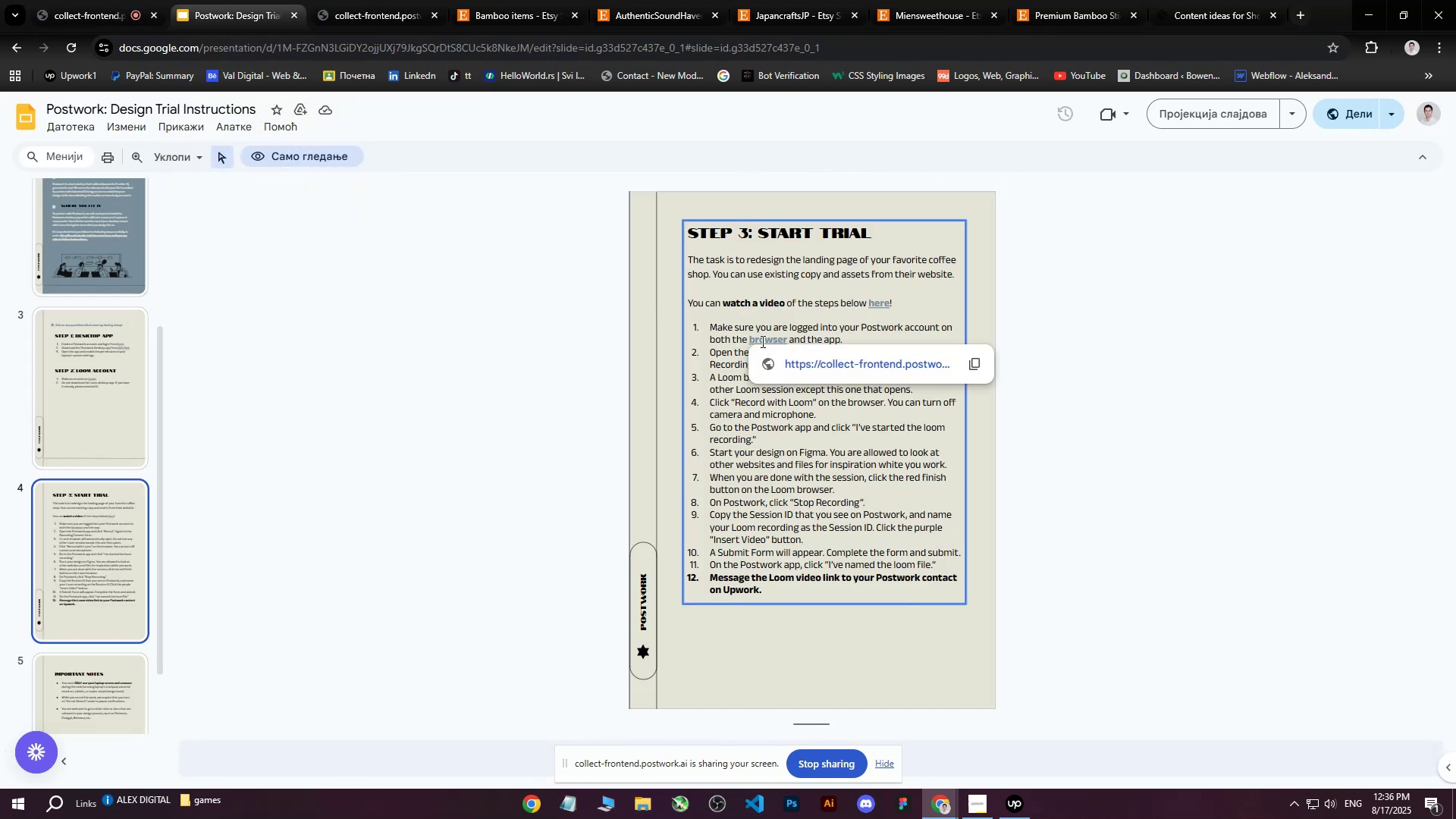 
double_click([806, 369])
 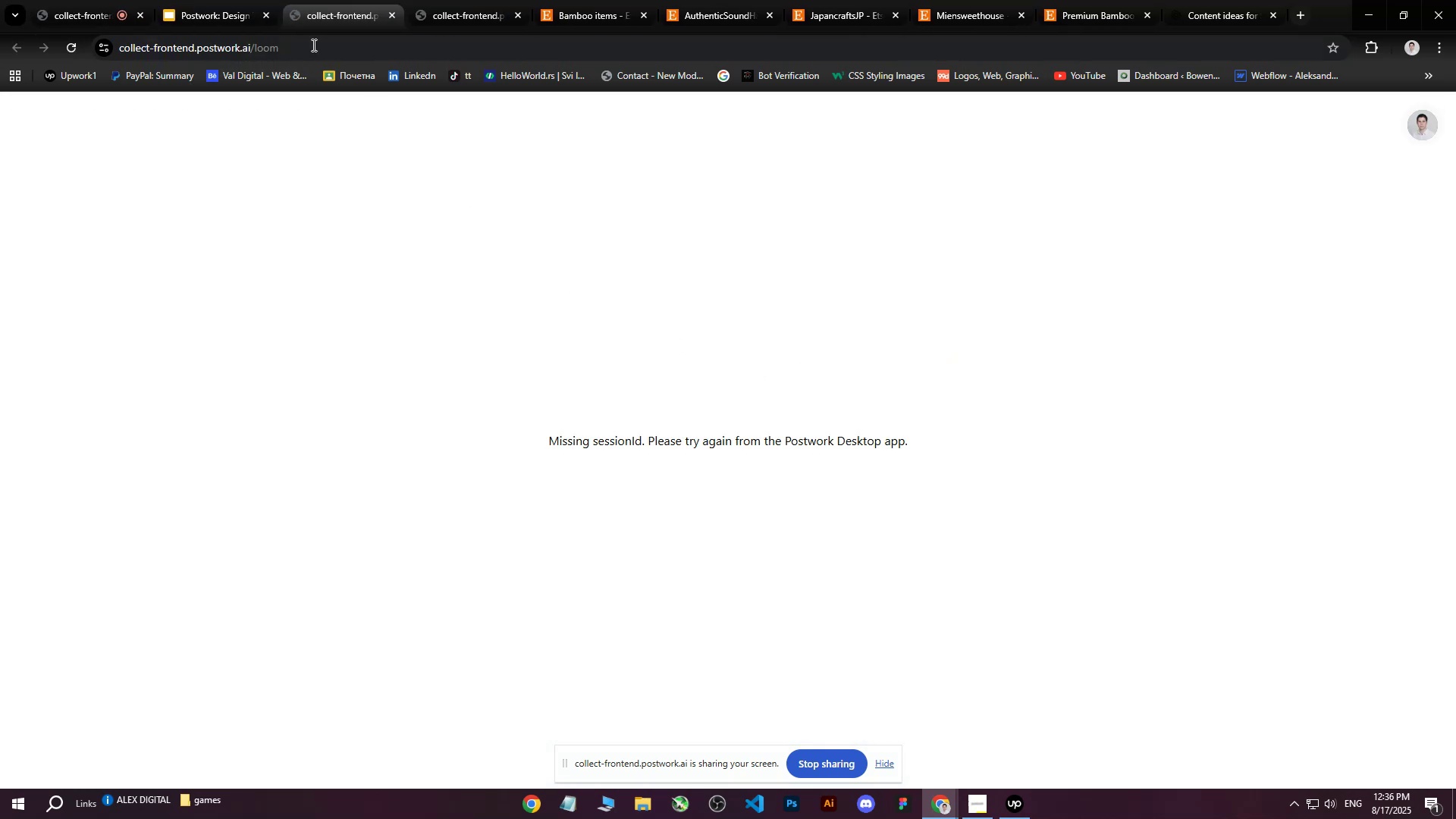 
left_click_drag(start_coordinate=[330, 2], to_coordinate=[116, 0])
 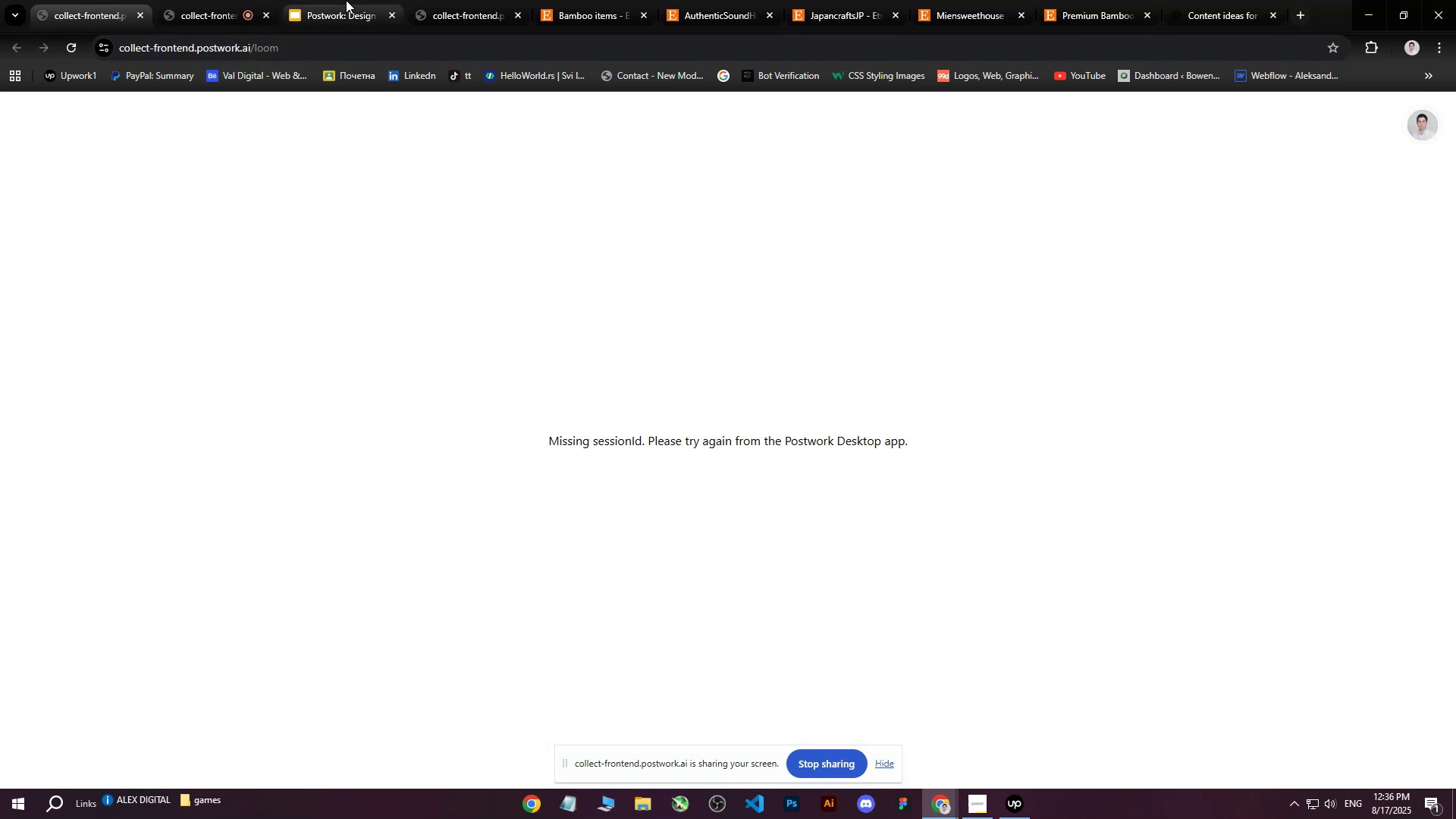 
left_click_drag(start_coordinate=[346, 0], to_coordinate=[105, 0])
 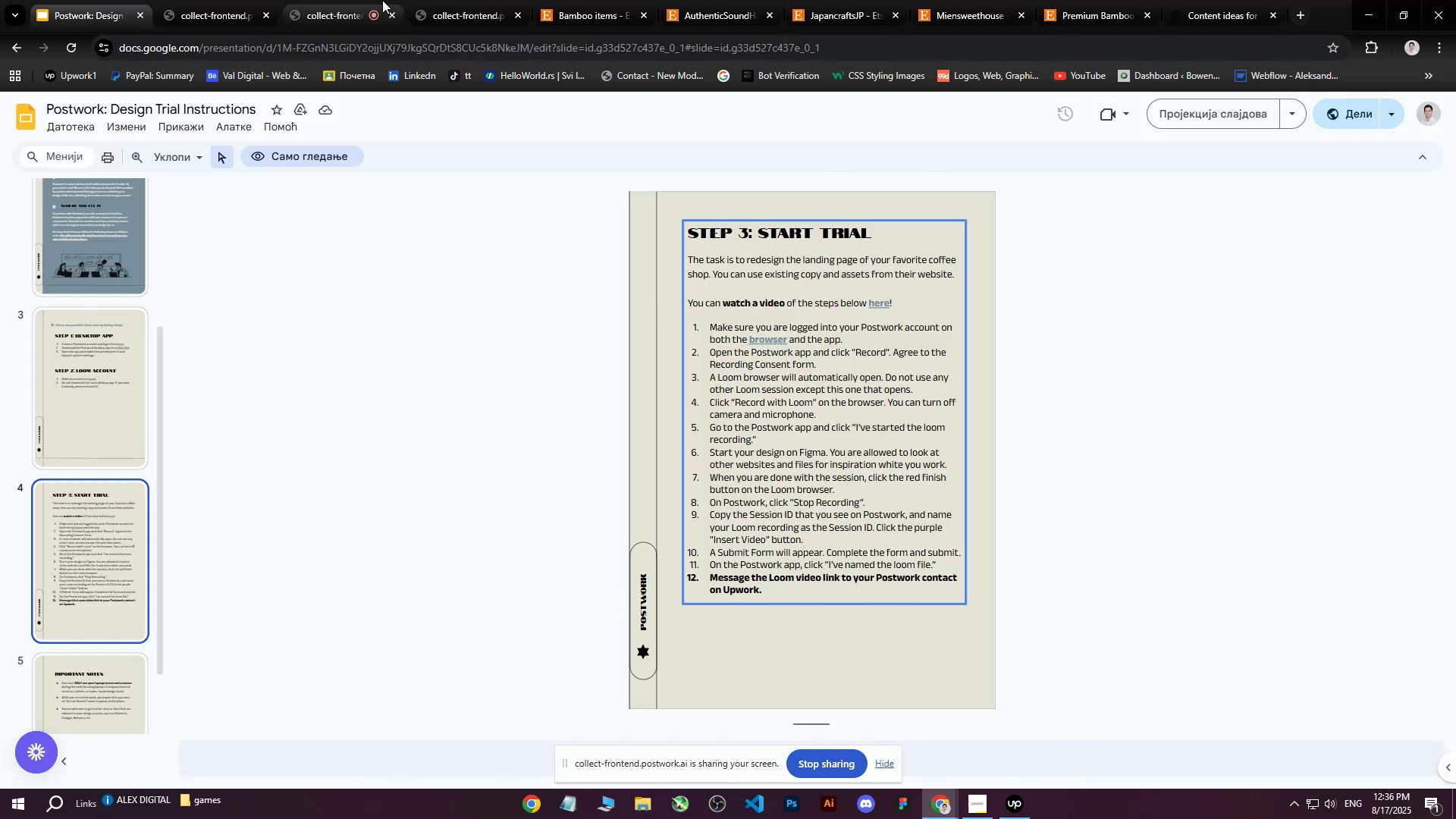 
left_click([335, 0])
 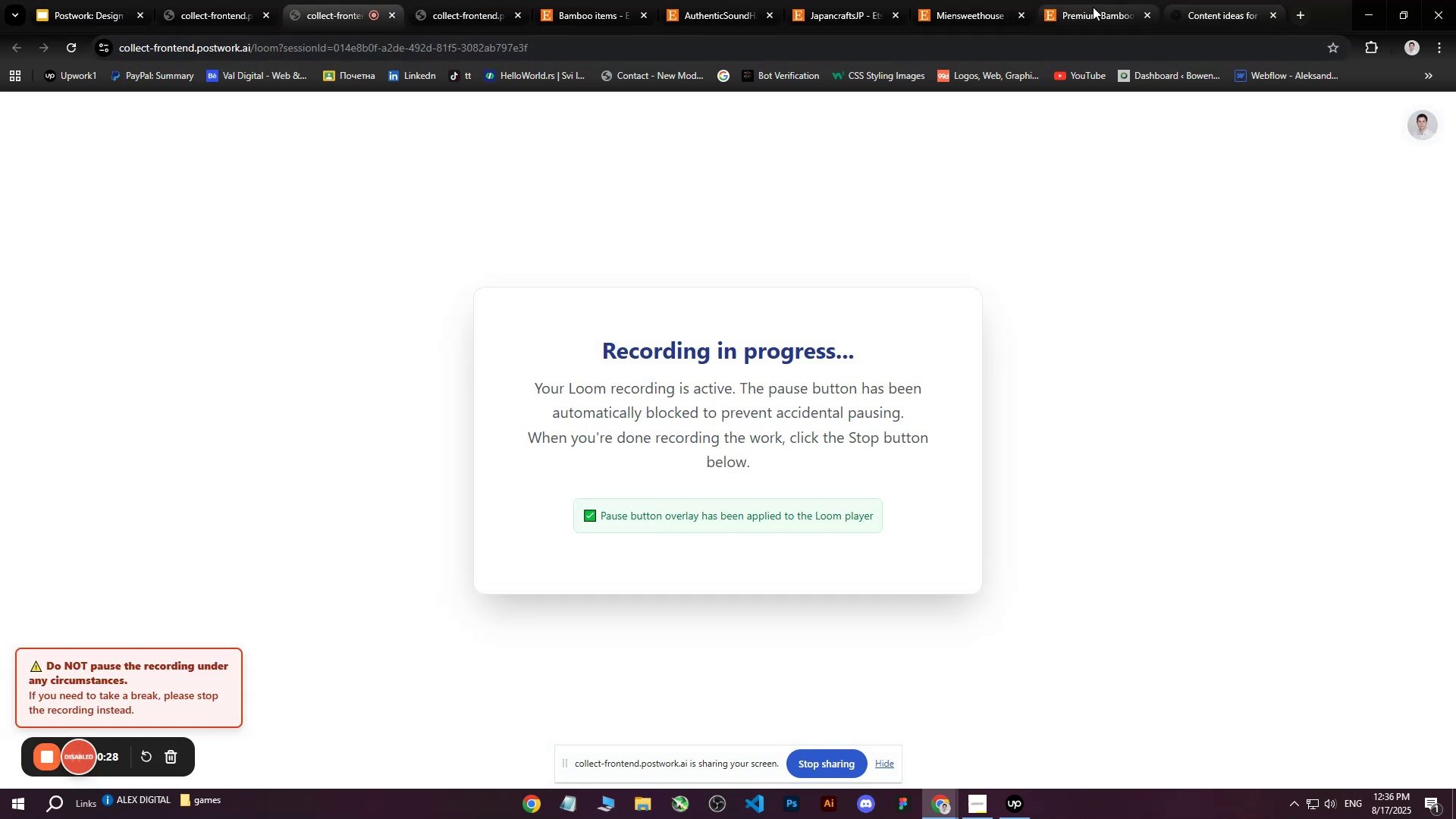 
double_click([1228, 0])
 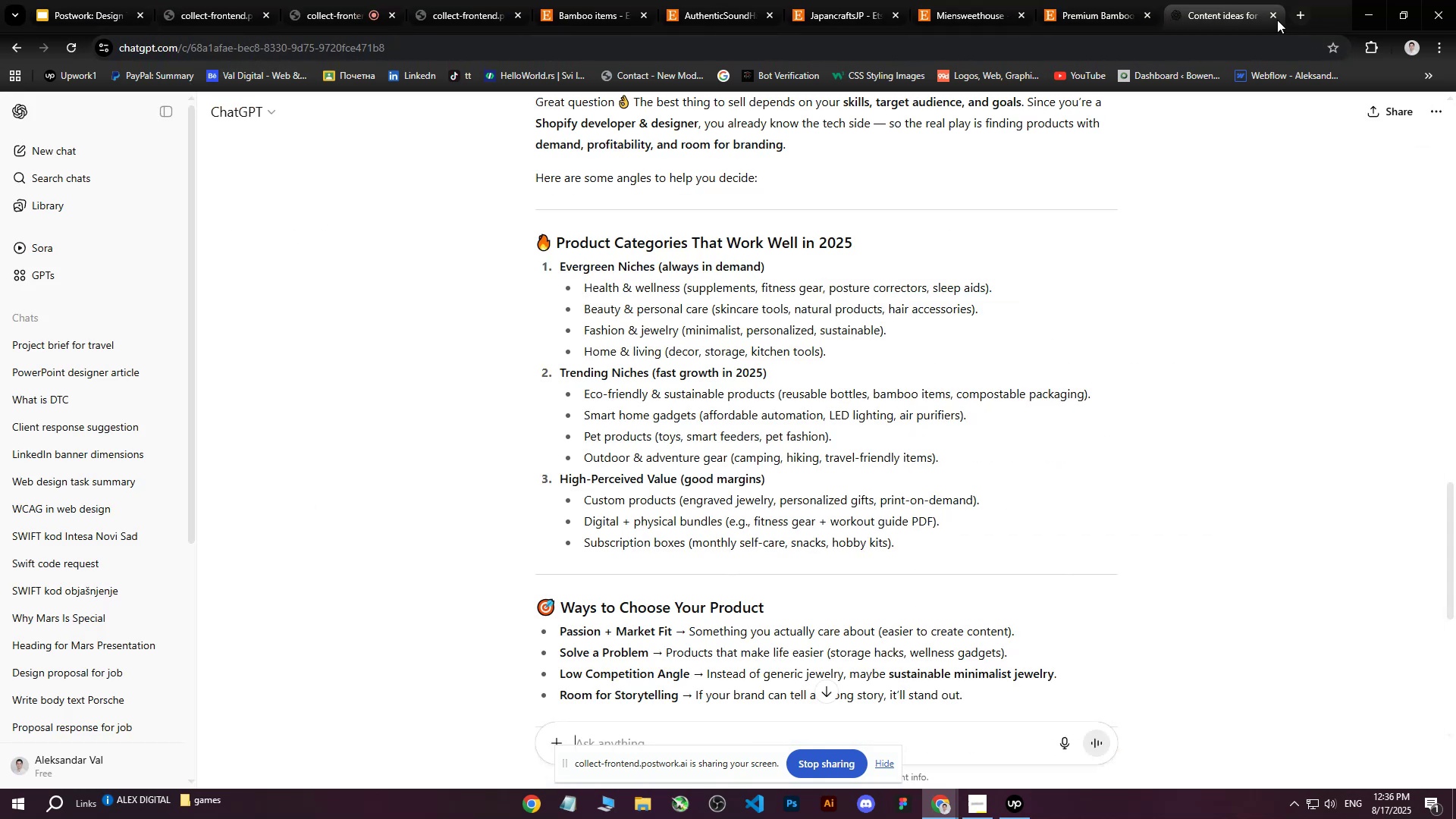 
triple_click([1275, 18])
 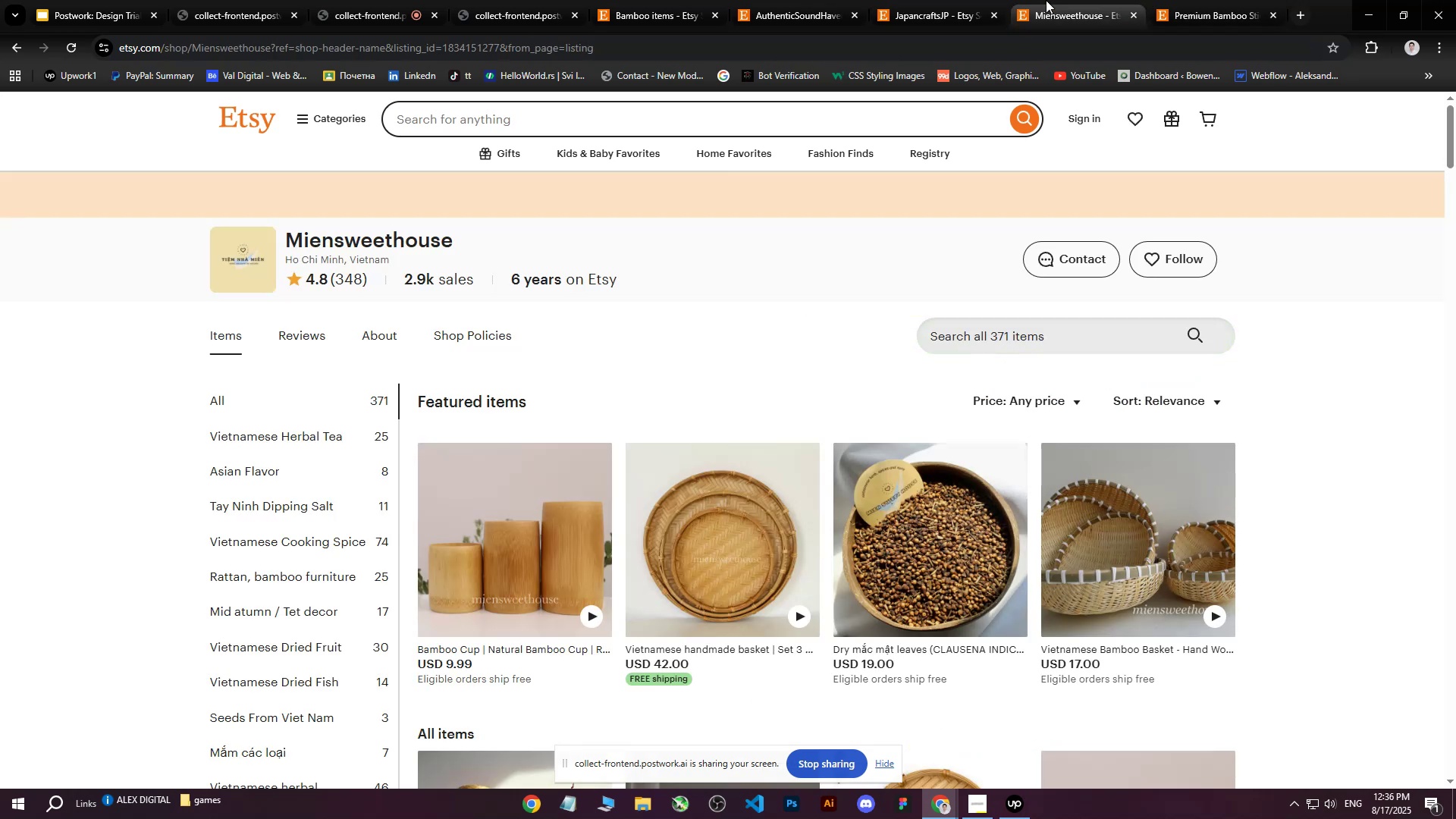 
scroll: coordinate [959, 488], scroll_direction: down, amount: 3.0
 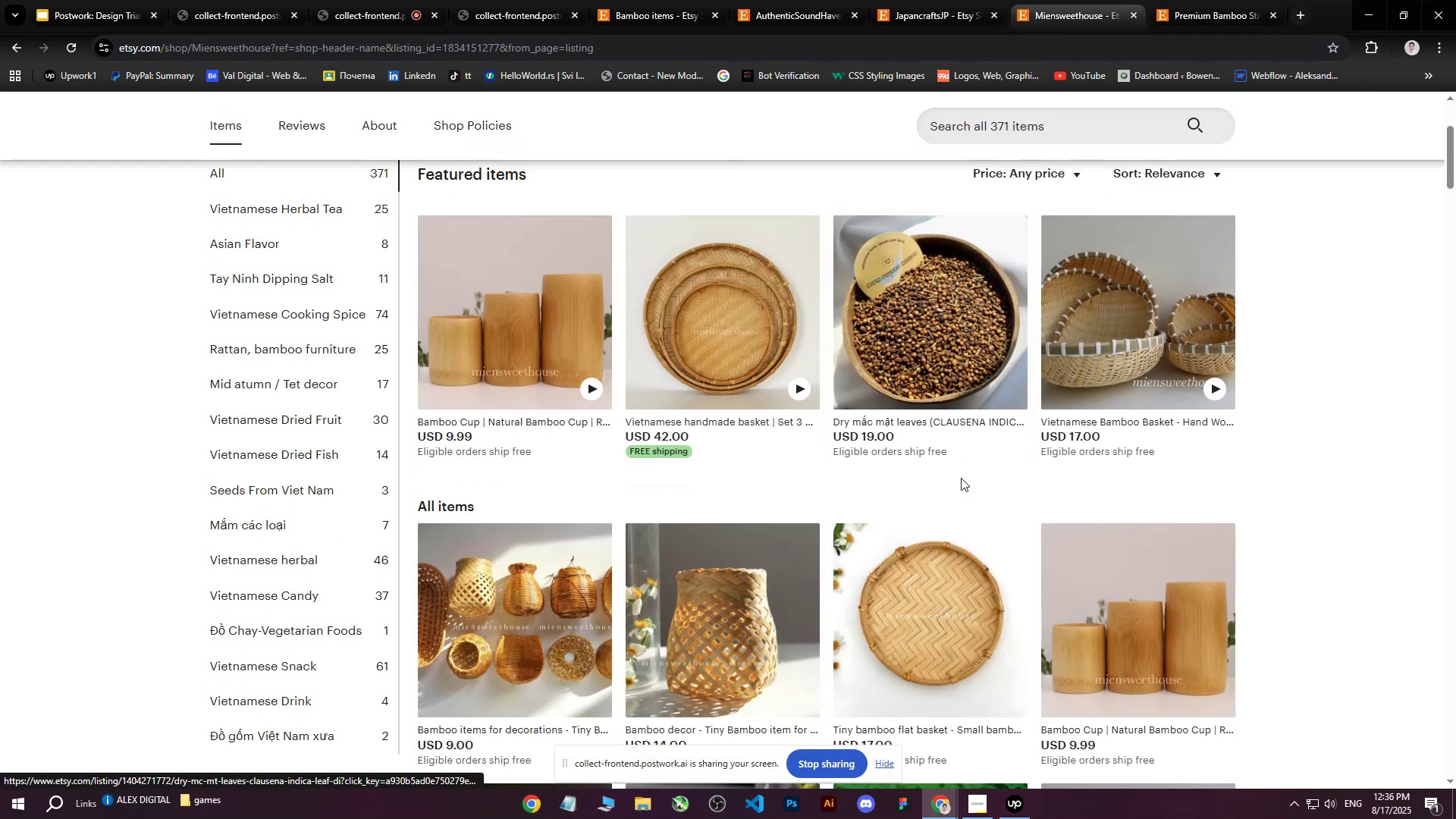 
scroll: coordinate [957, 466], scroll_direction: up, amount: 6.0
 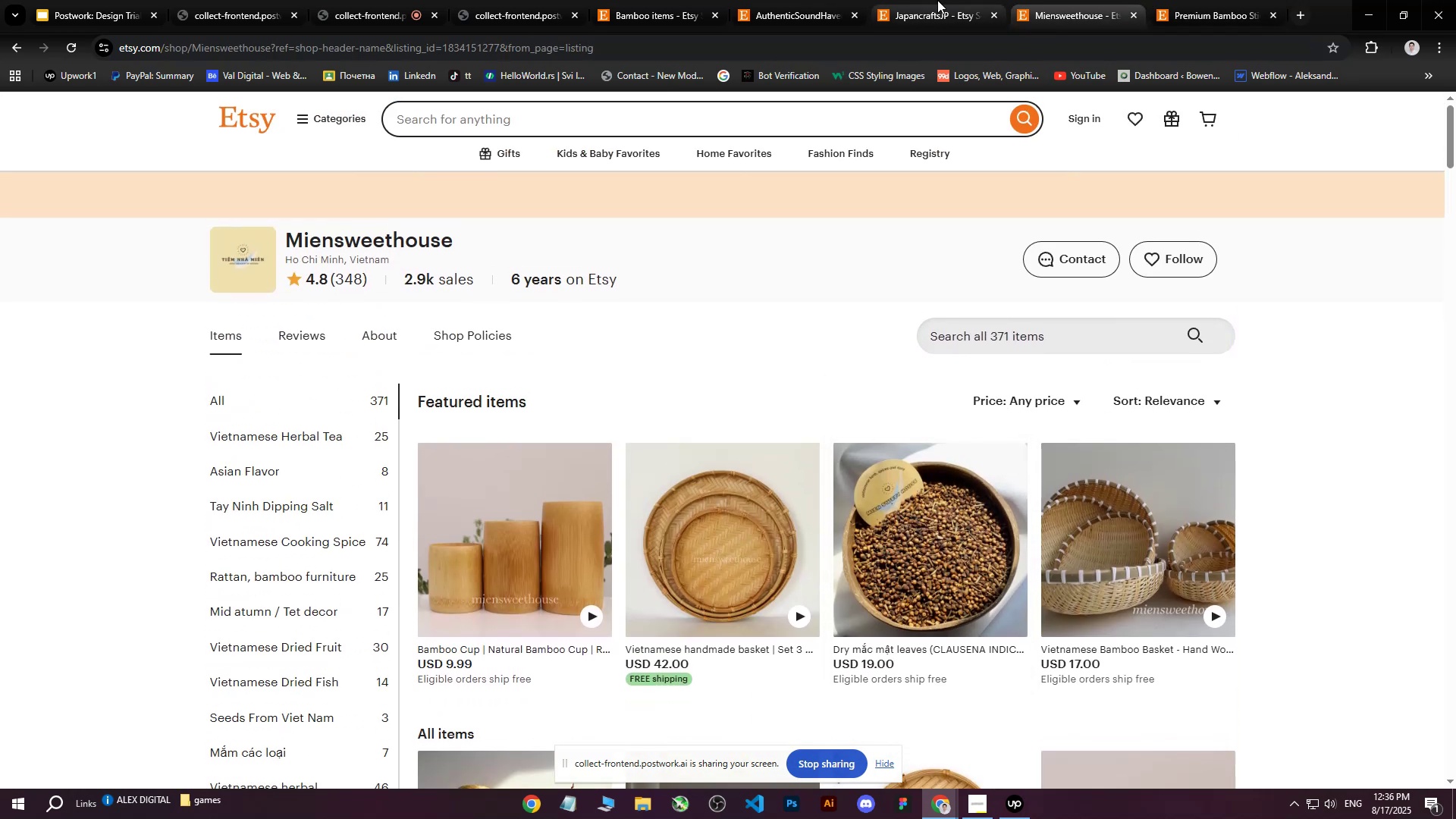 
left_click([935, 0])
 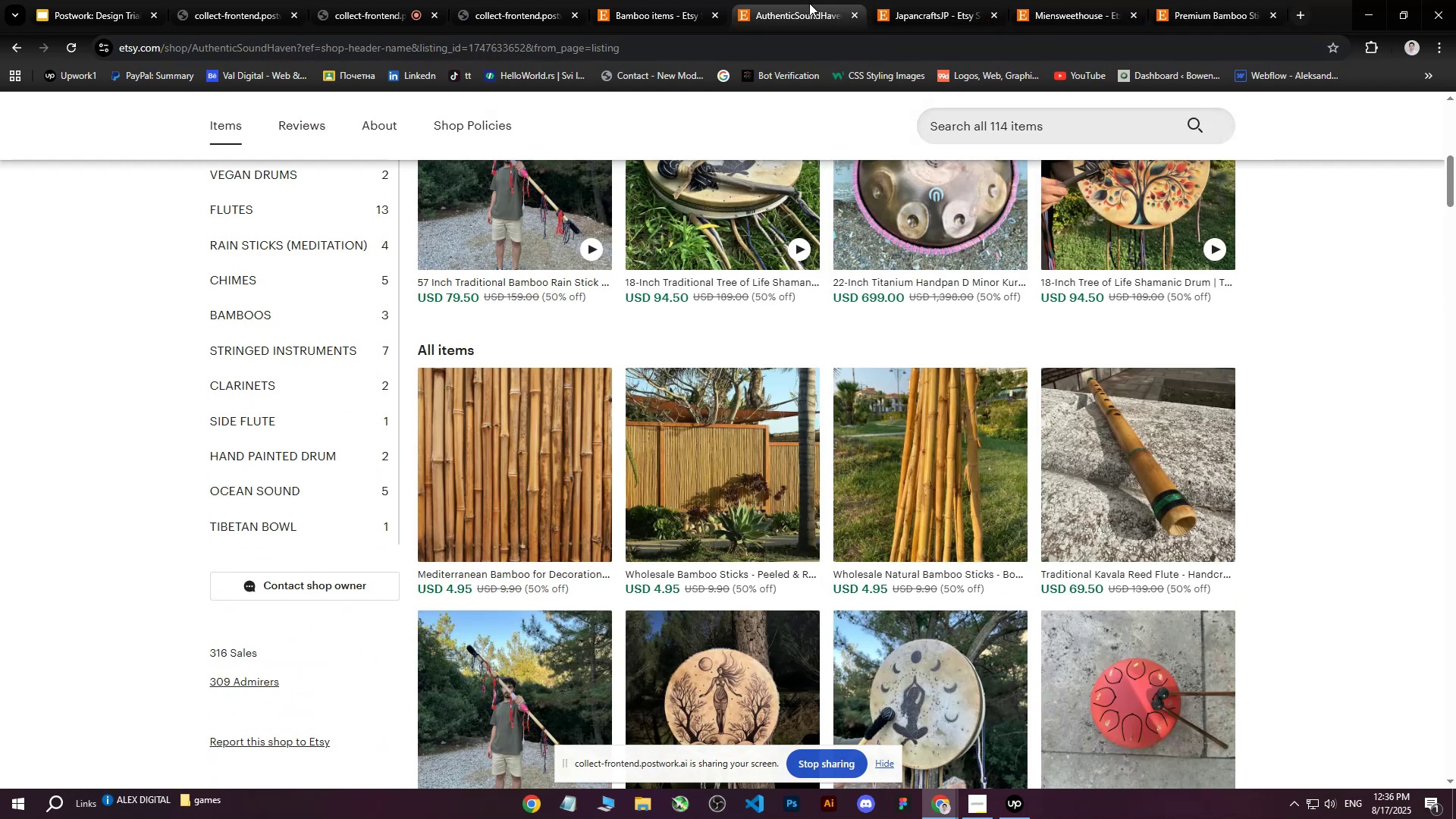 
scroll: coordinate [908, 350], scroll_direction: down, amount: 10.0
 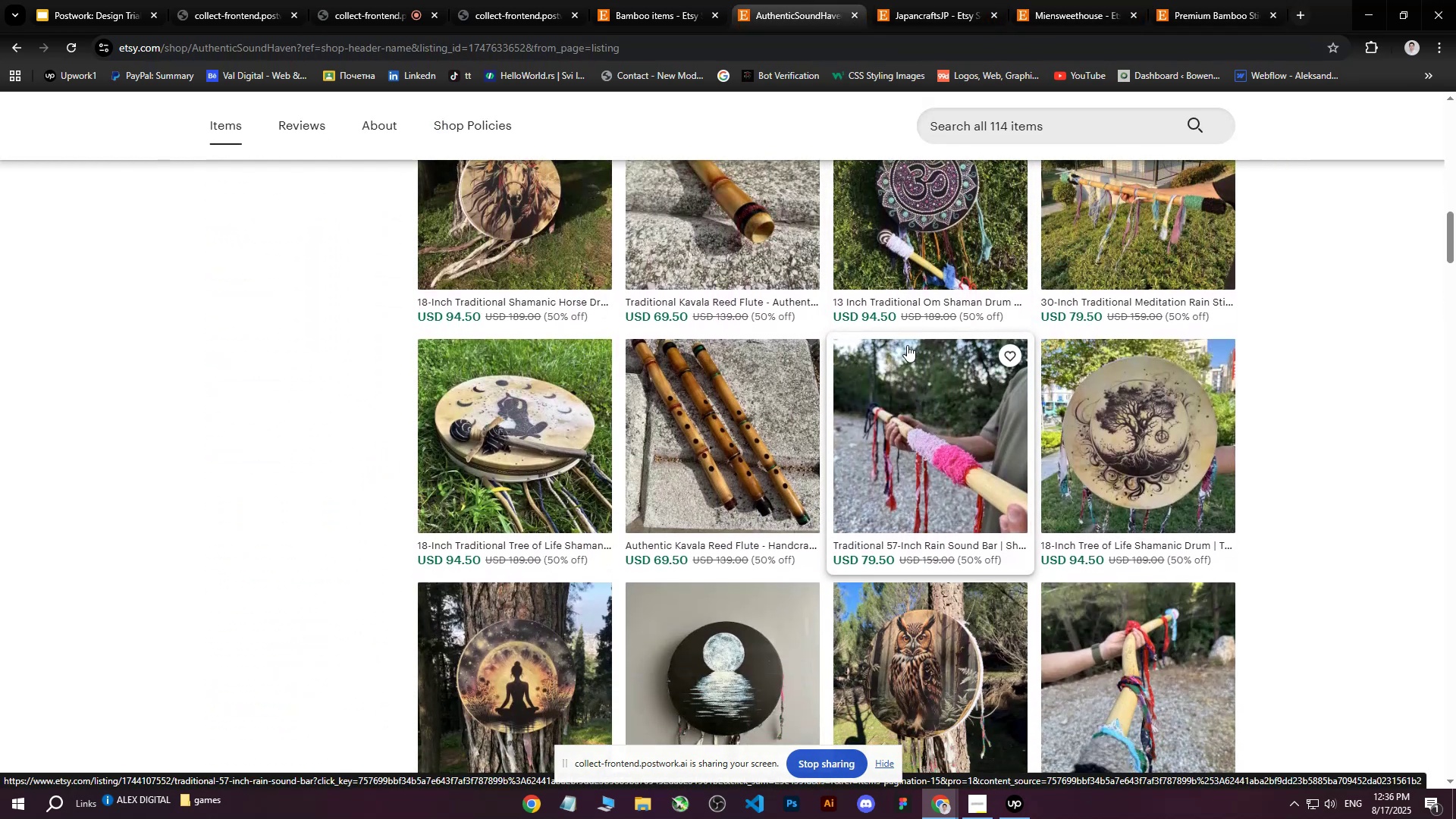 
scroll: coordinate [907, 344], scroll_direction: up, amount: 2.0
 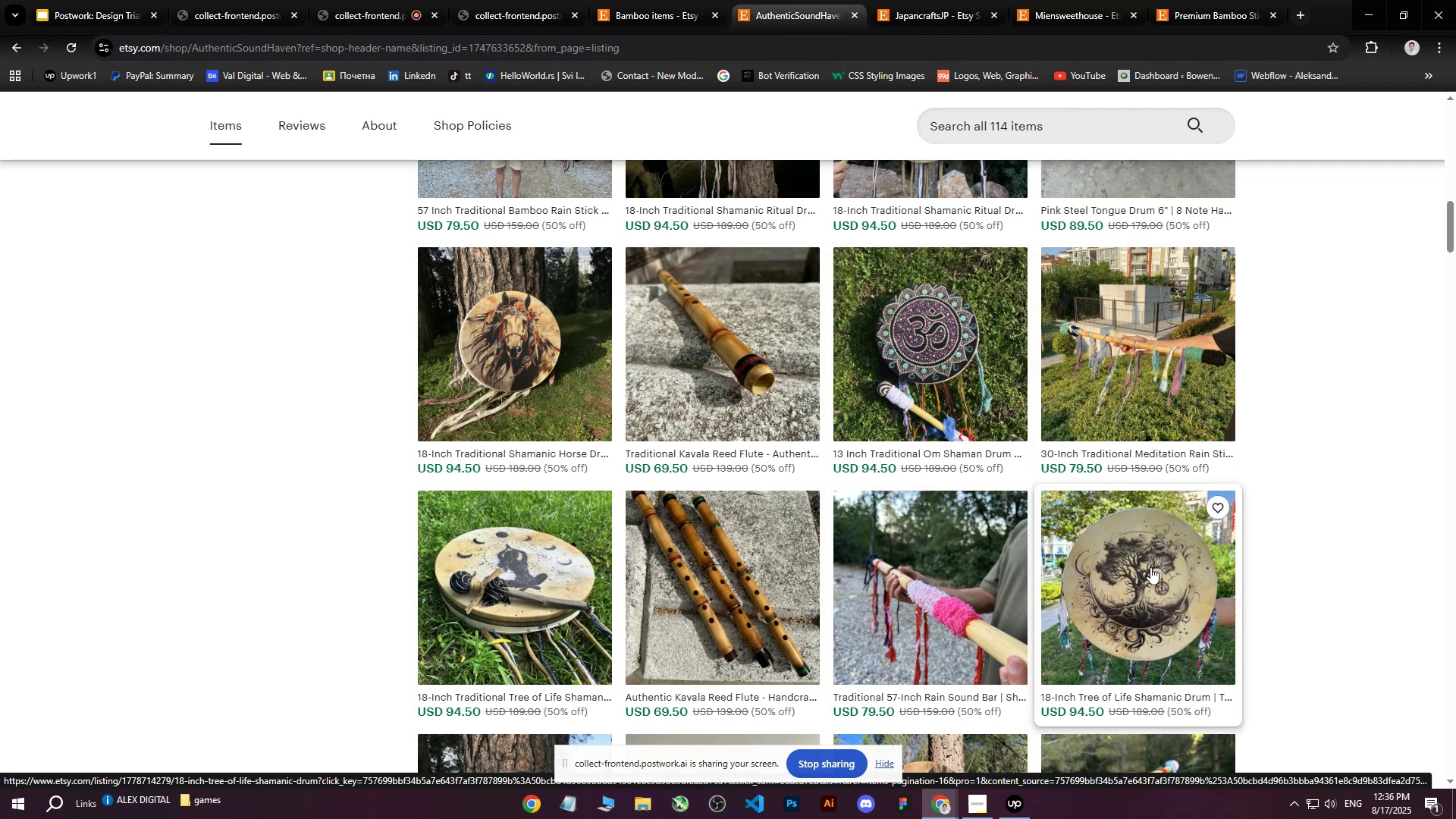 
middle_click([1150, 567])
 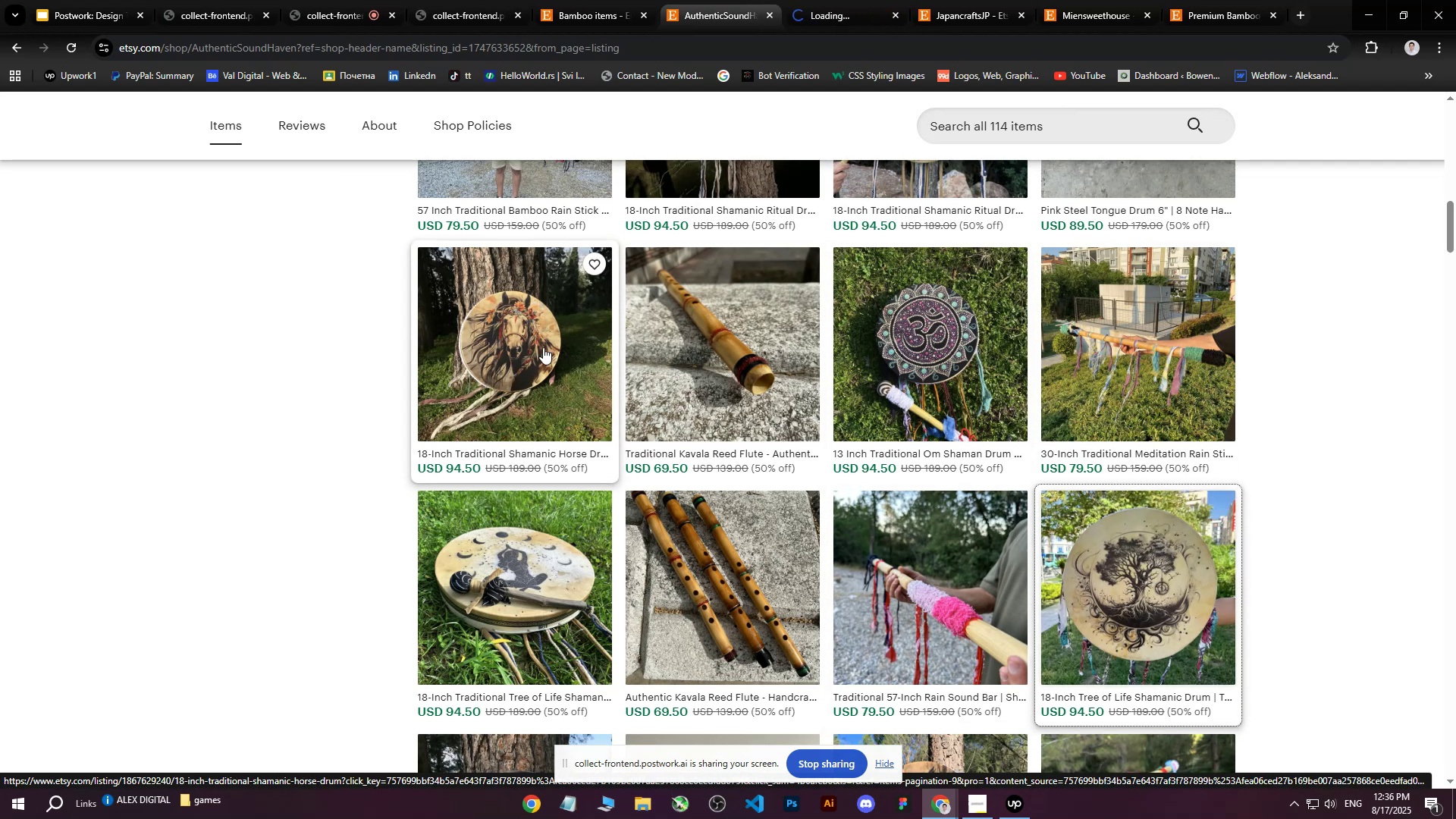 
middle_click([543, 347])
 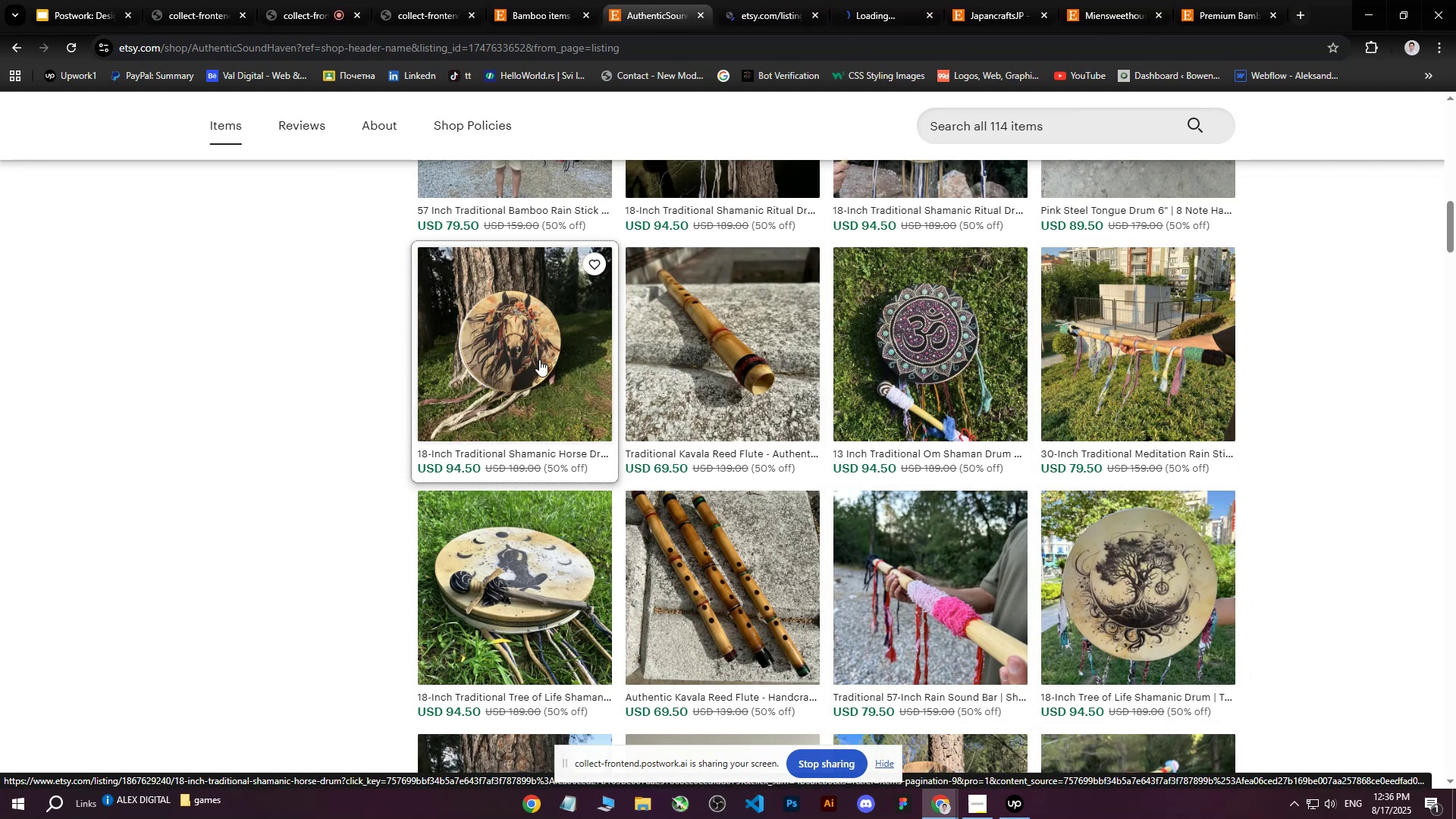 
scroll: coordinate [526, 402], scroll_direction: up, amount: 6.0
 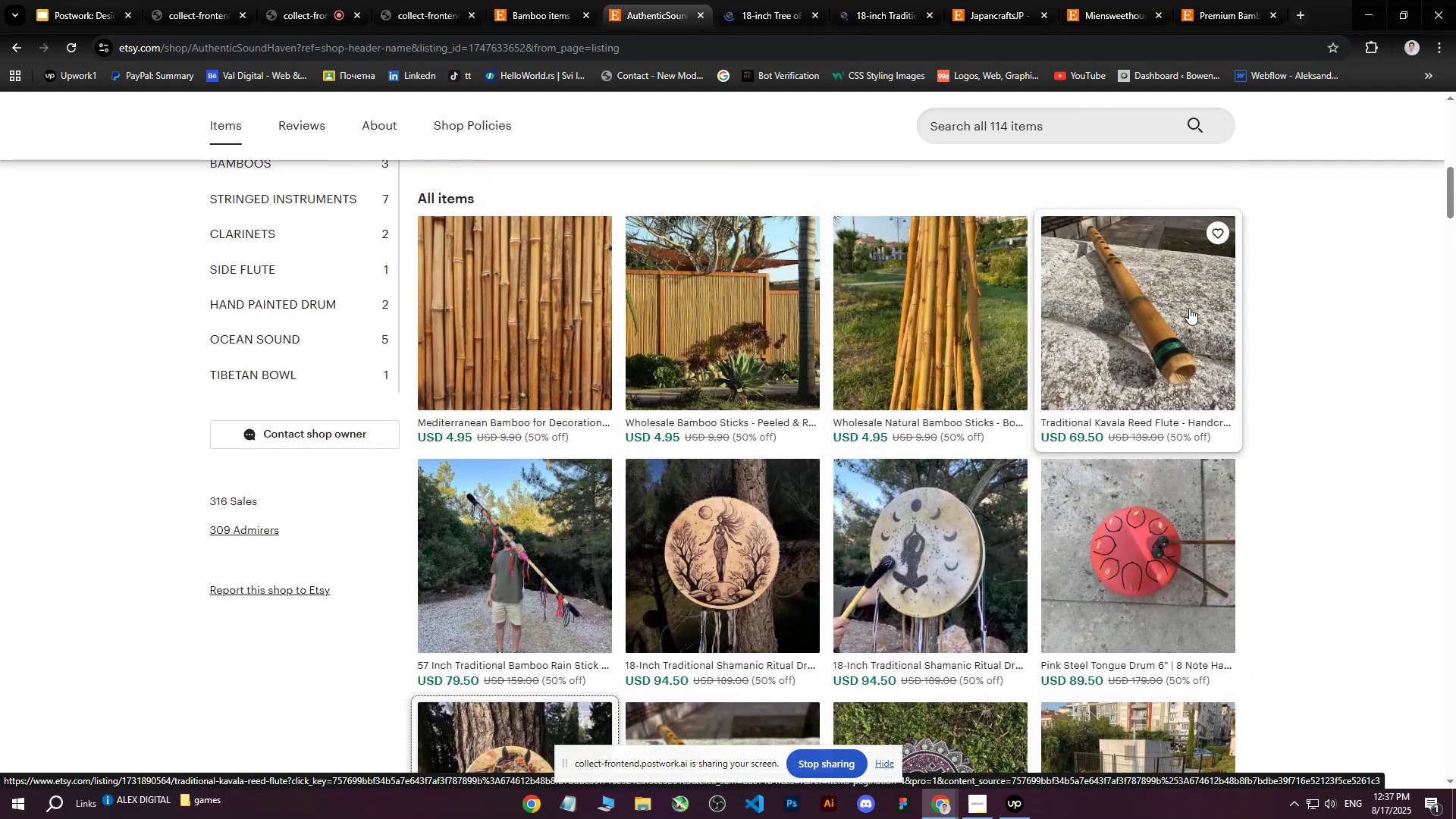 
wait(5.39)
 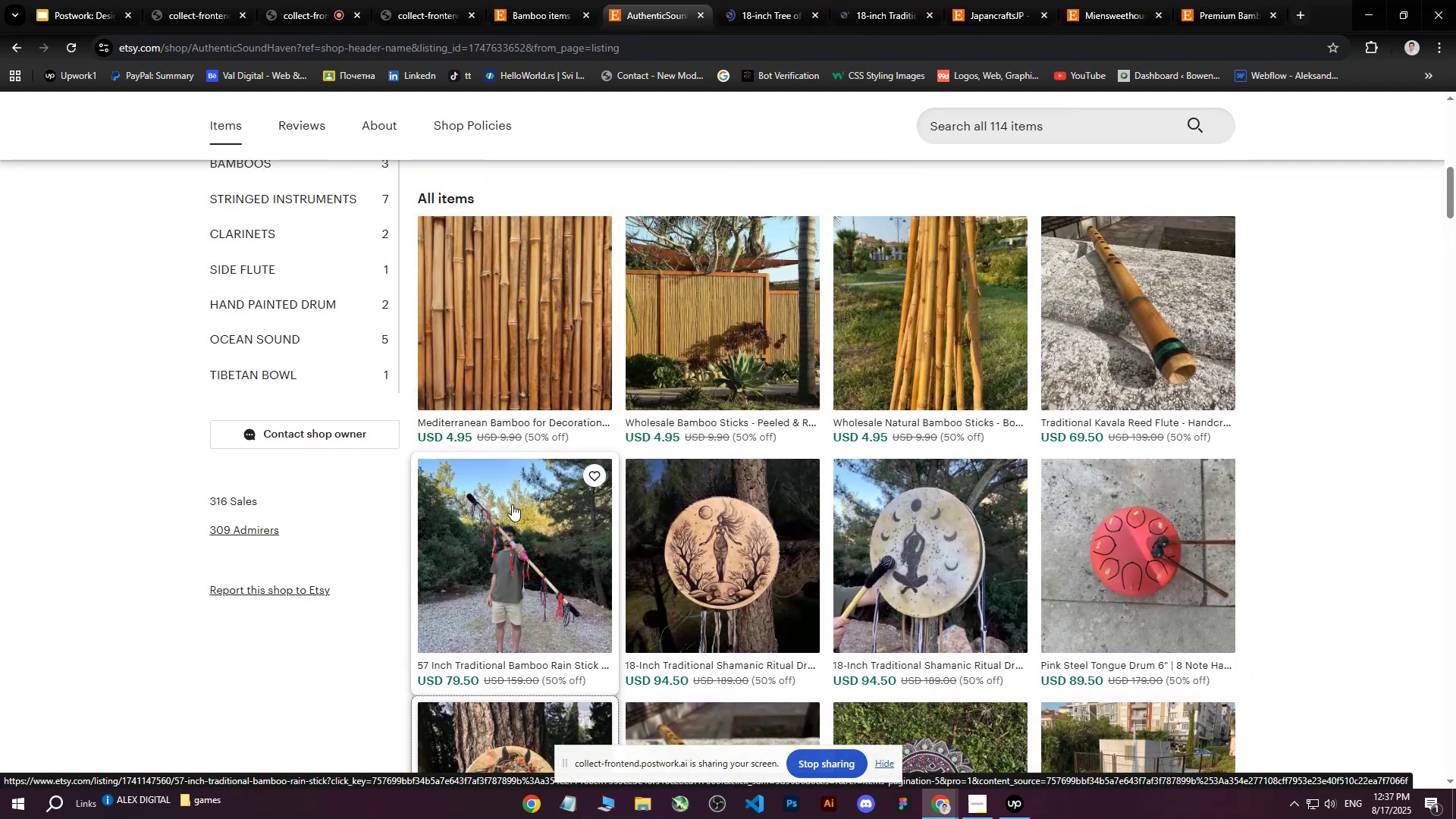 
middle_click([921, 302])
 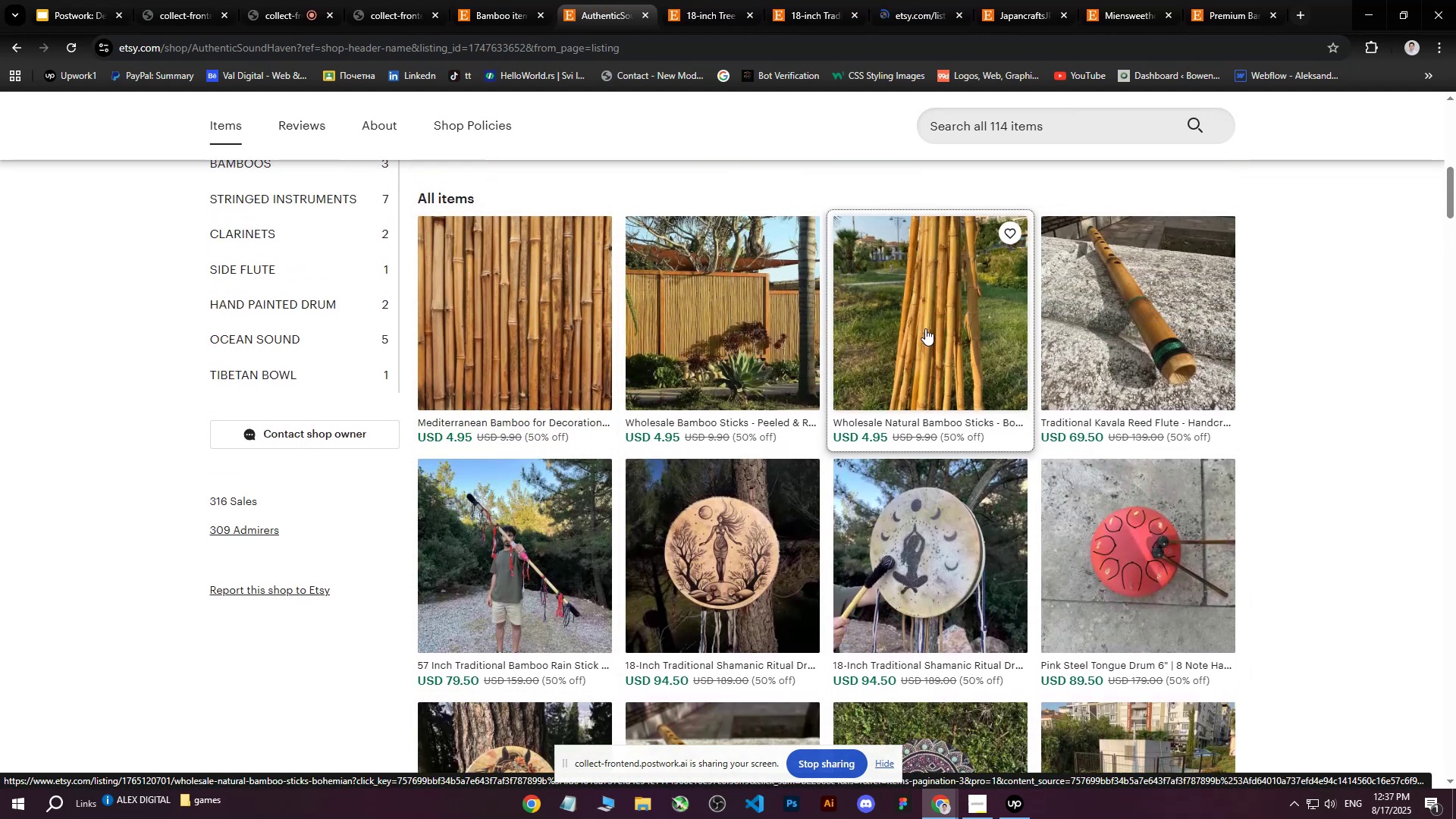 
scroll: coordinate [925, 330], scroll_direction: down, amount: 2.0
 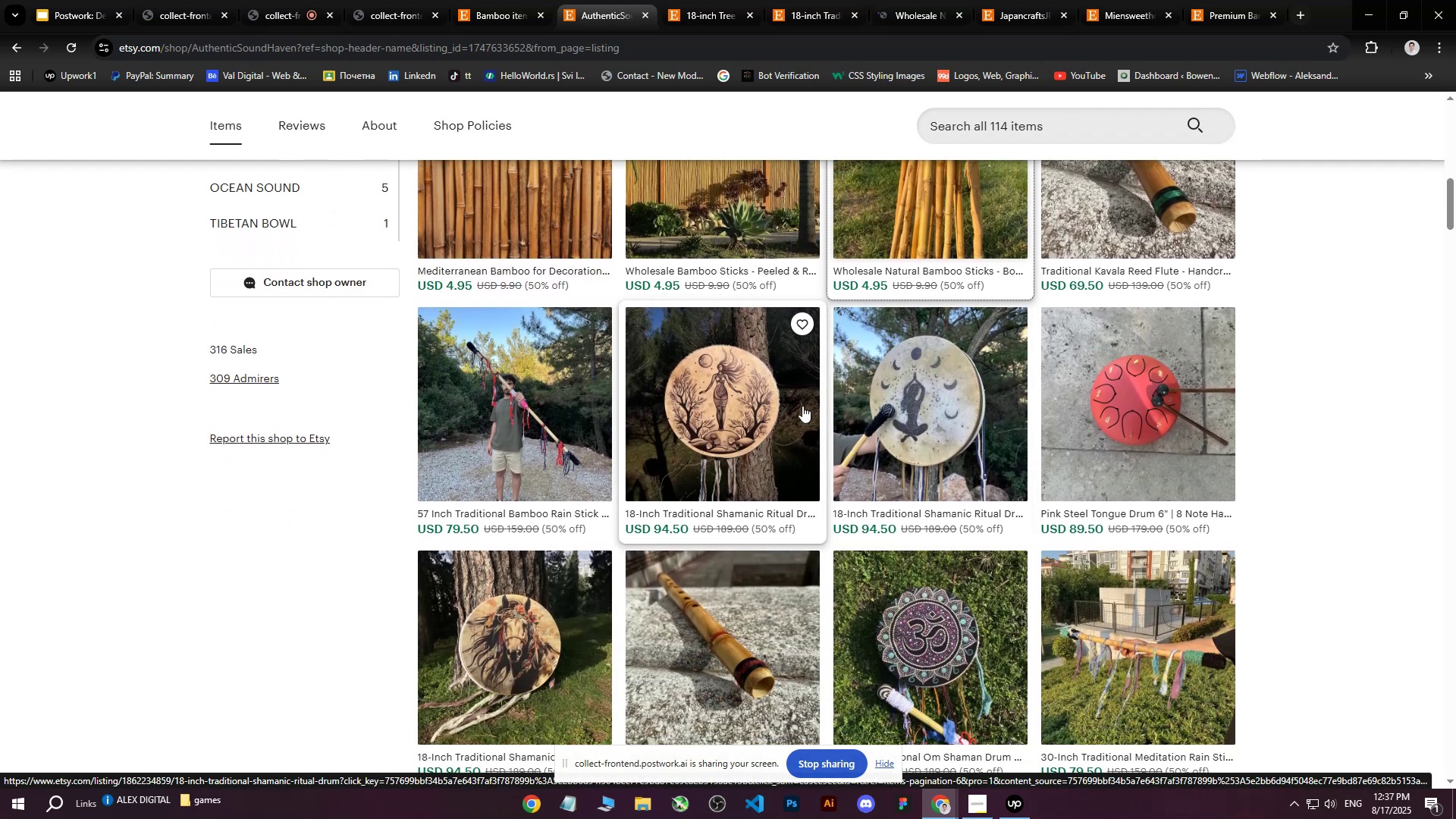 
middle_click([665, 412])
 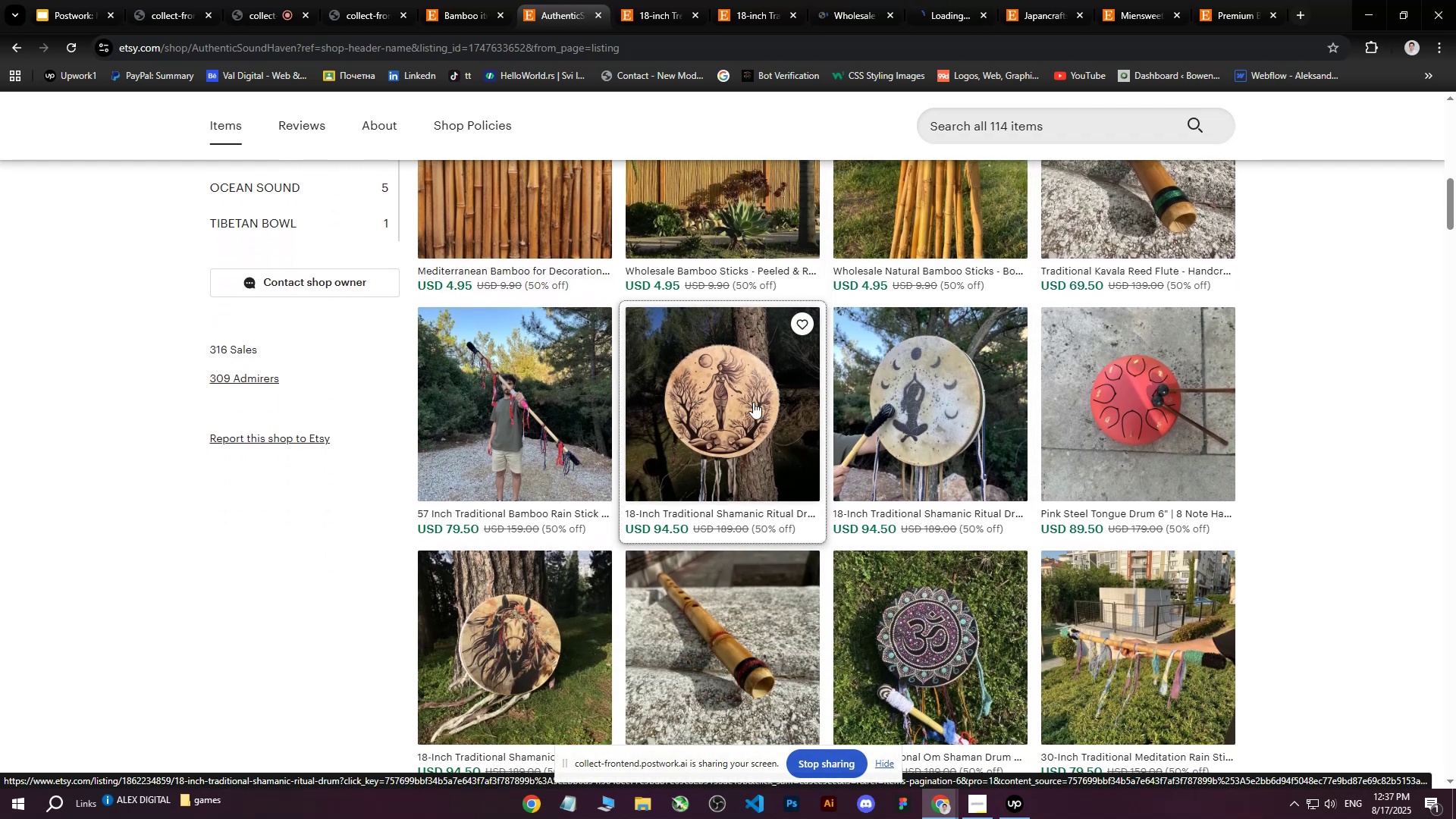 
scroll: coordinate [733, 377], scroll_direction: down, amount: 9.0
 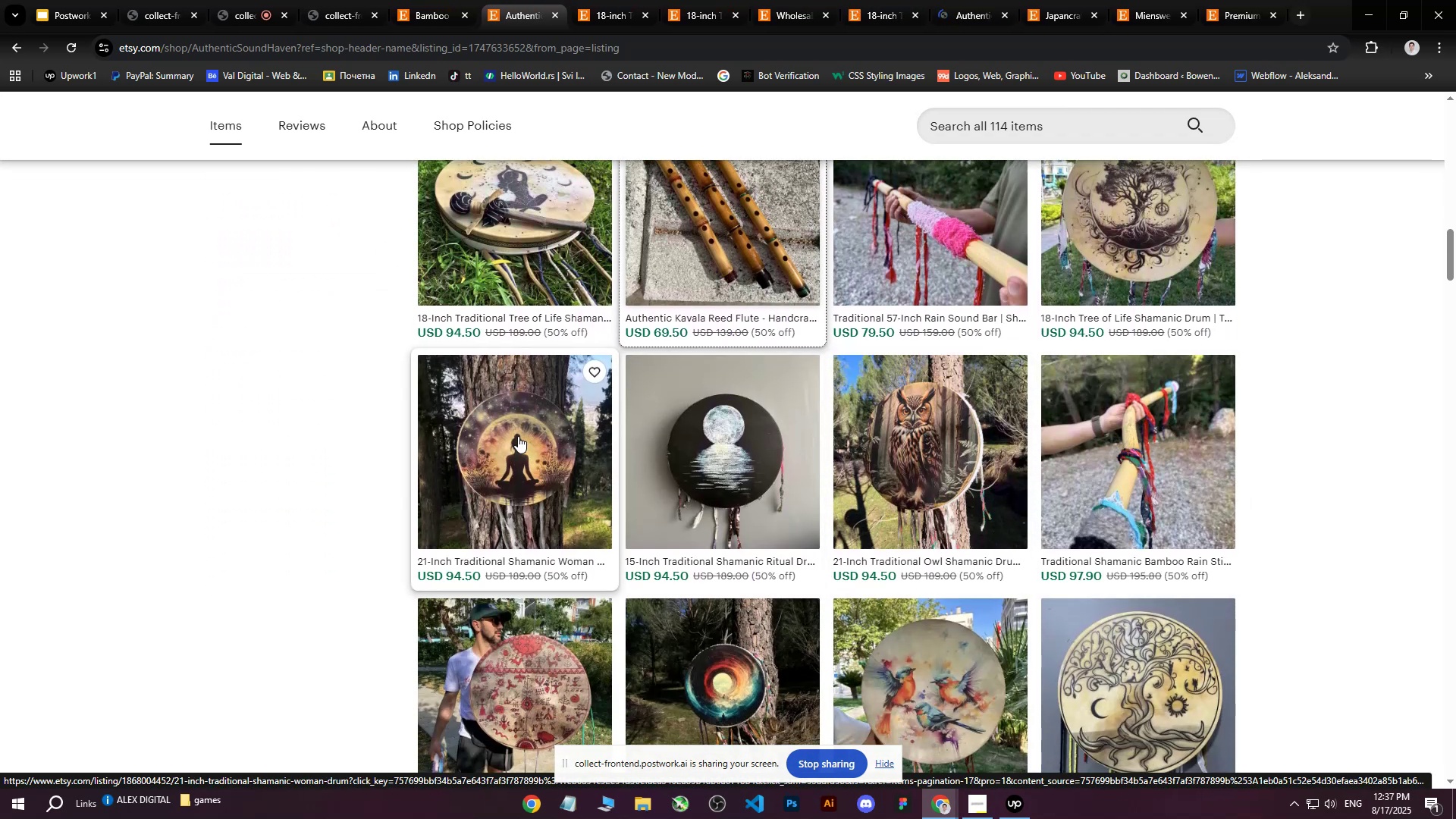 
middle_click([515, 438])
 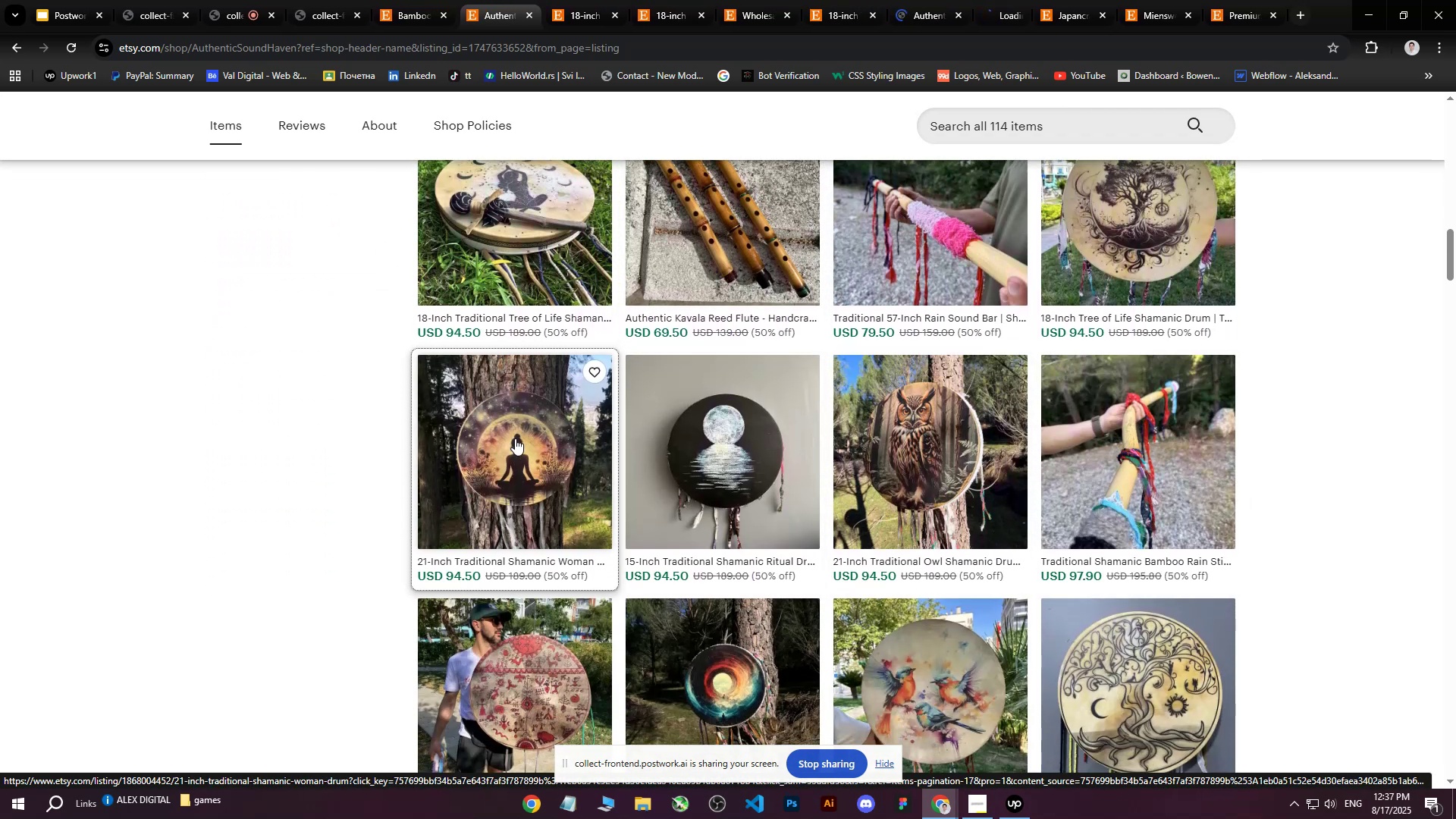 
scroll: coordinate [515, 438], scroll_direction: down, amount: 2.0
 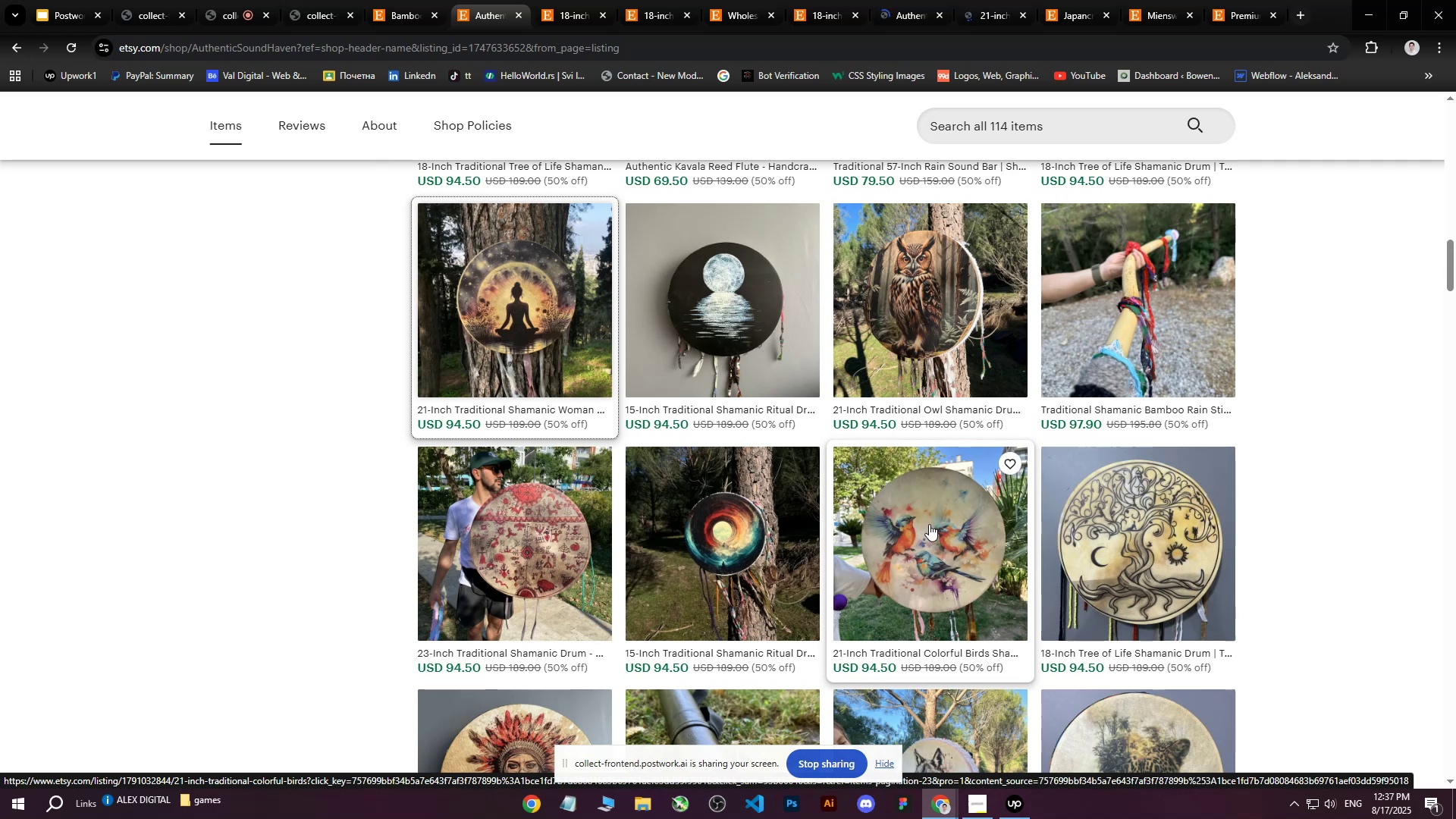 
middle_click([929, 524])
 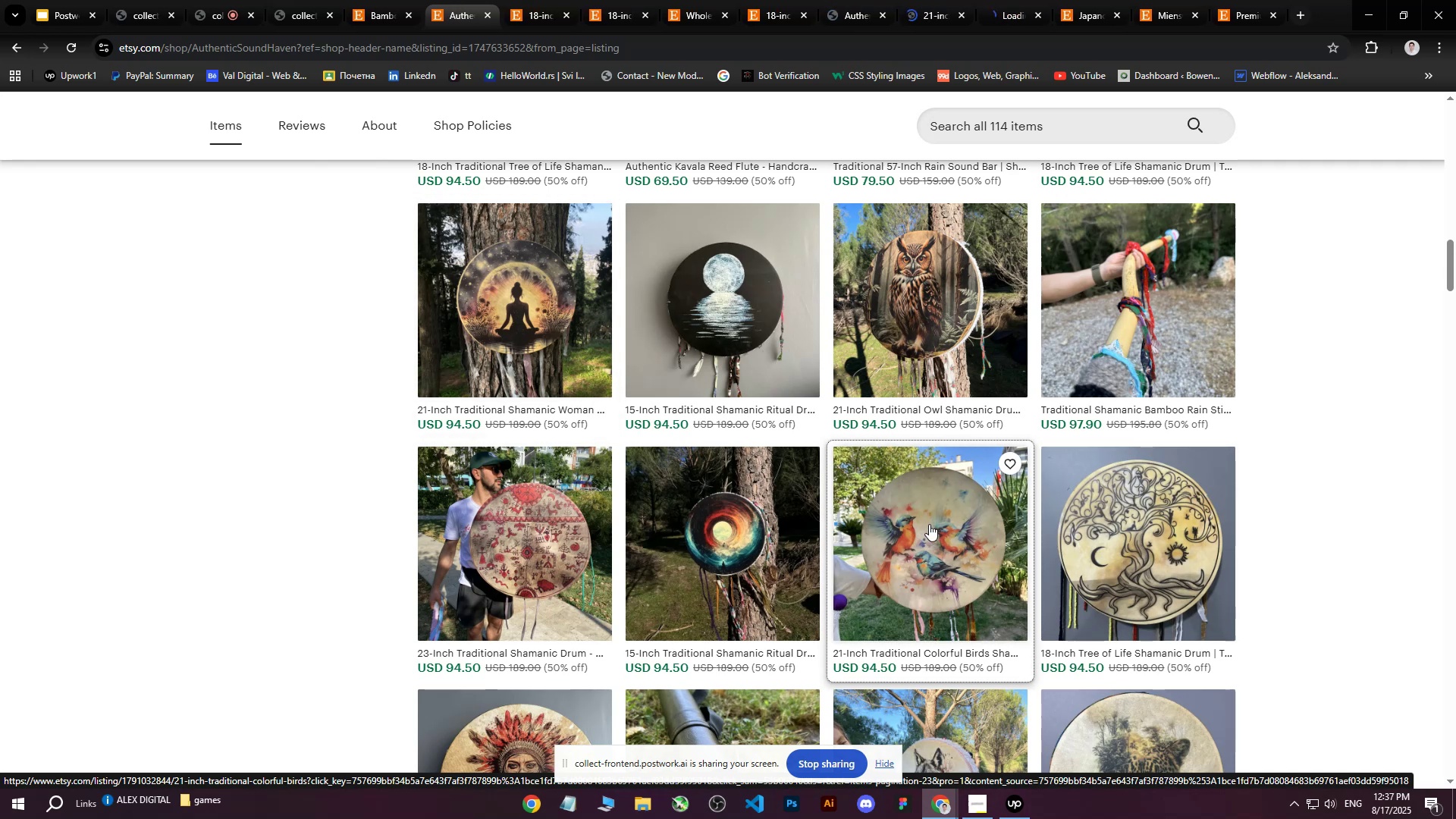 
scroll: coordinate [928, 522], scroll_direction: down, amount: 4.0
 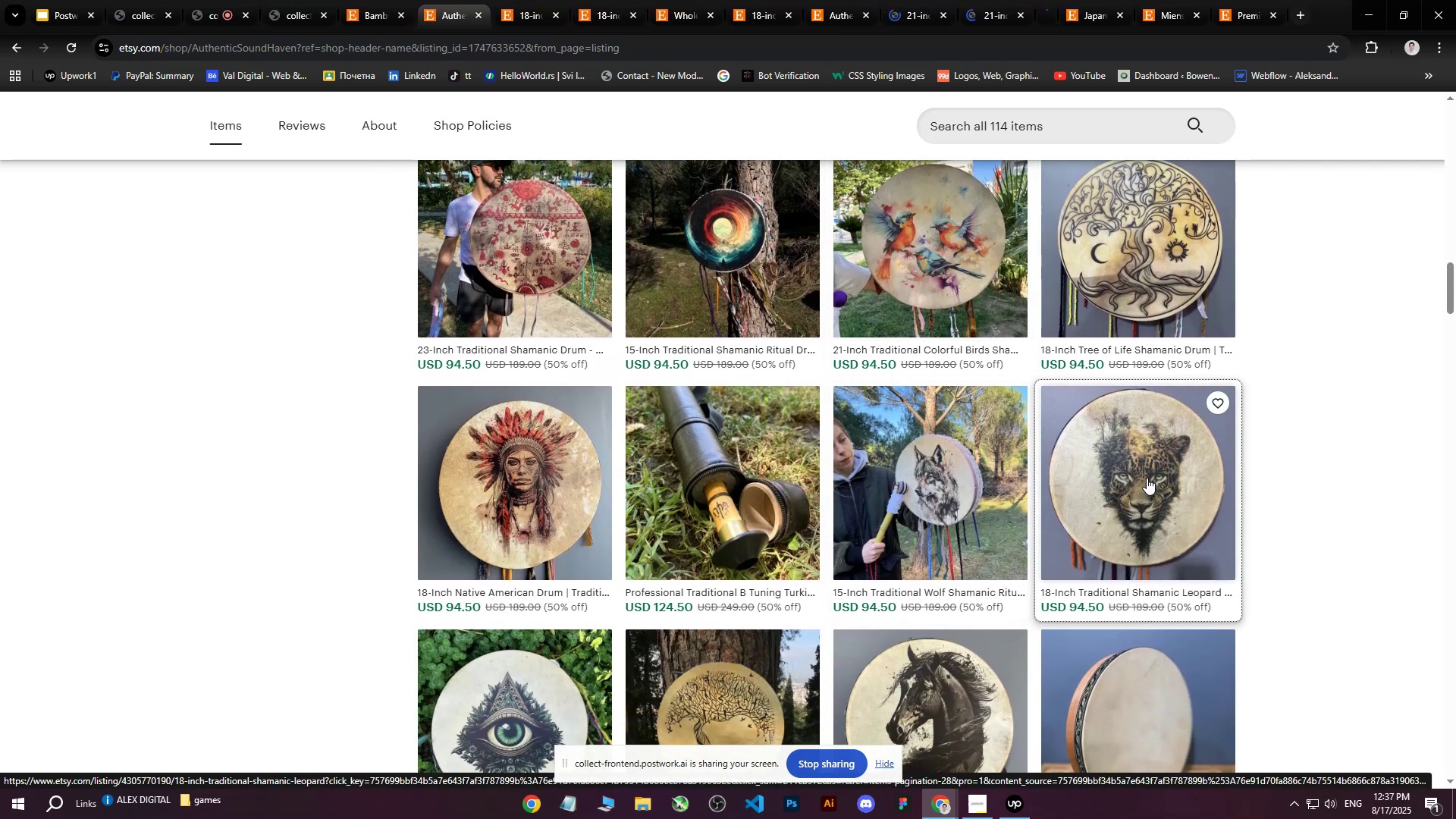 
middle_click([500, 446])
 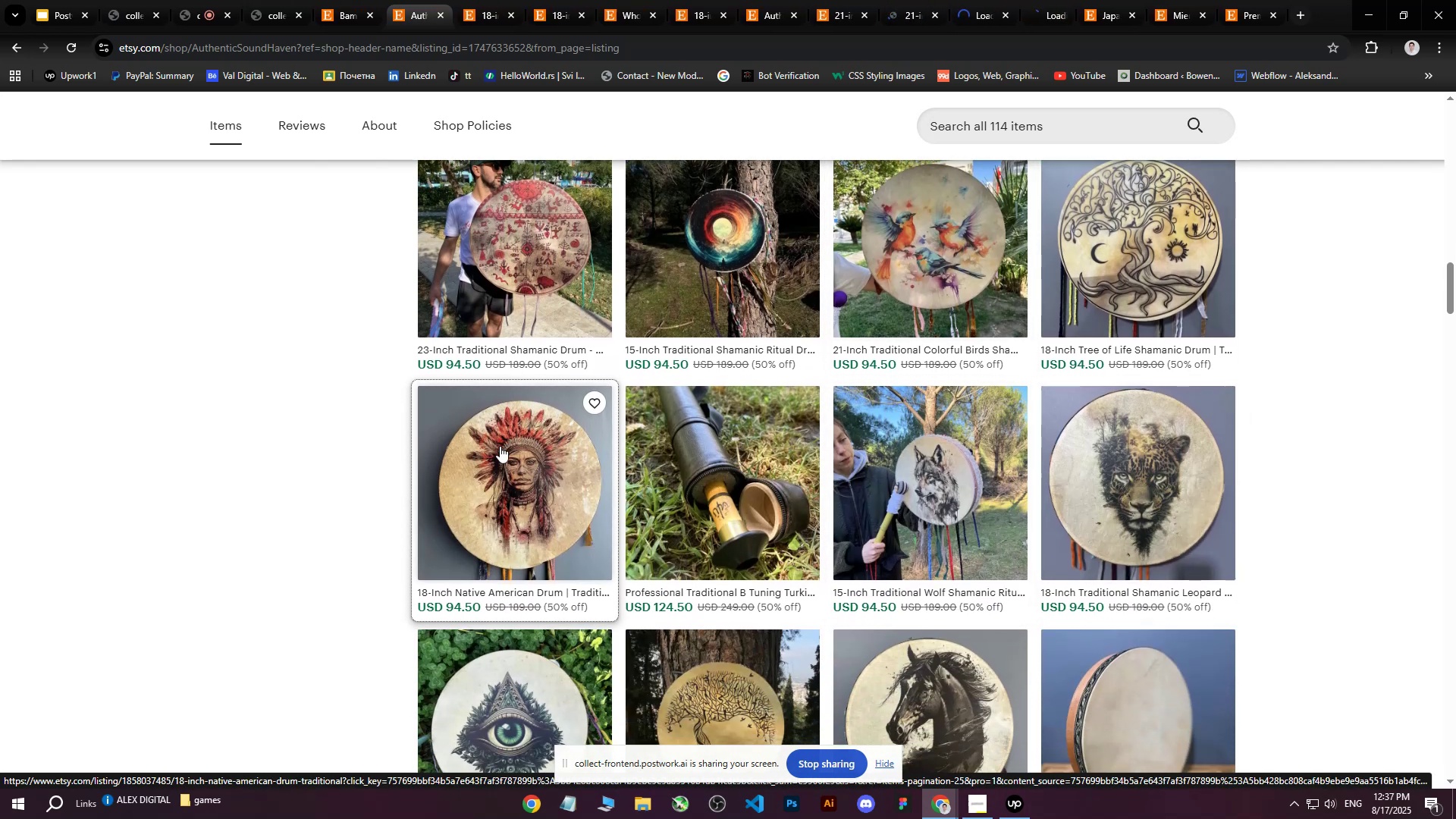 
scroll: coordinate [500, 446], scroll_direction: down, amount: 3.0
 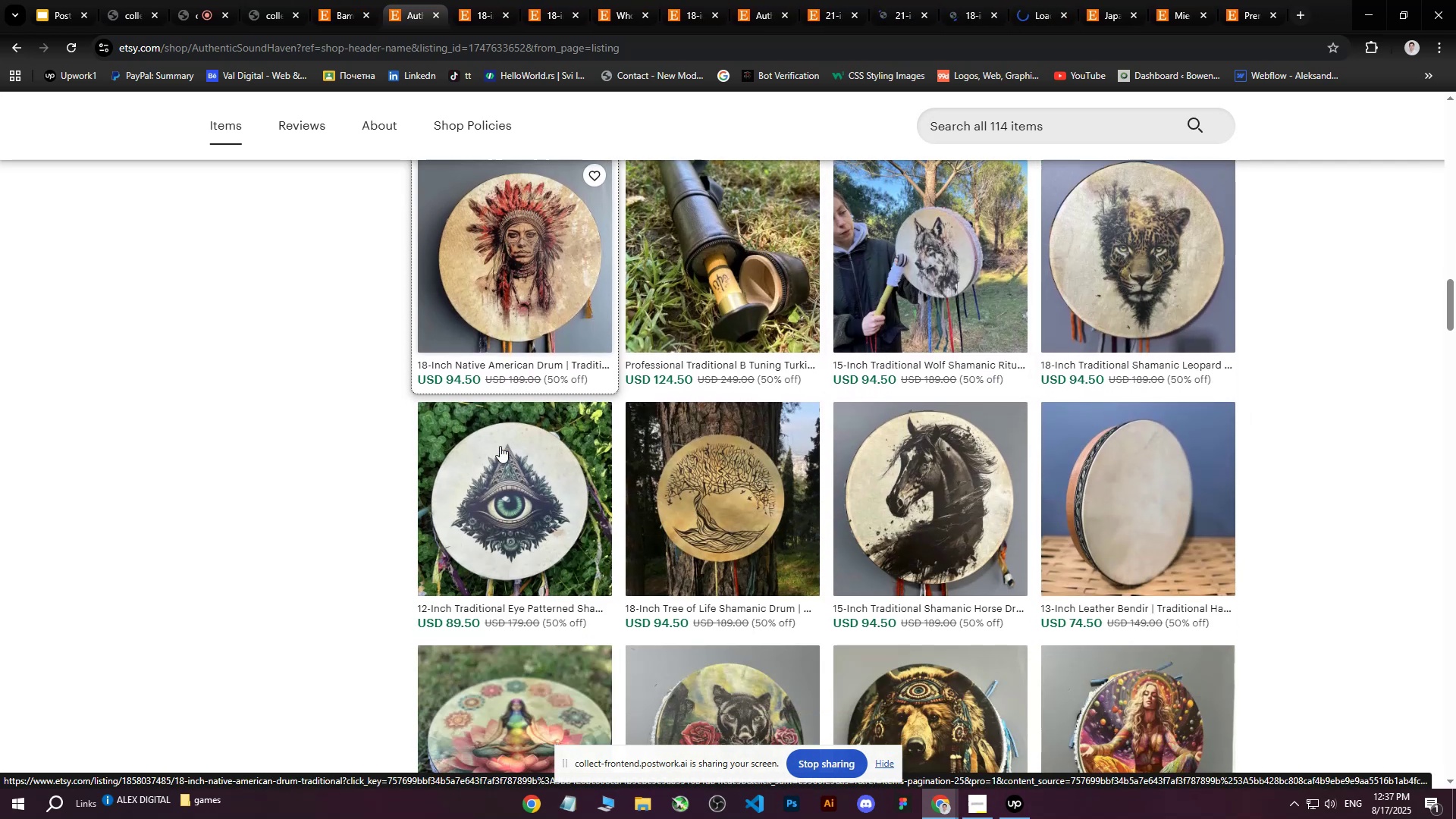 
mouse_move([516, 469])
 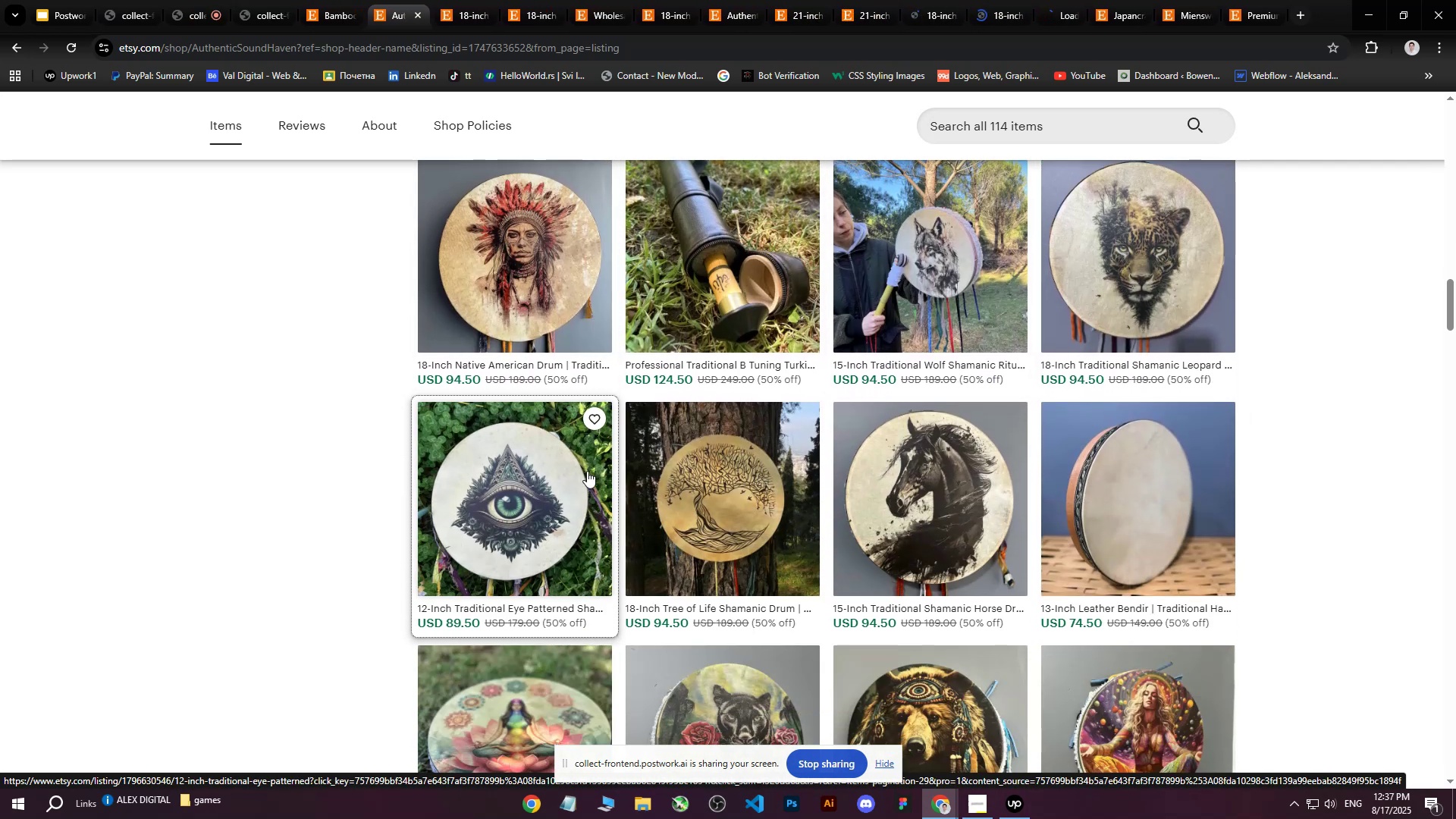 
scroll: coordinate [746, 477], scroll_direction: down, amount: 3.0
 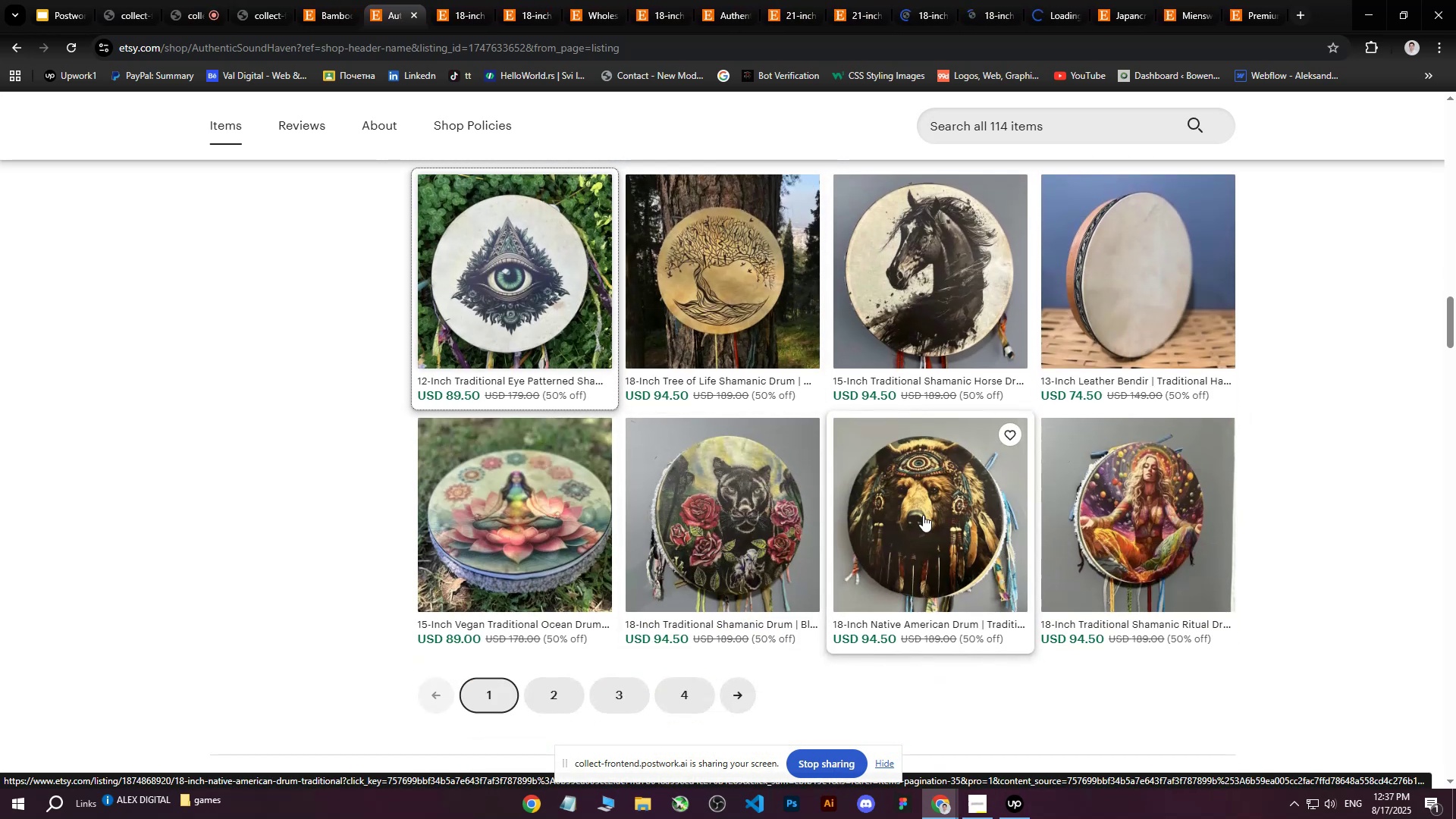 
middle_click([923, 515])
 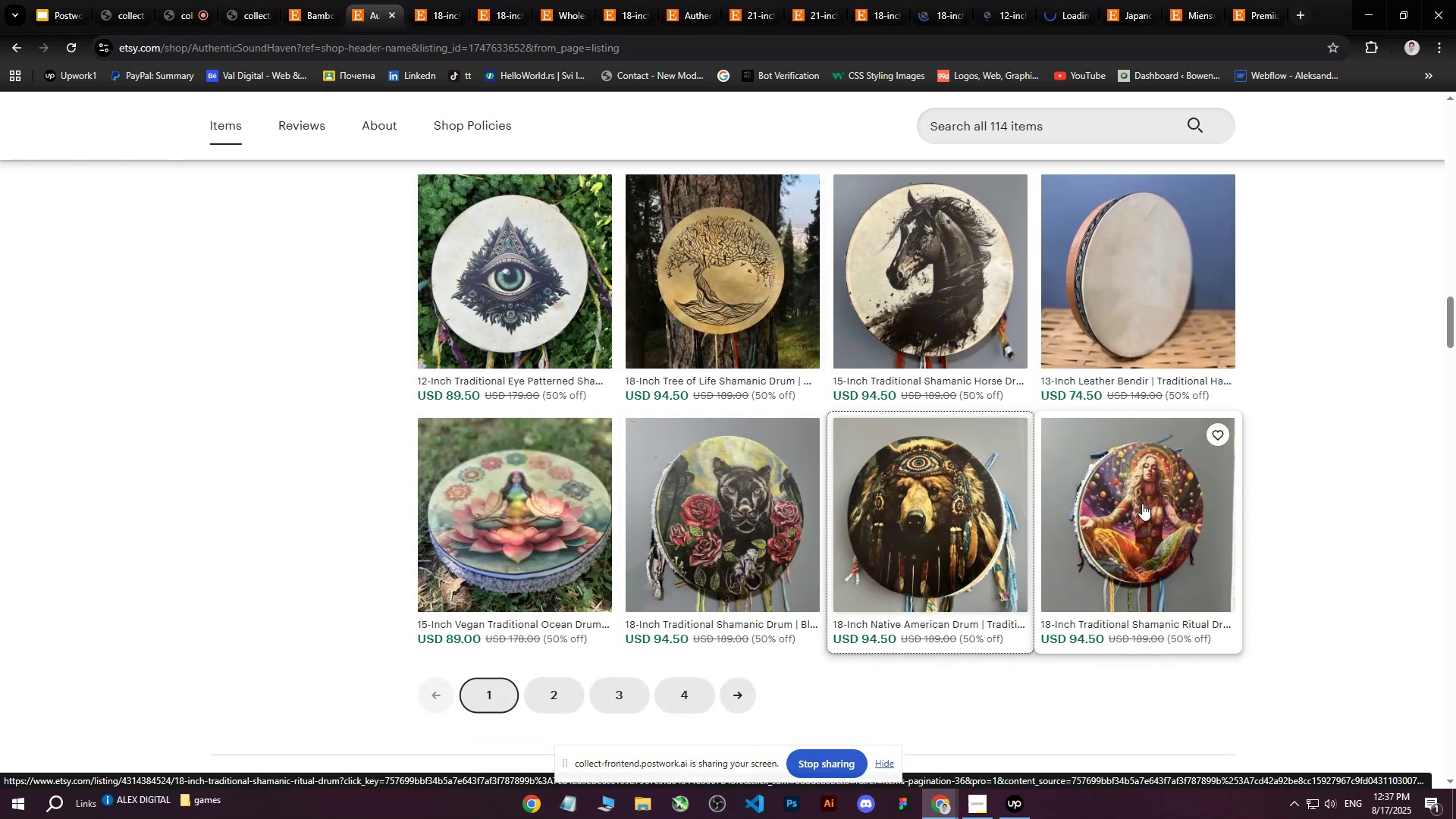 
middle_click([1147, 504])
 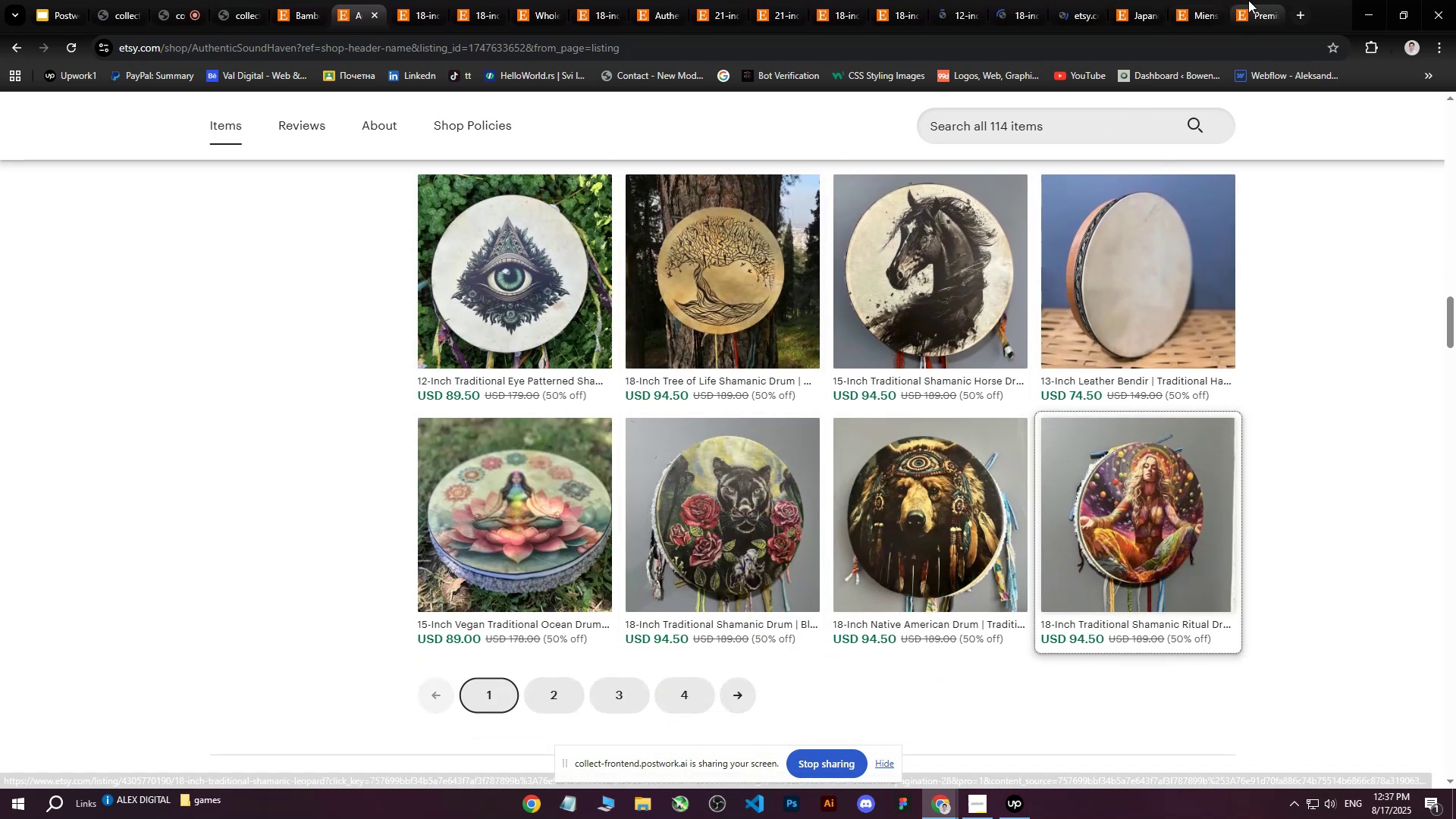 
left_click([1250, 0])
 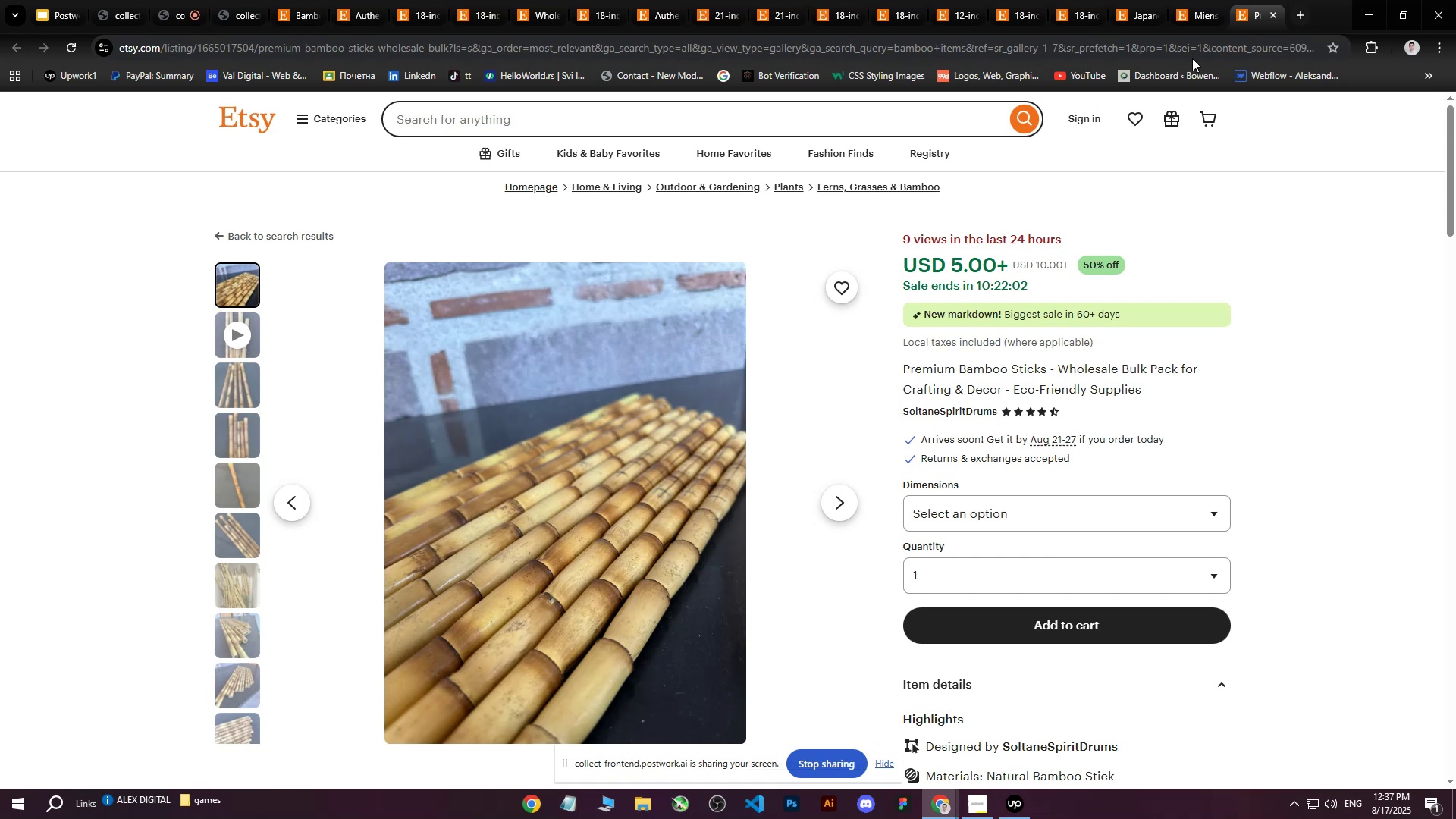 
wait(37.41)
 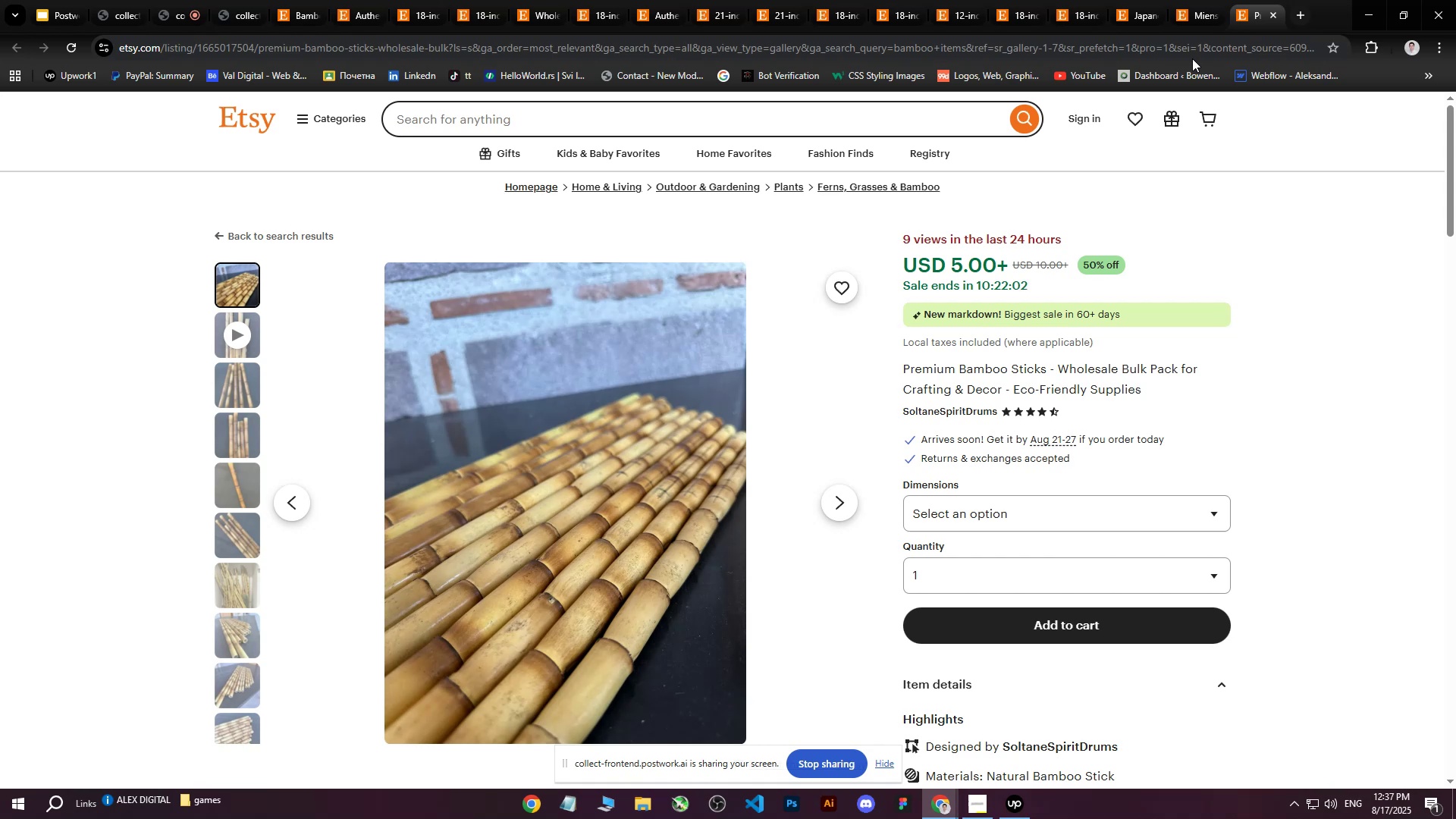 
scroll: coordinate [1344, 424], scroll_direction: down, amount: 3.0
 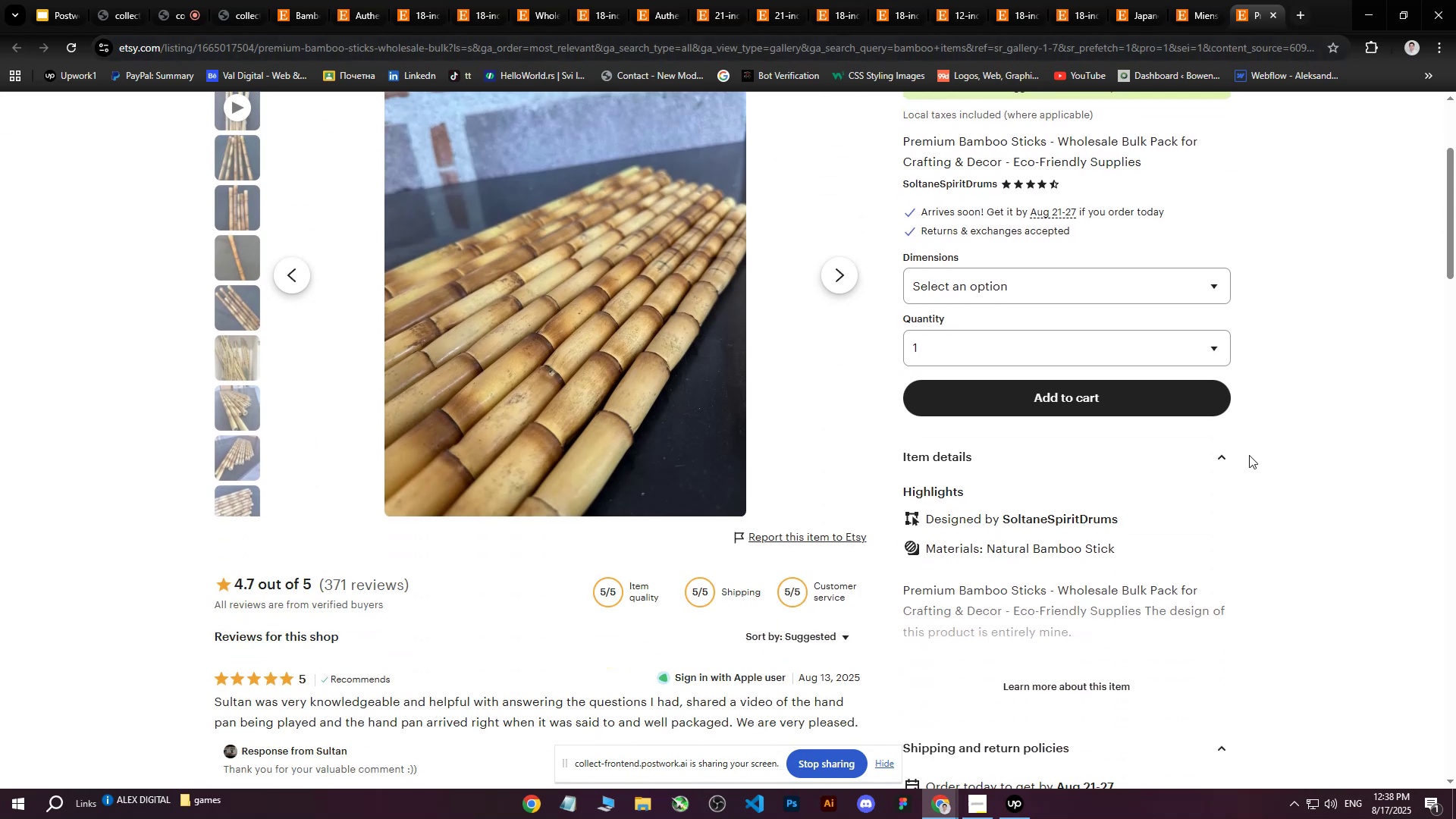 
scroll: coordinate [1233, 472], scroll_direction: up, amount: 3.0
 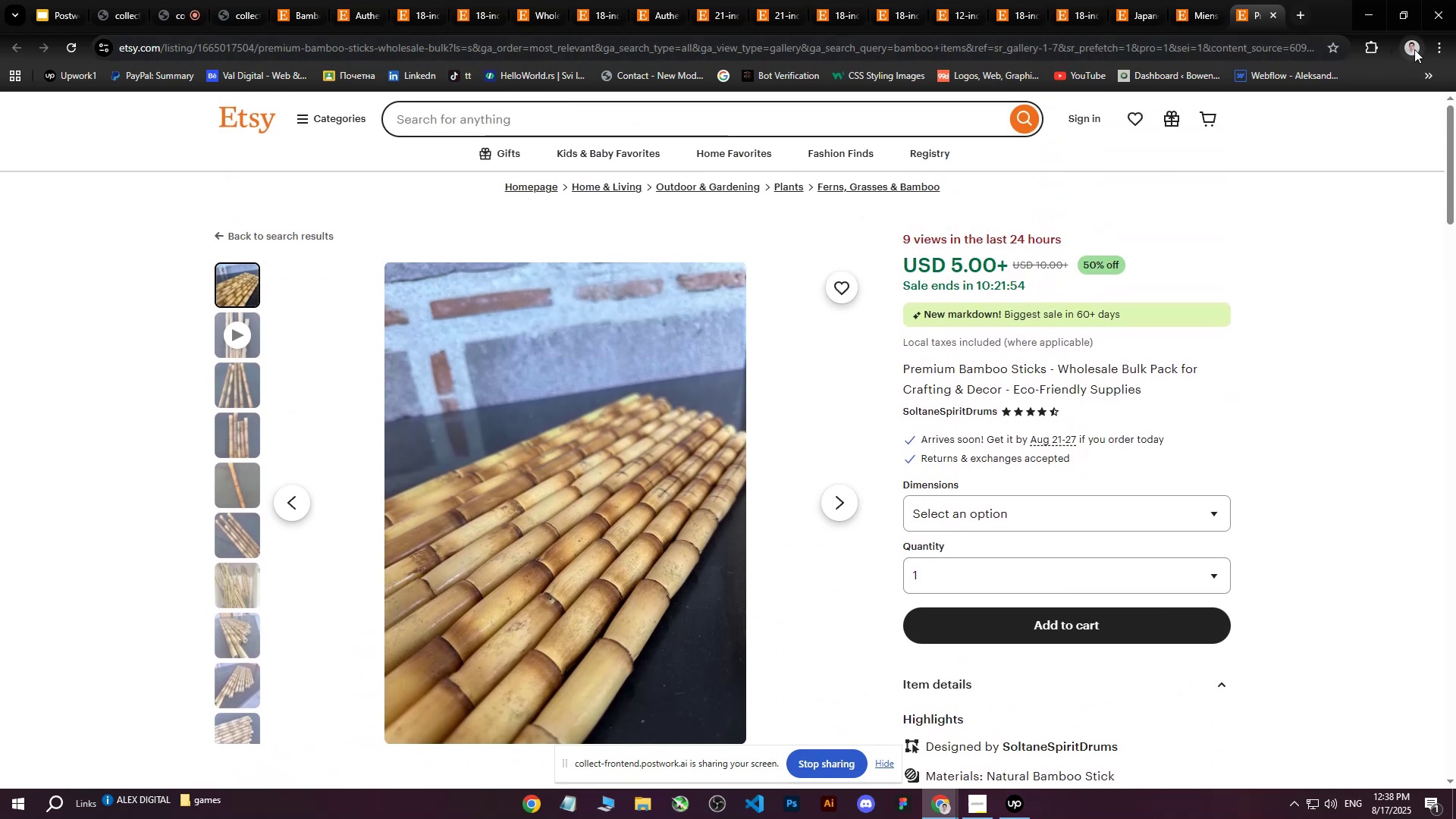 
left_click([1414, 49])
 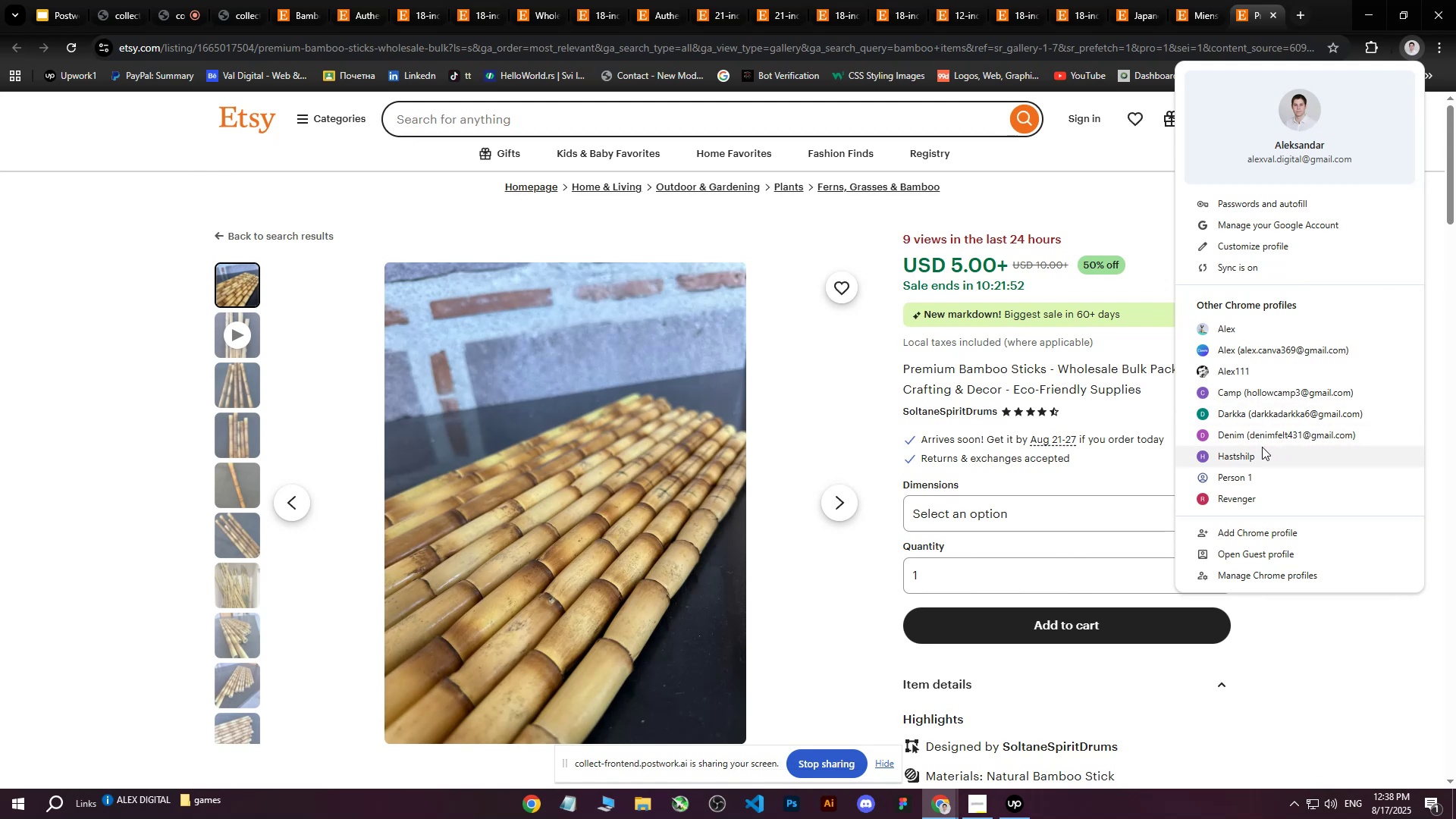 
left_click([1261, 449])
 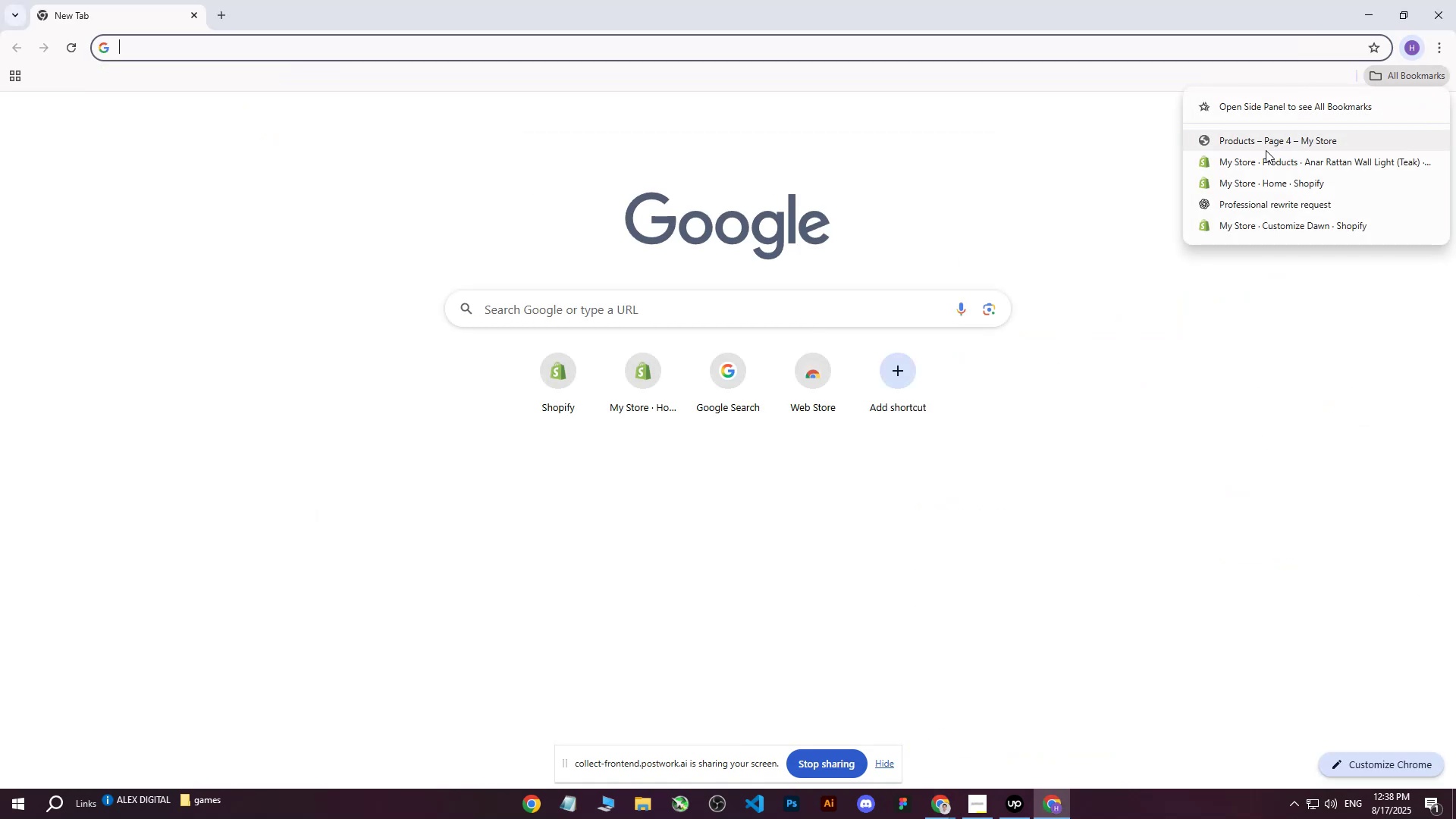 
left_click([1240, 156])
 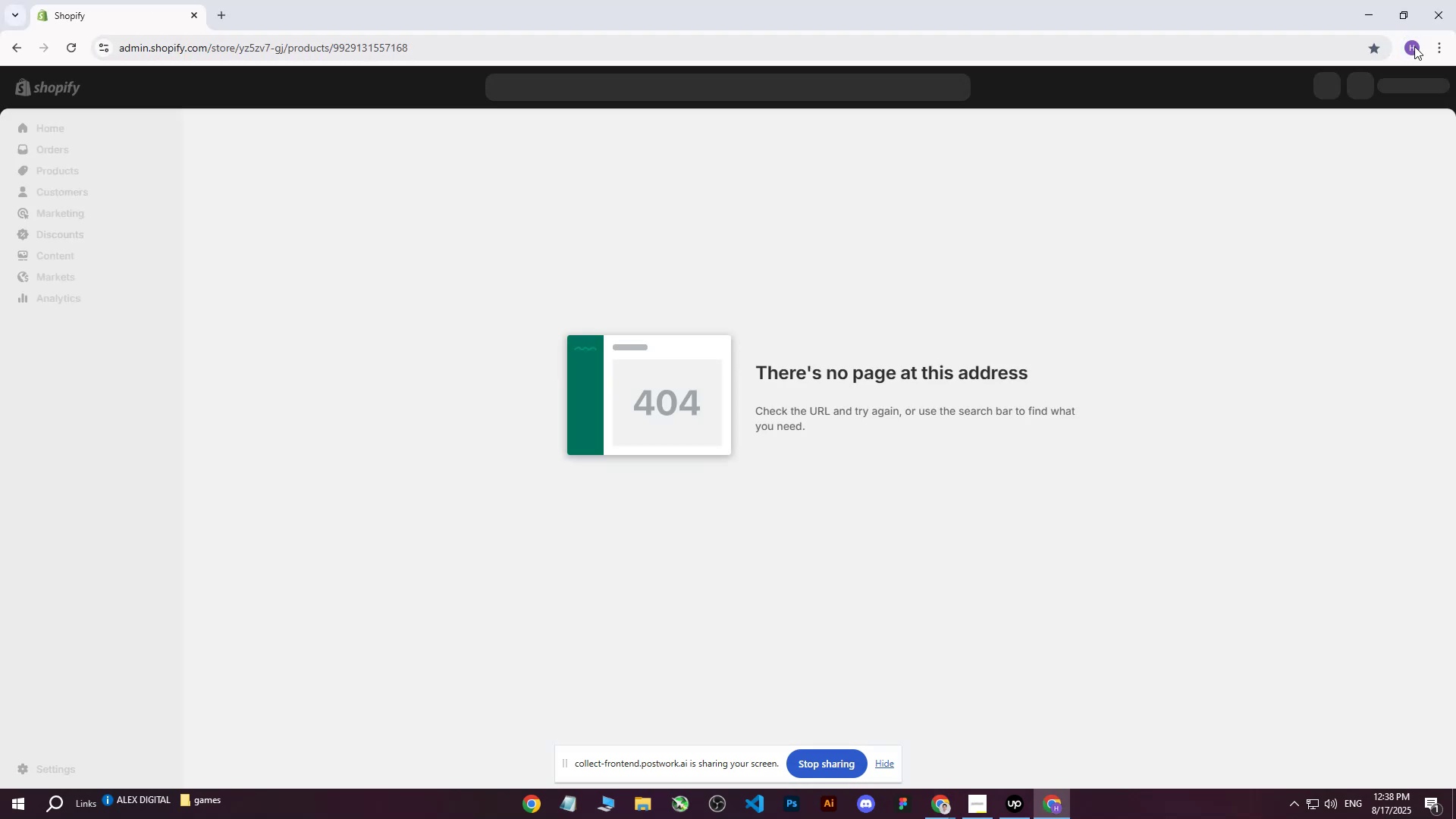 
left_click([1417, 50])
 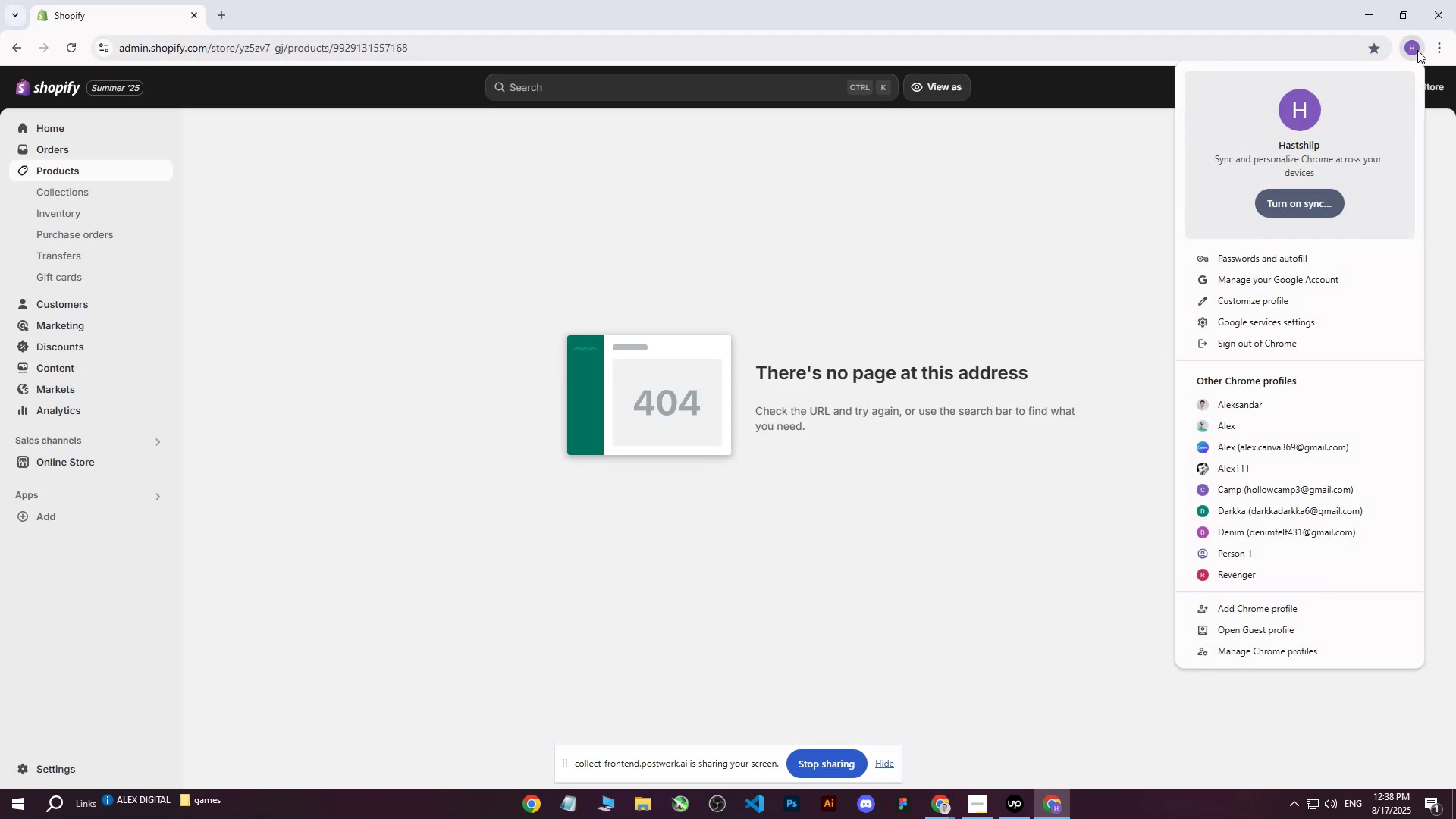 
left_click([1417, 50])
 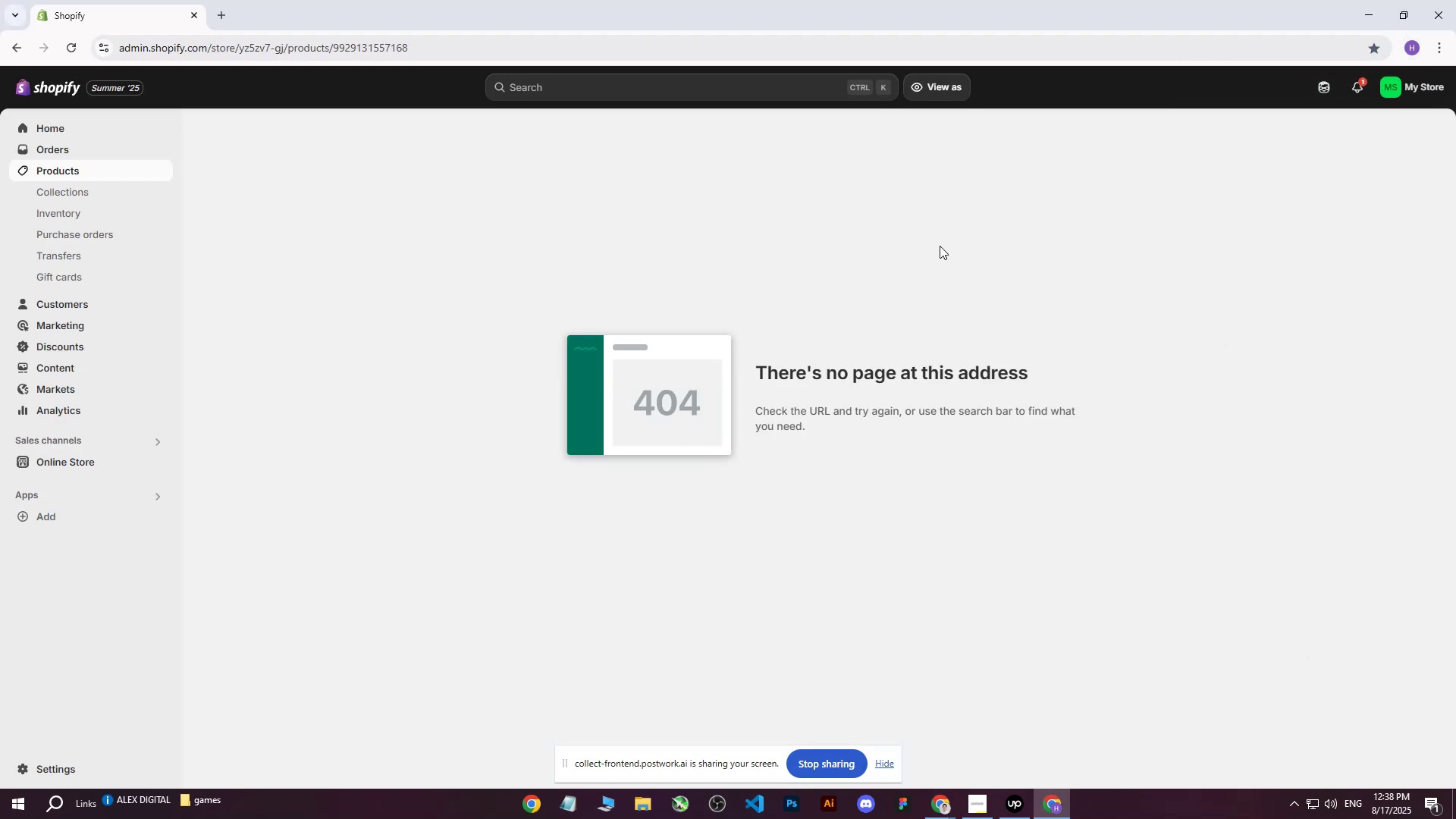 
left_click([940, 246])
 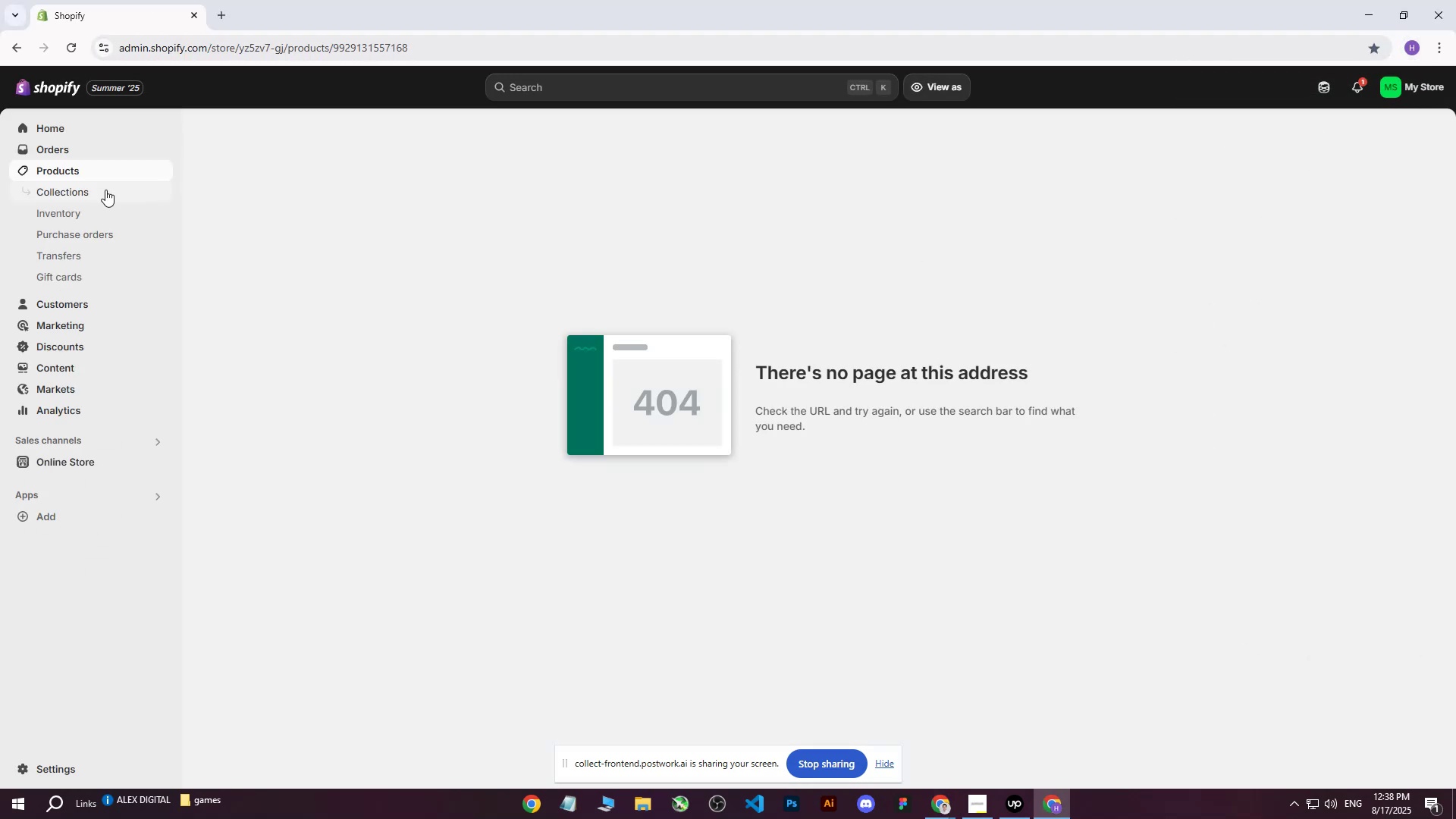 
left_click([69, 170])
 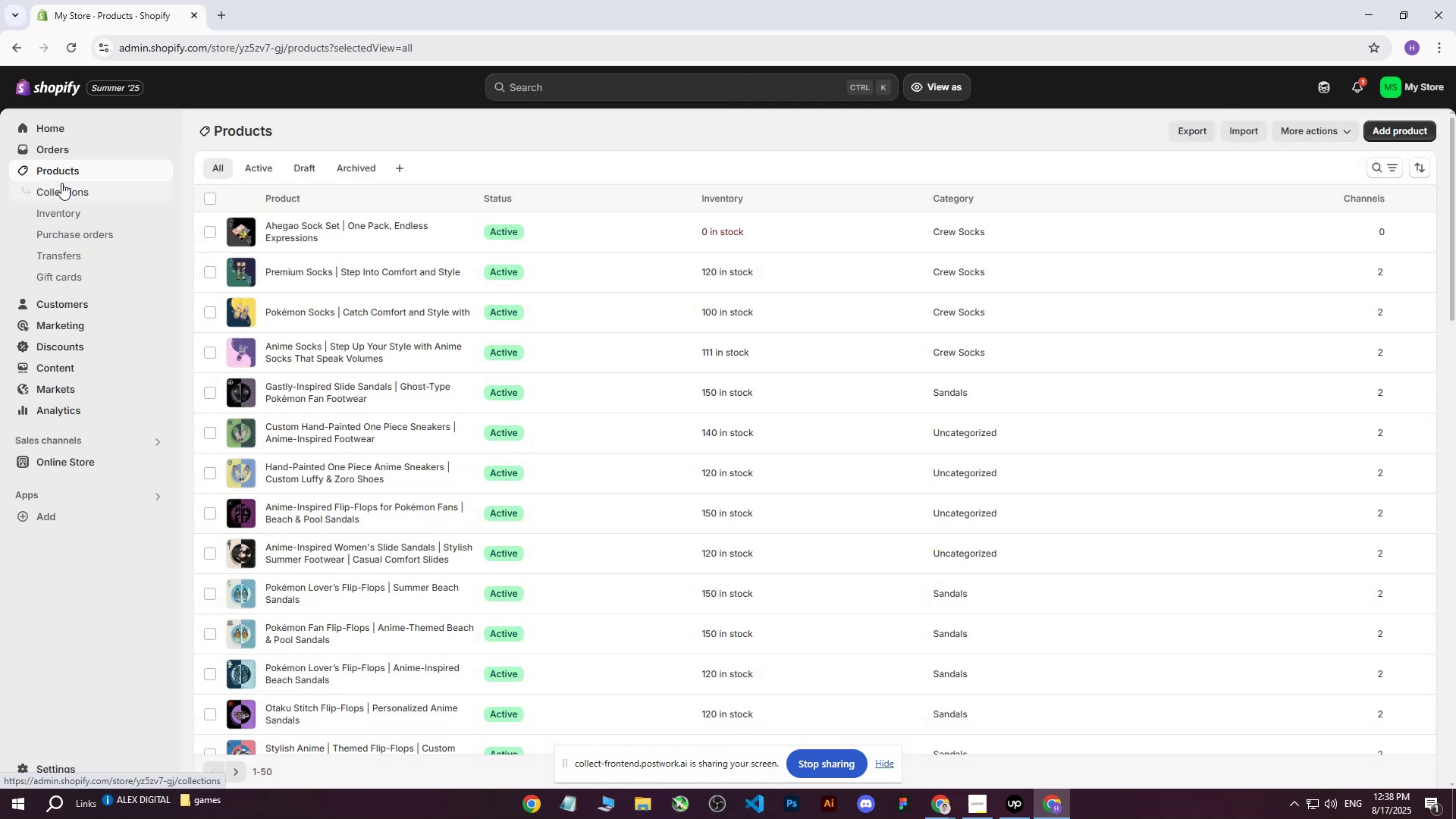 
wait(13.45)
 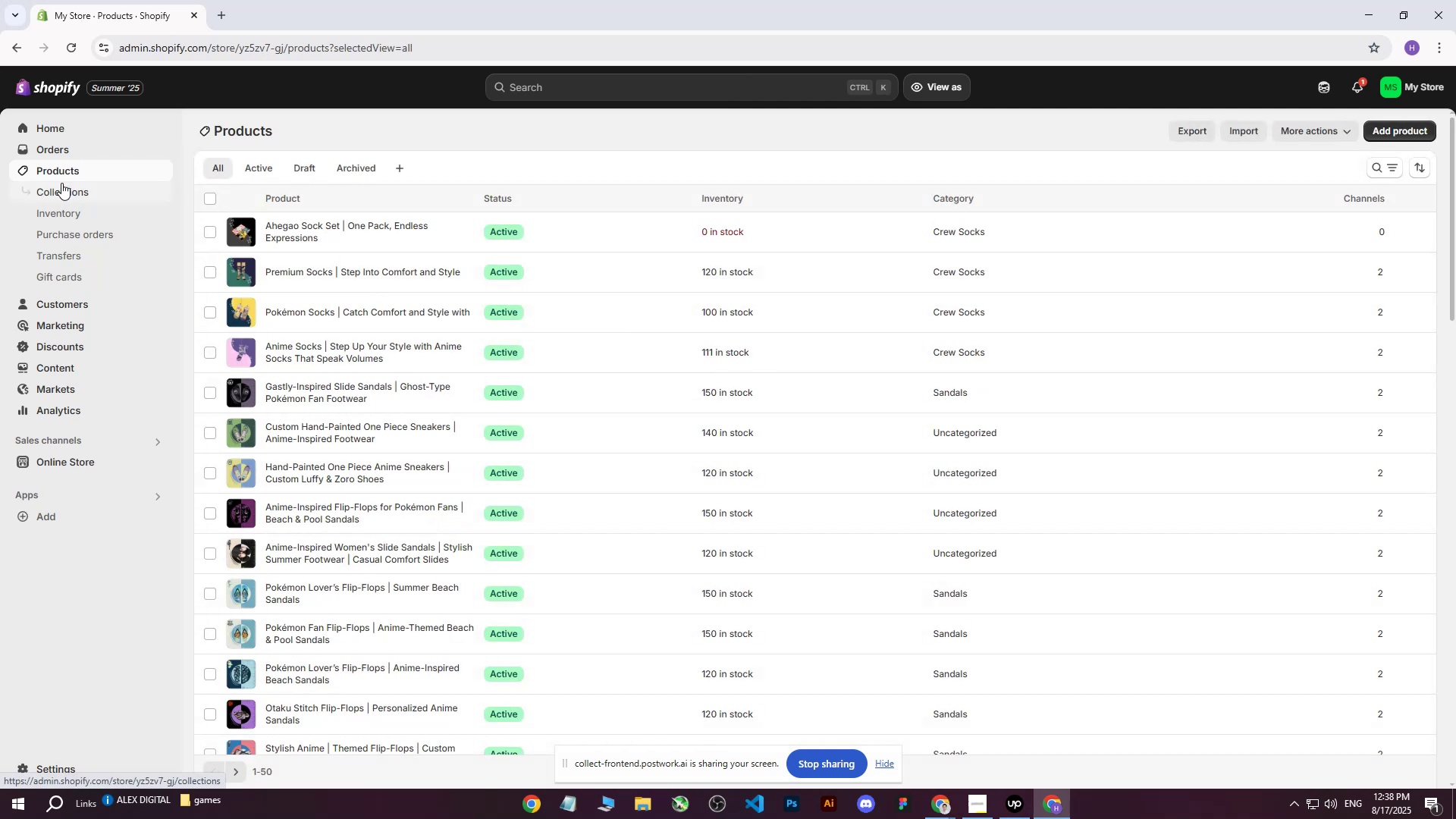 
left_click([212, 202])
 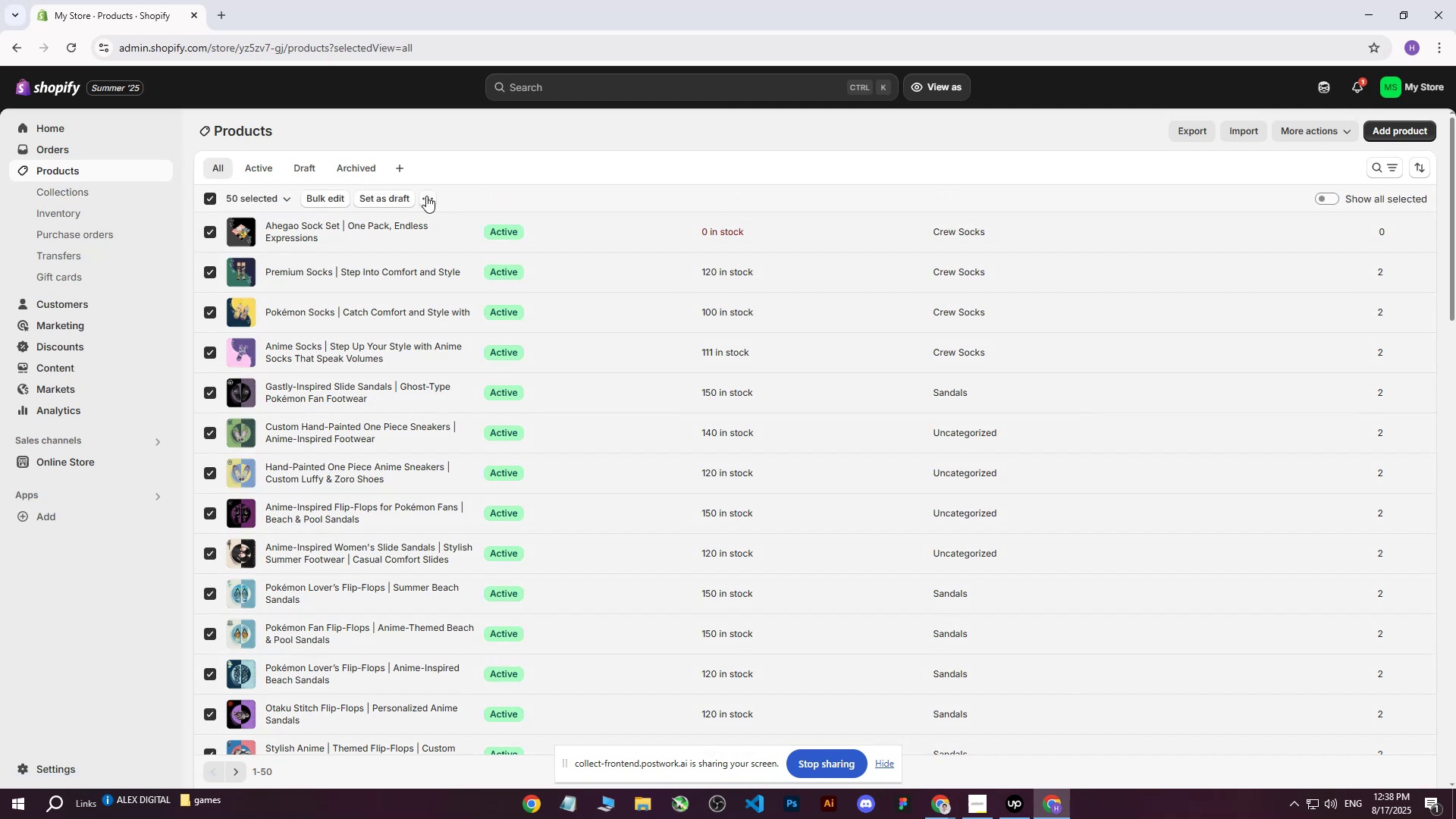 
left_click([426, 196])
 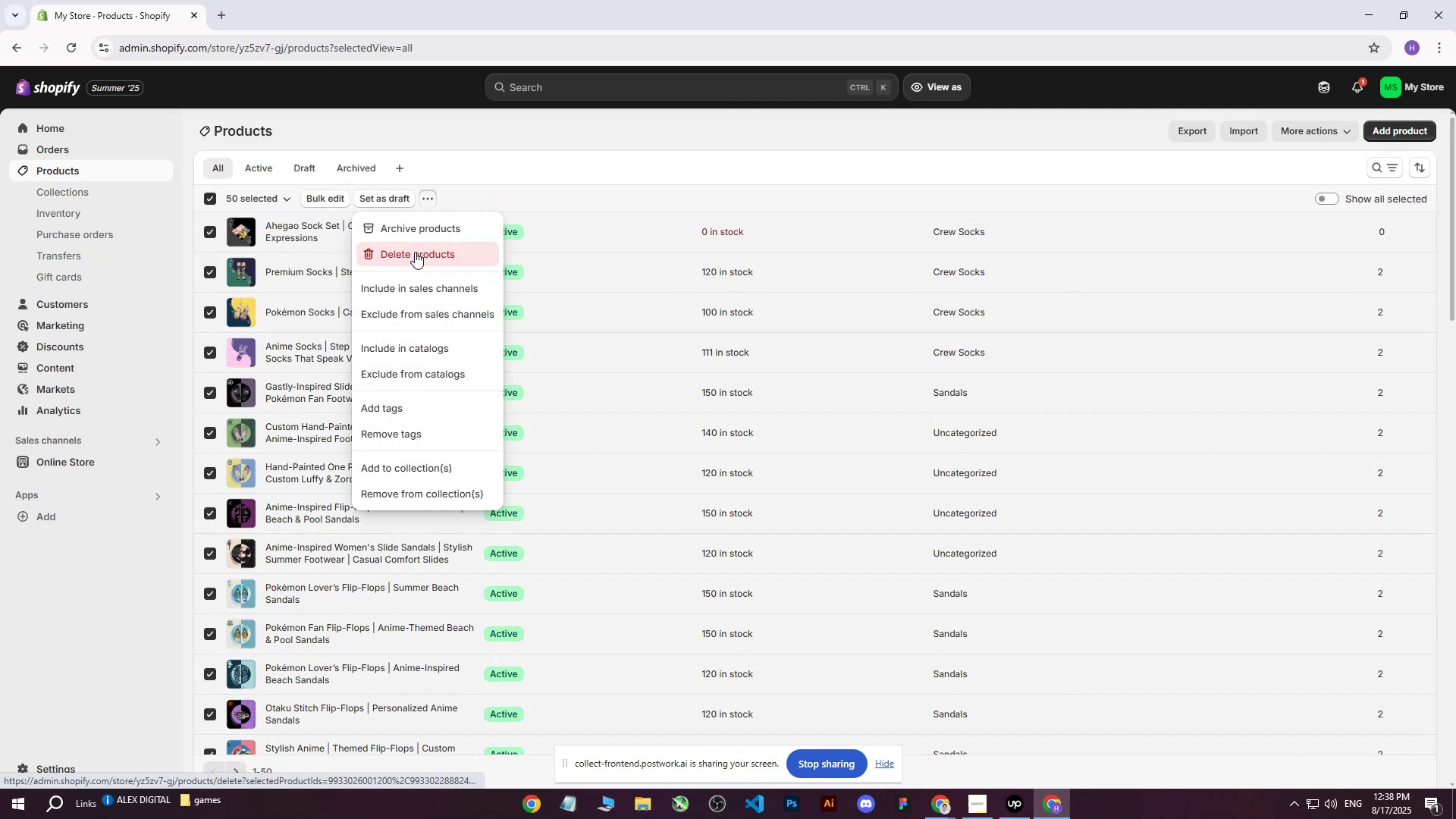 
left_click([415, 252])
 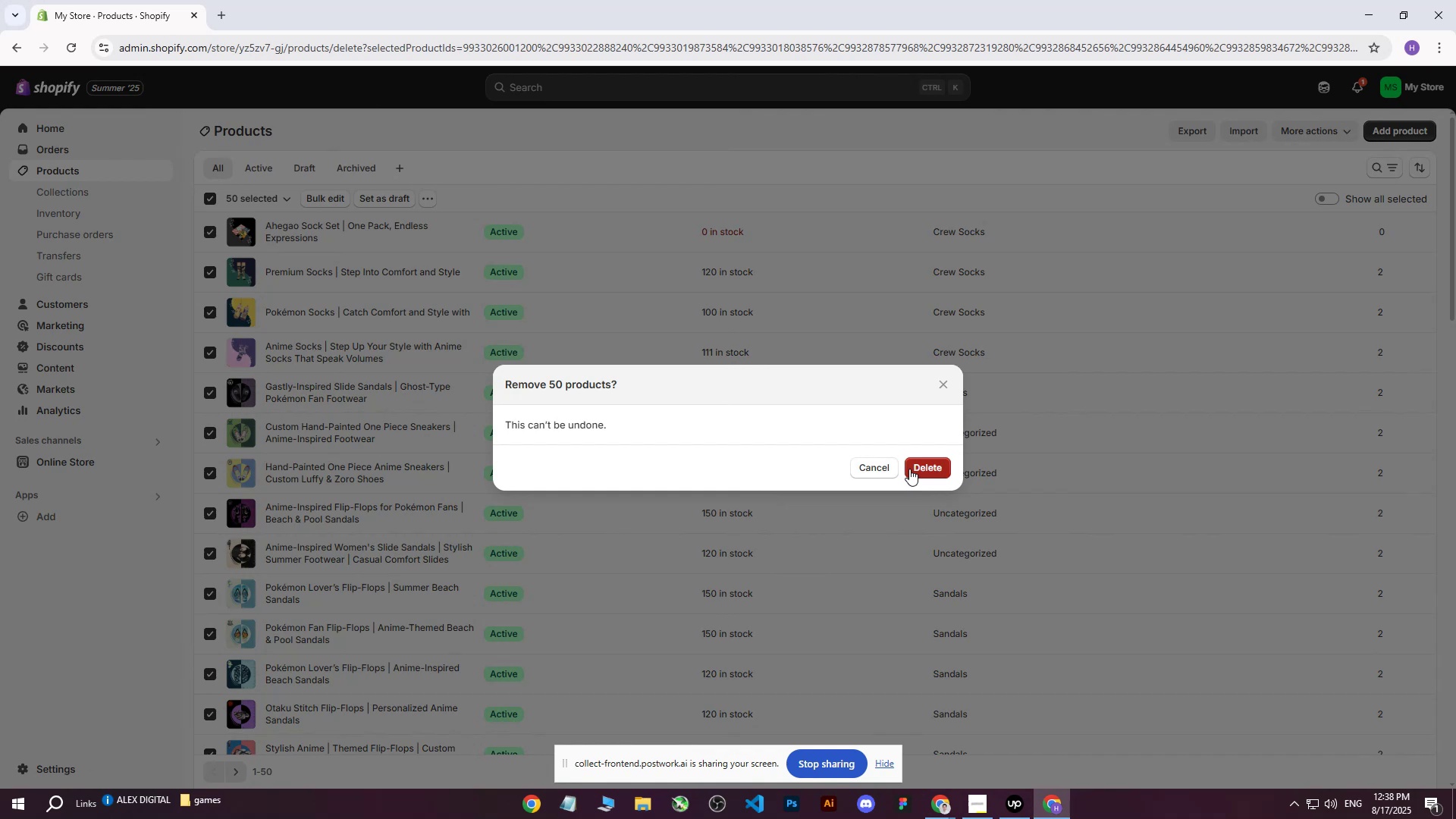 
left_click([917, 459])
 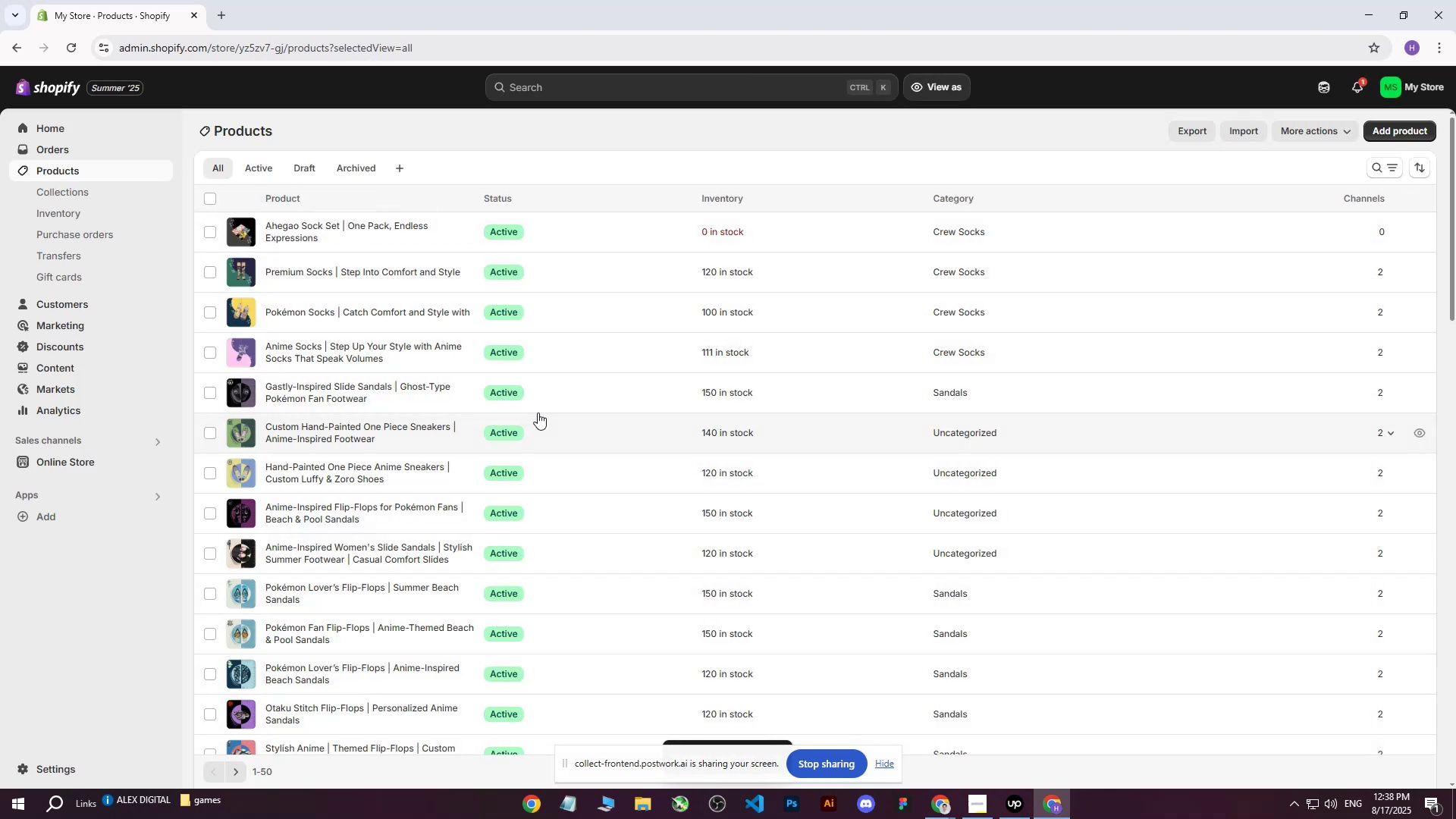 
wait(9.78)
 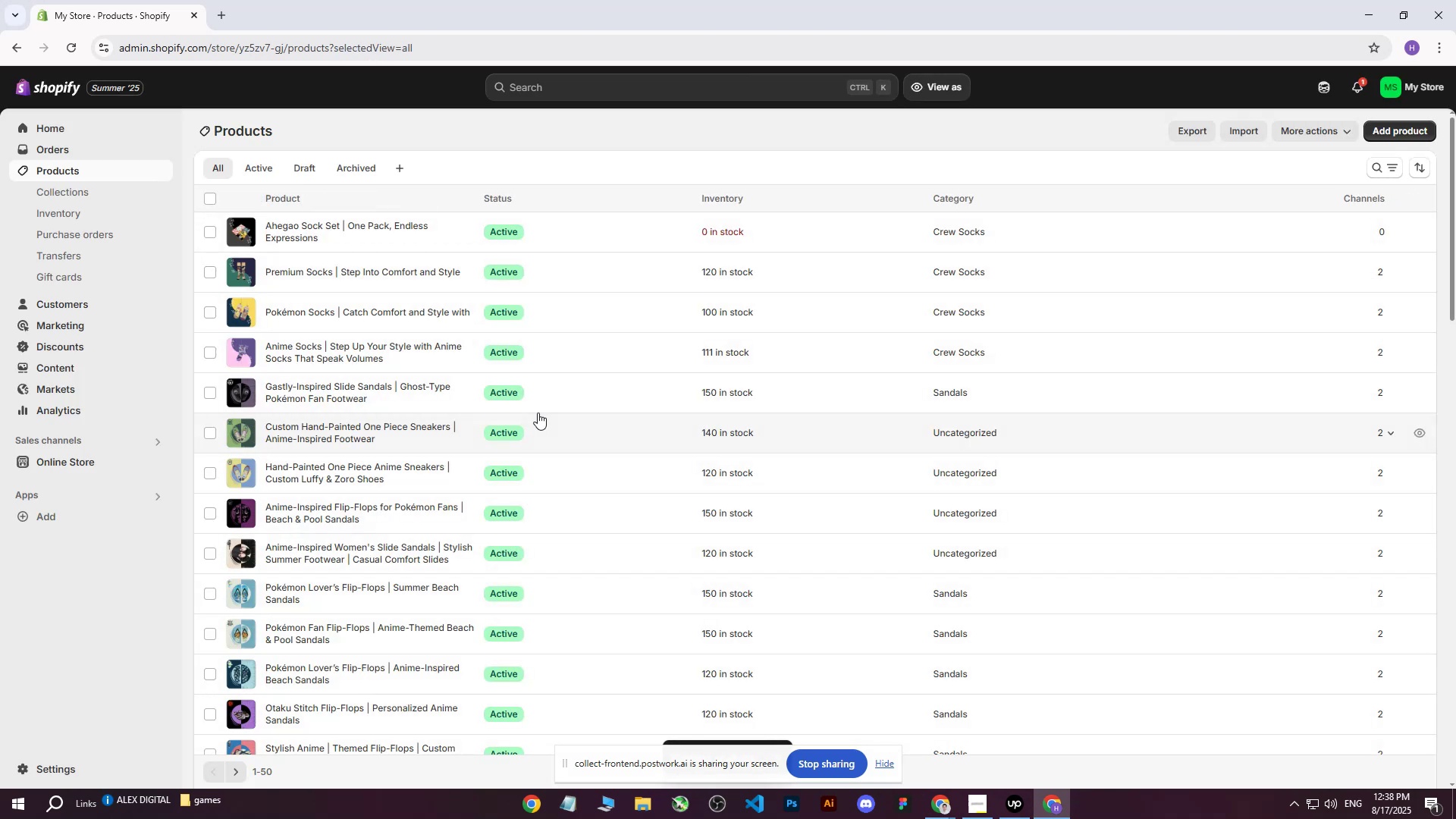 
left_click([209, 195])
 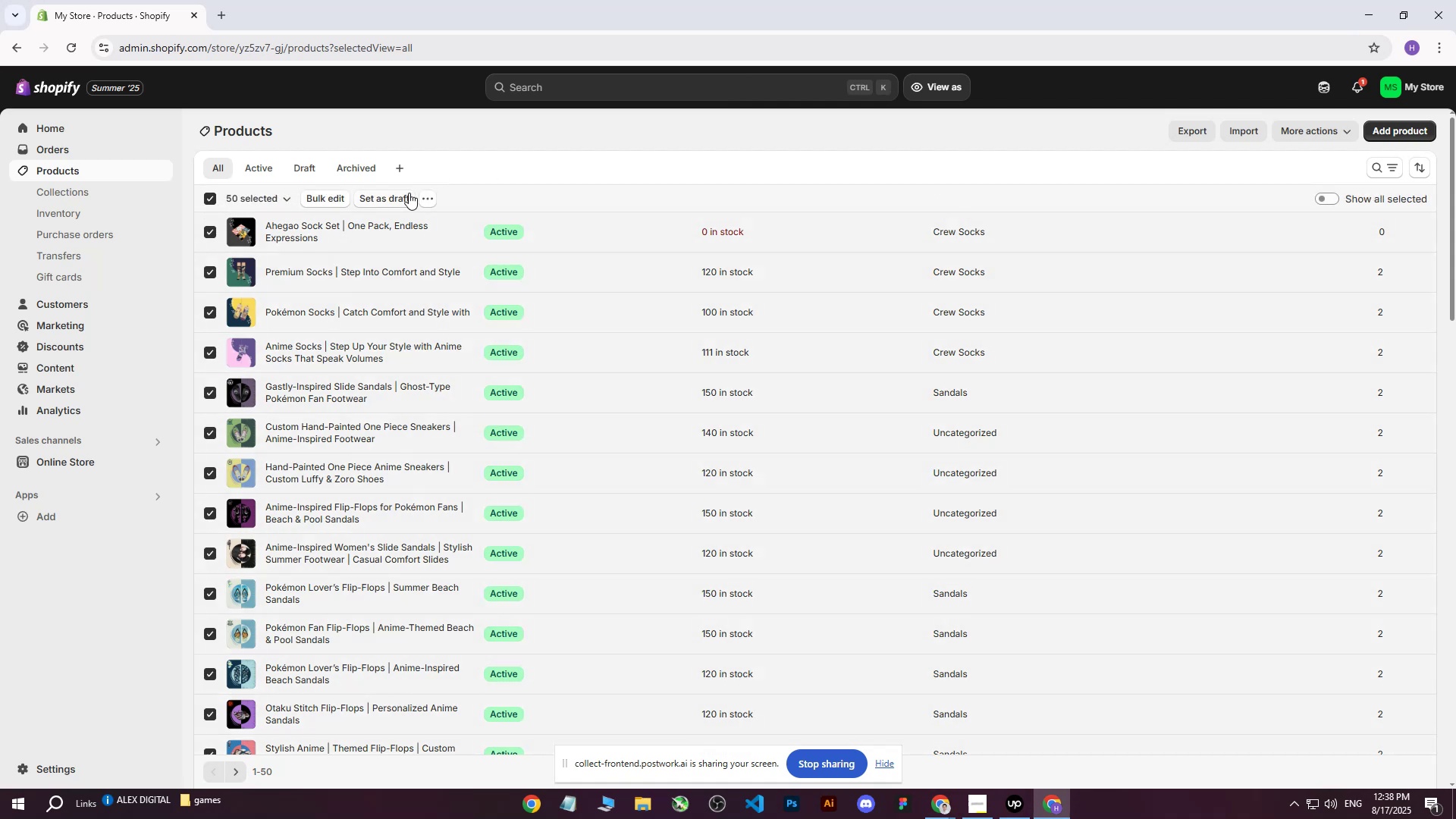 
left_click([425, 195])
 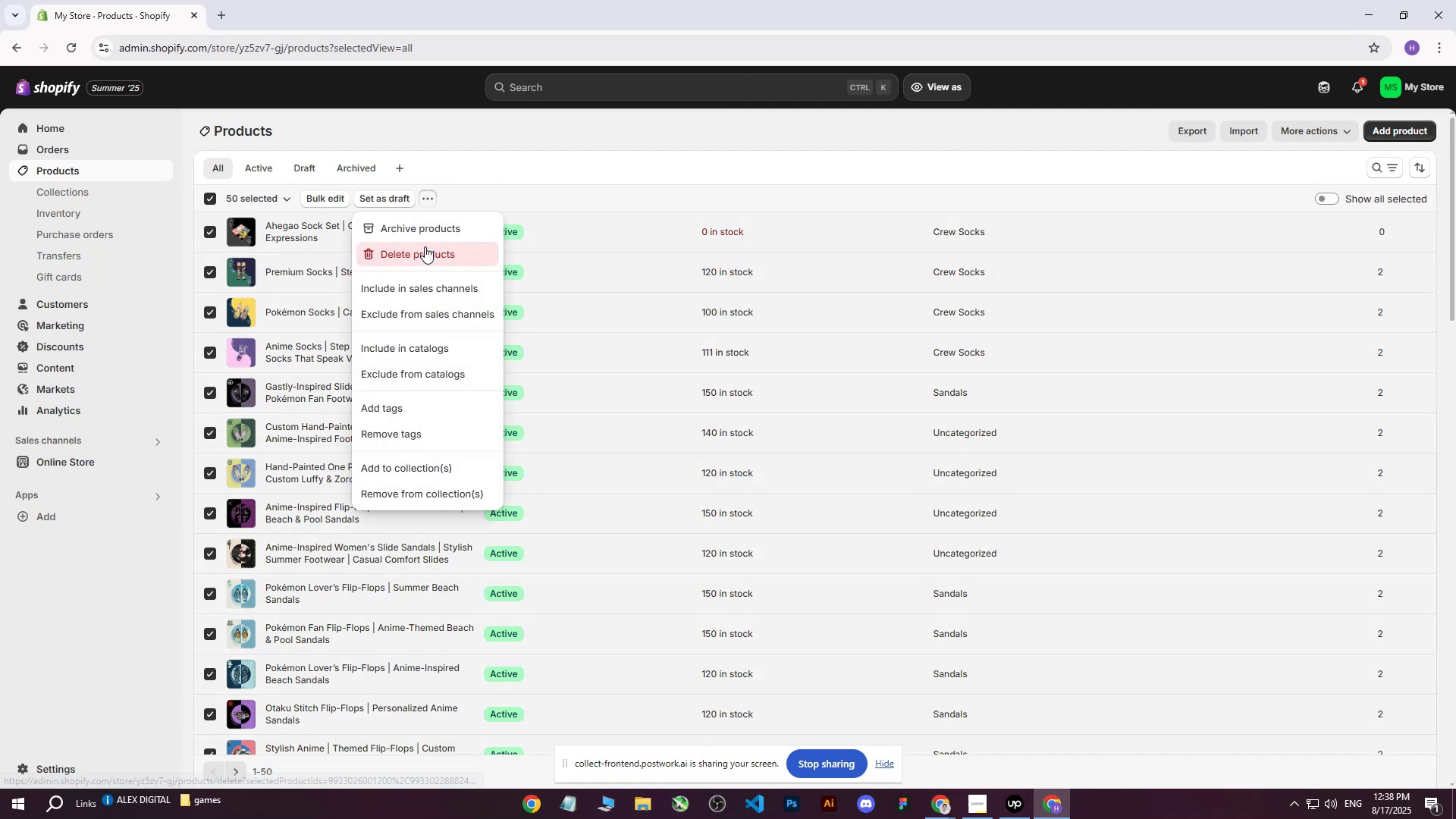 
left_click([425, 246])
 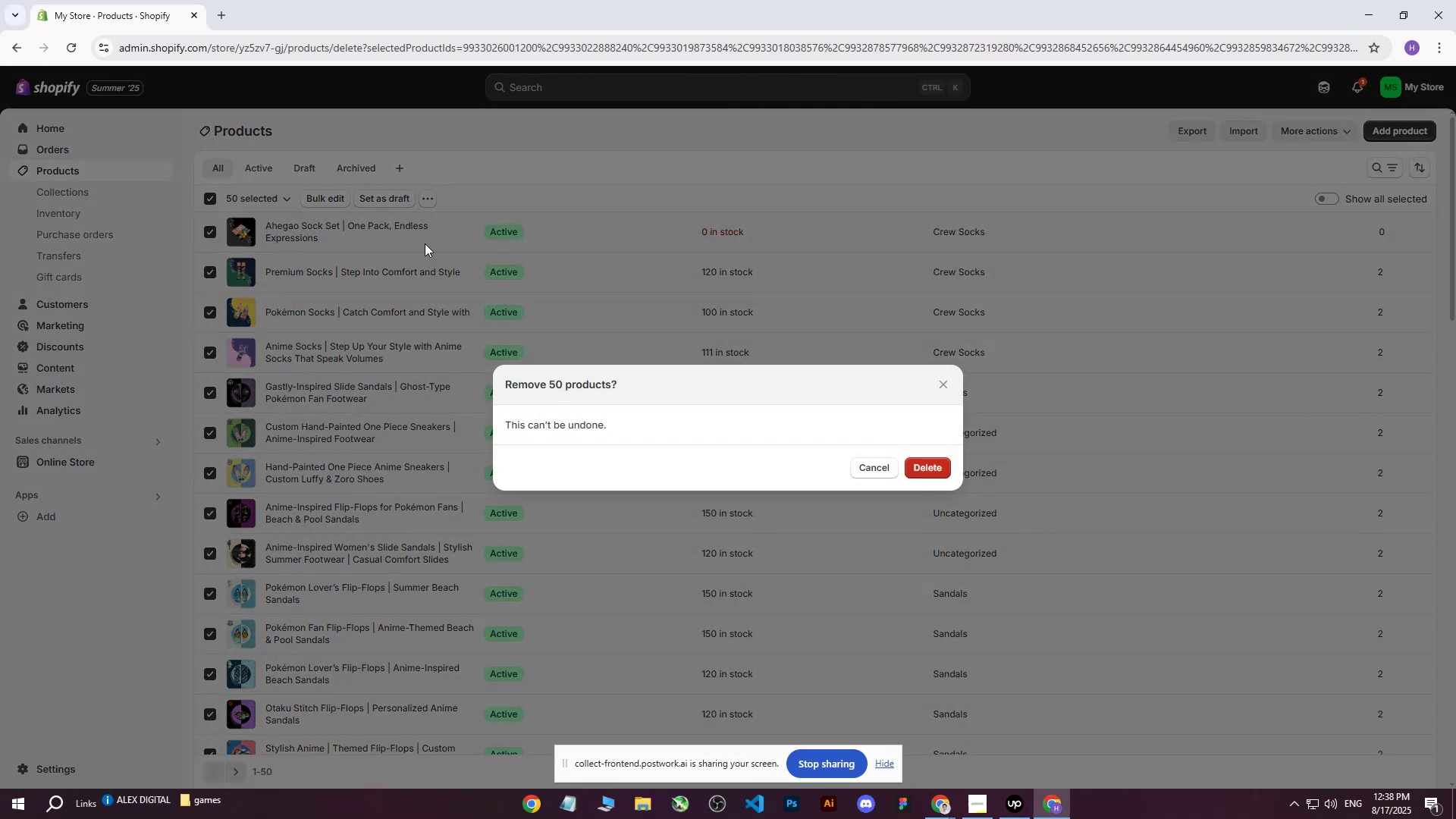 
wait(6.14)
 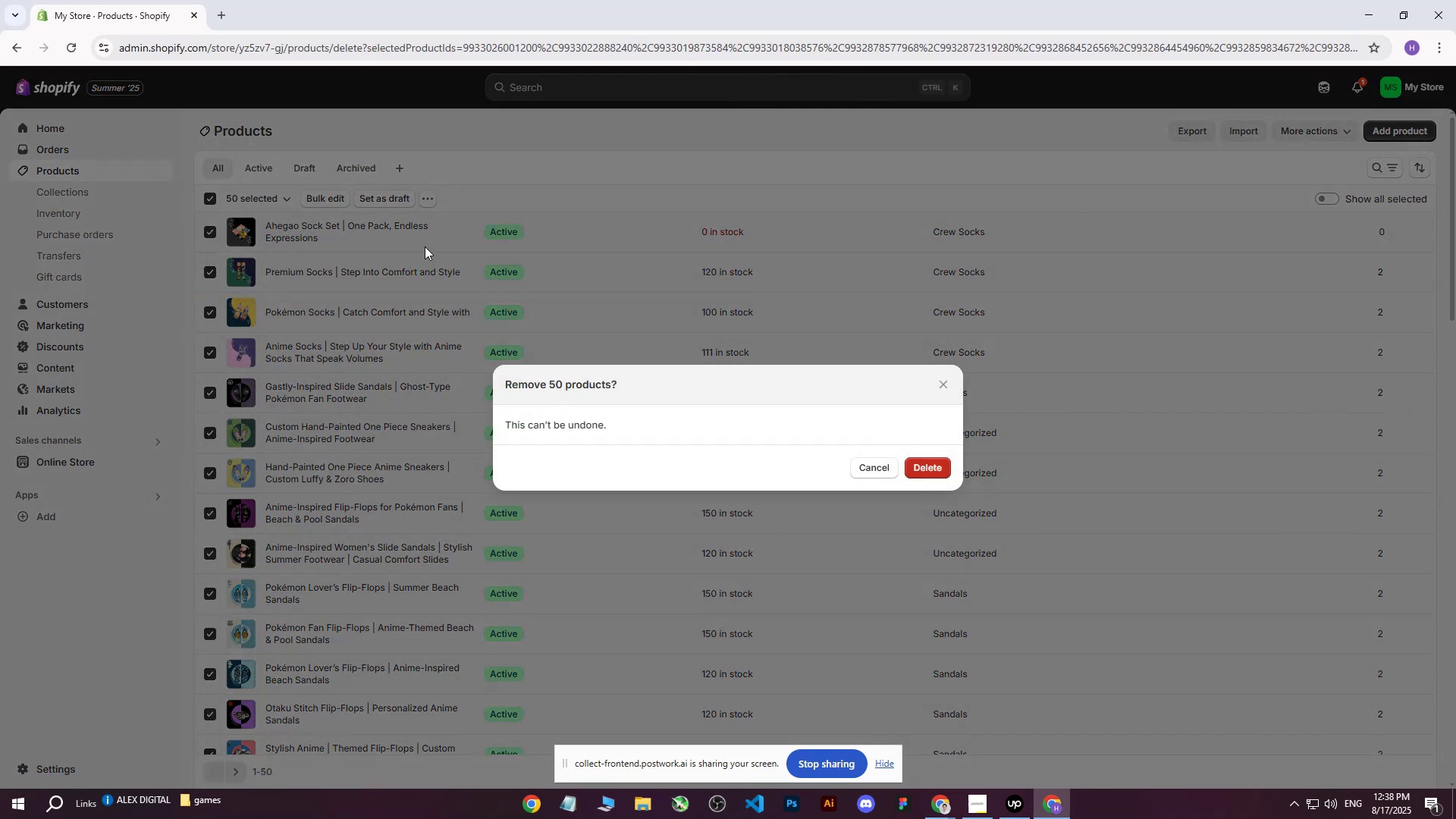 
left_click([935, 467])
 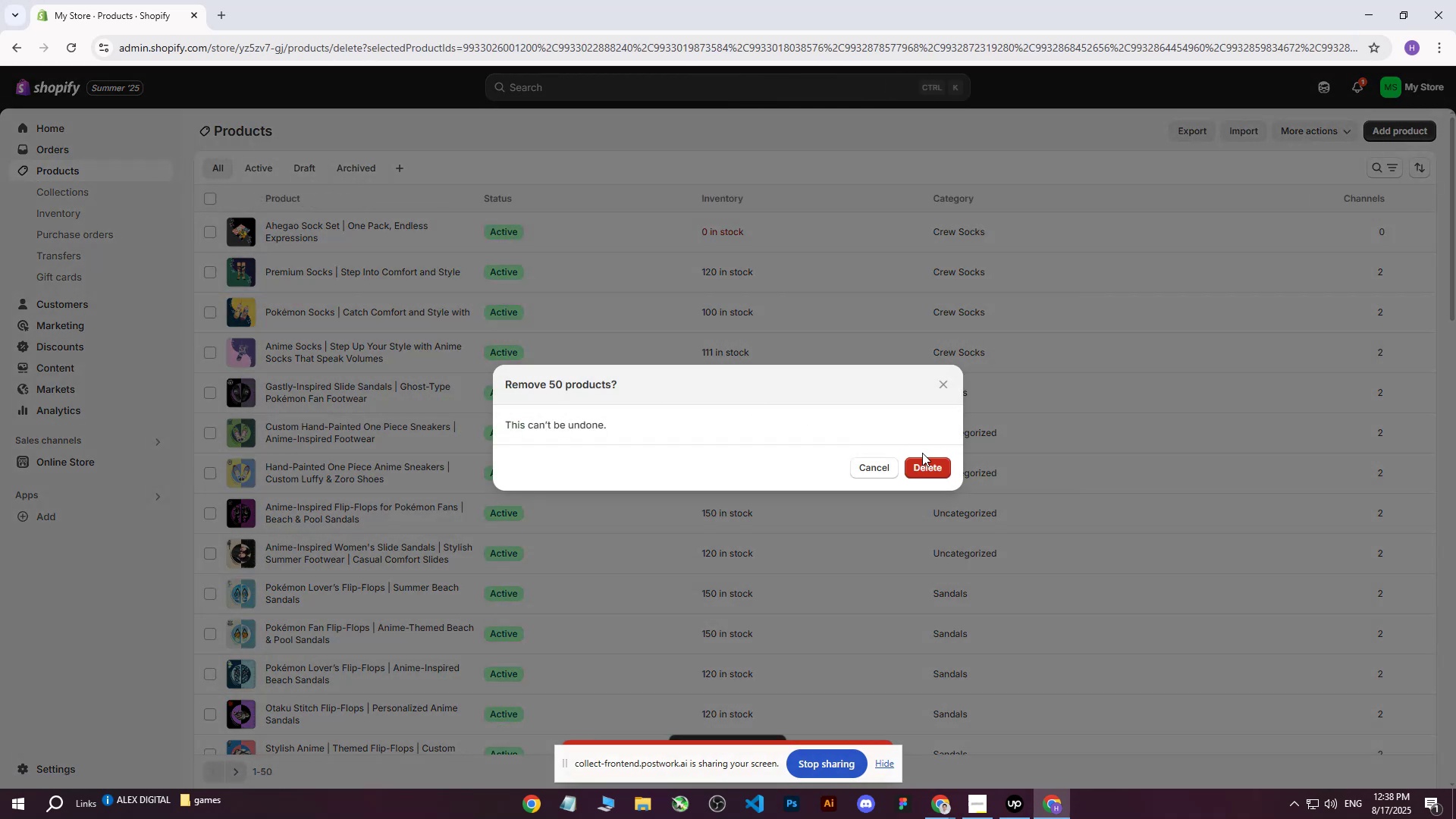 
left_click([934, 465])
 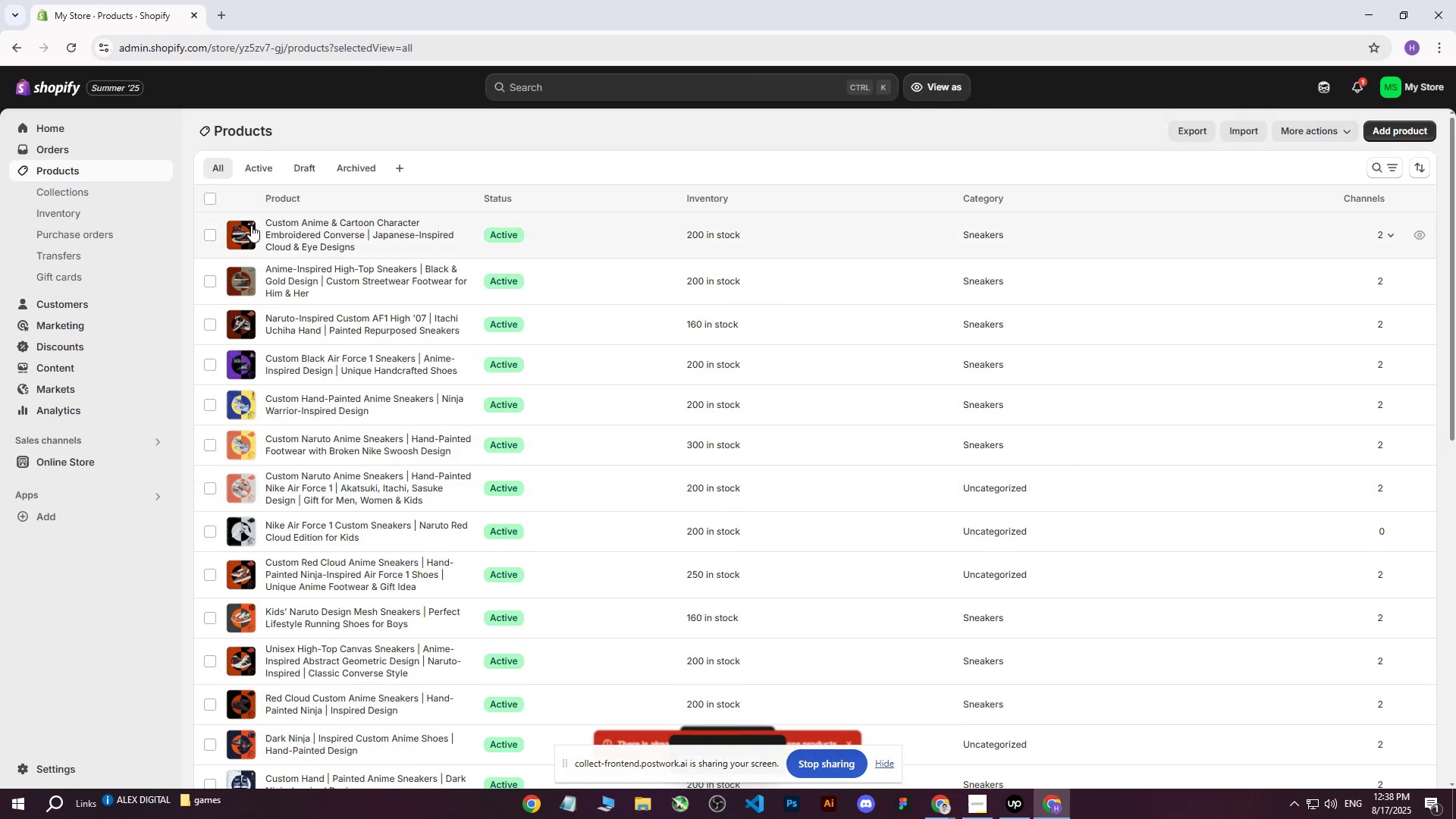 
left_click([212, 202])
 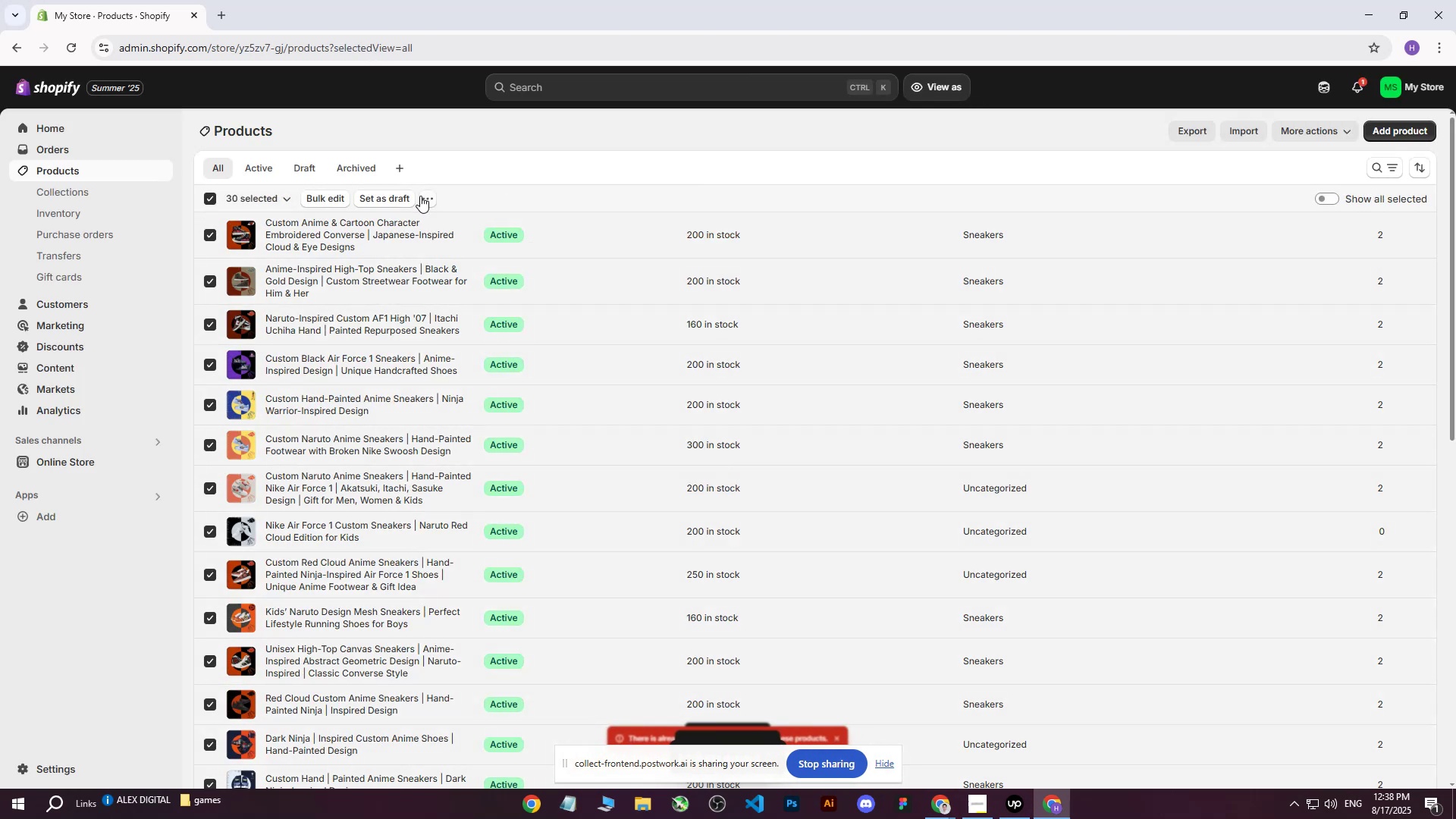 
left_click([425, 199])
 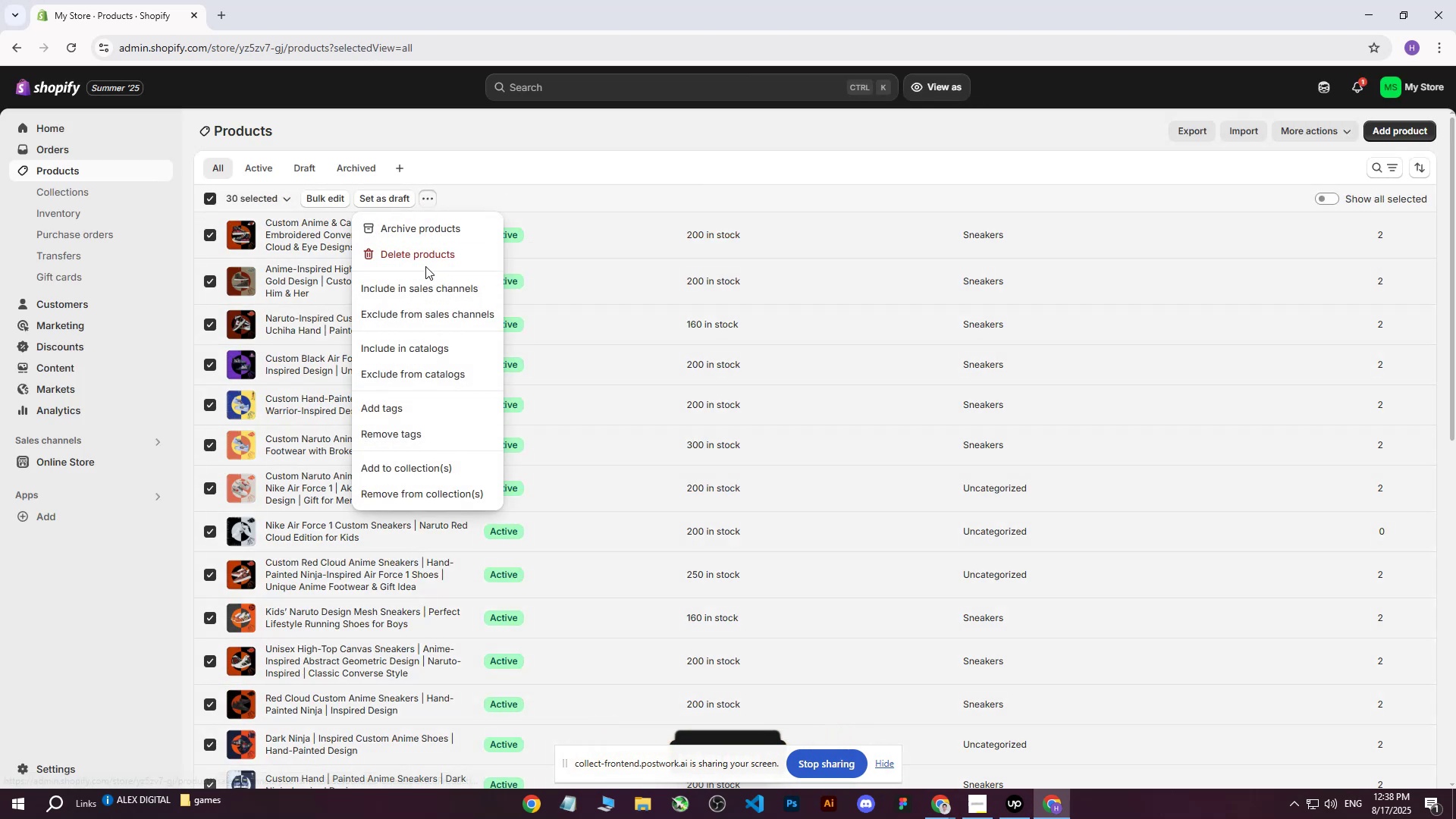 
left_click([423, 260])
 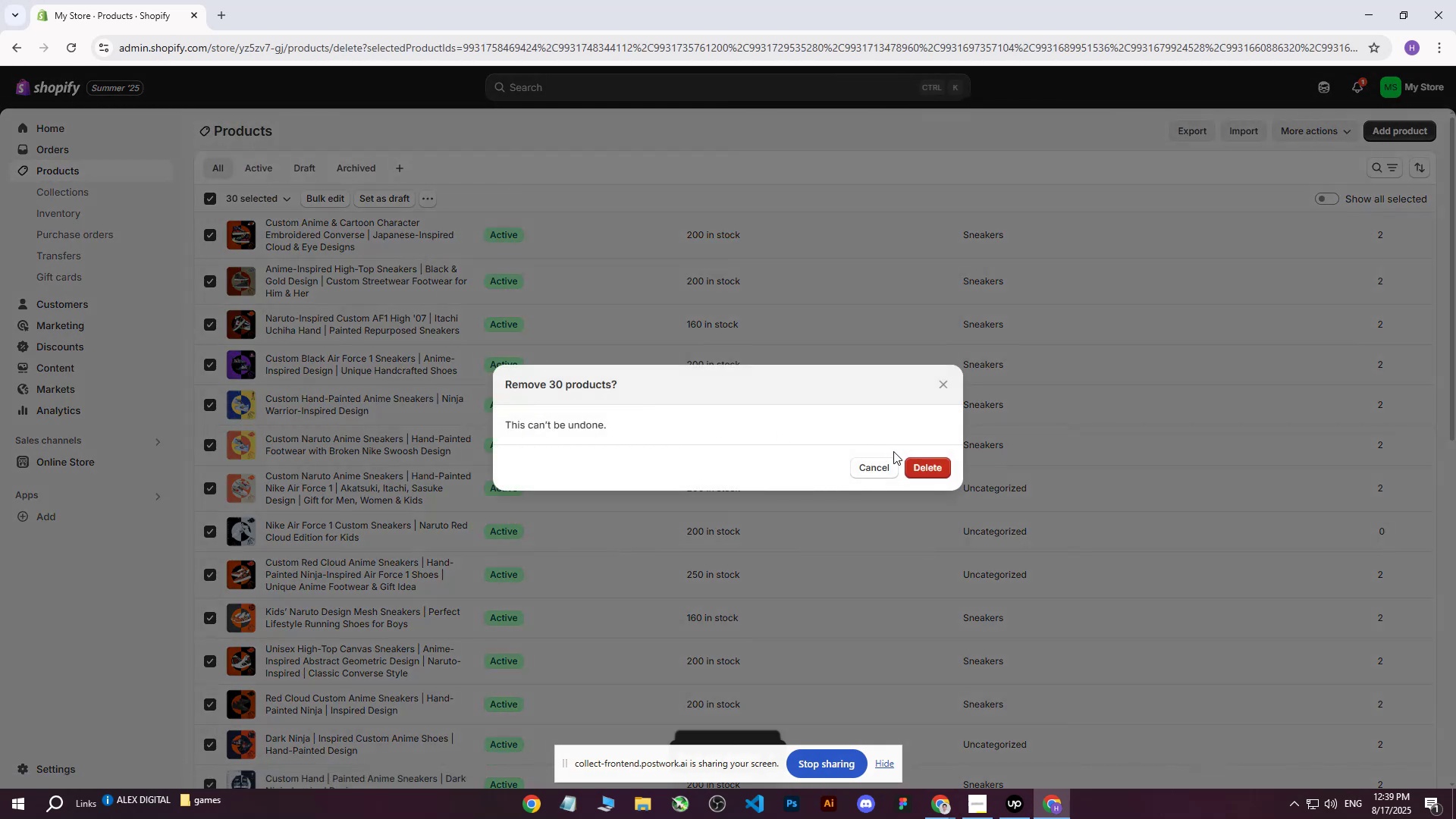 
left_click([922, 463])
 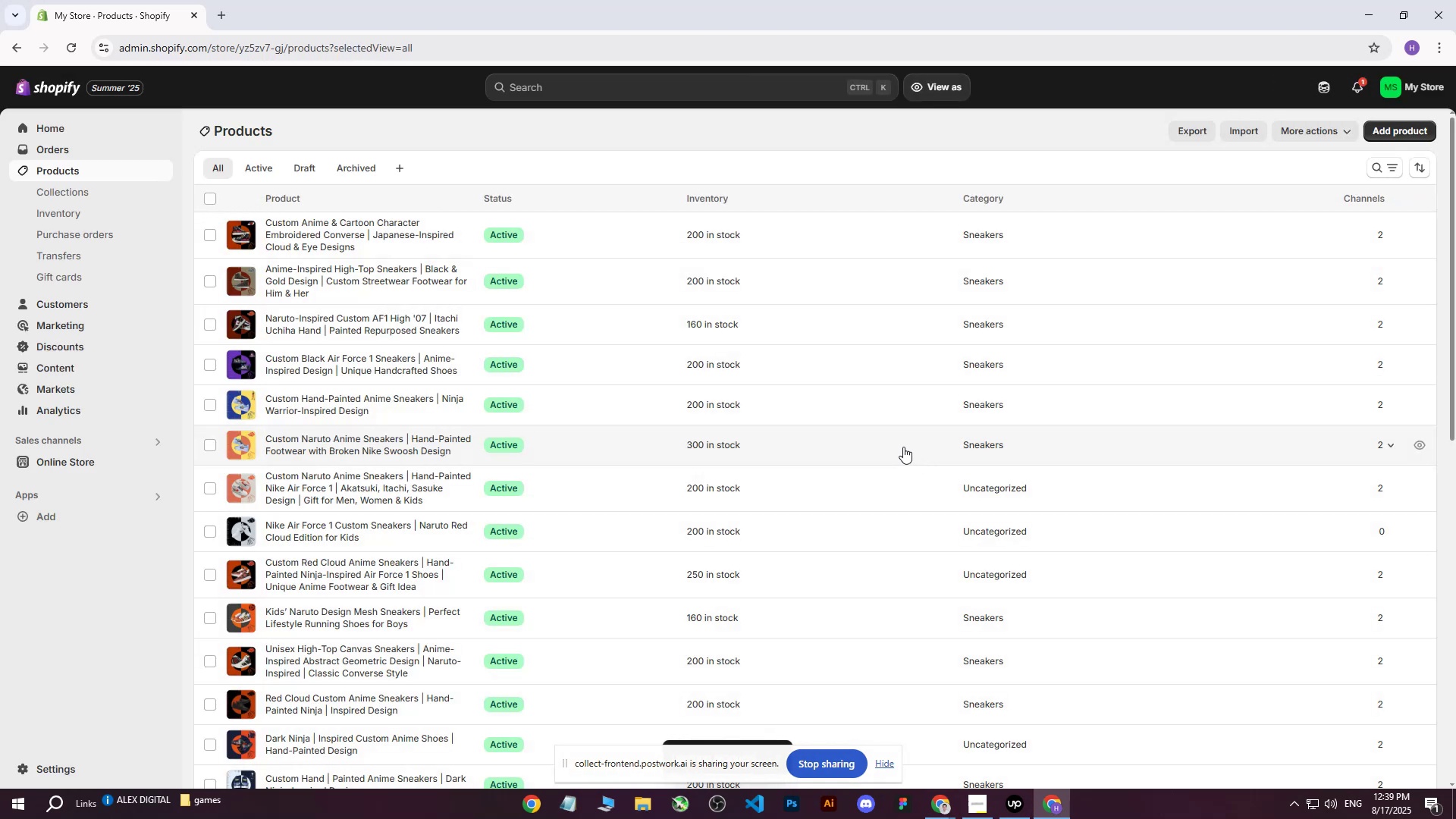 
wait(9.15)
 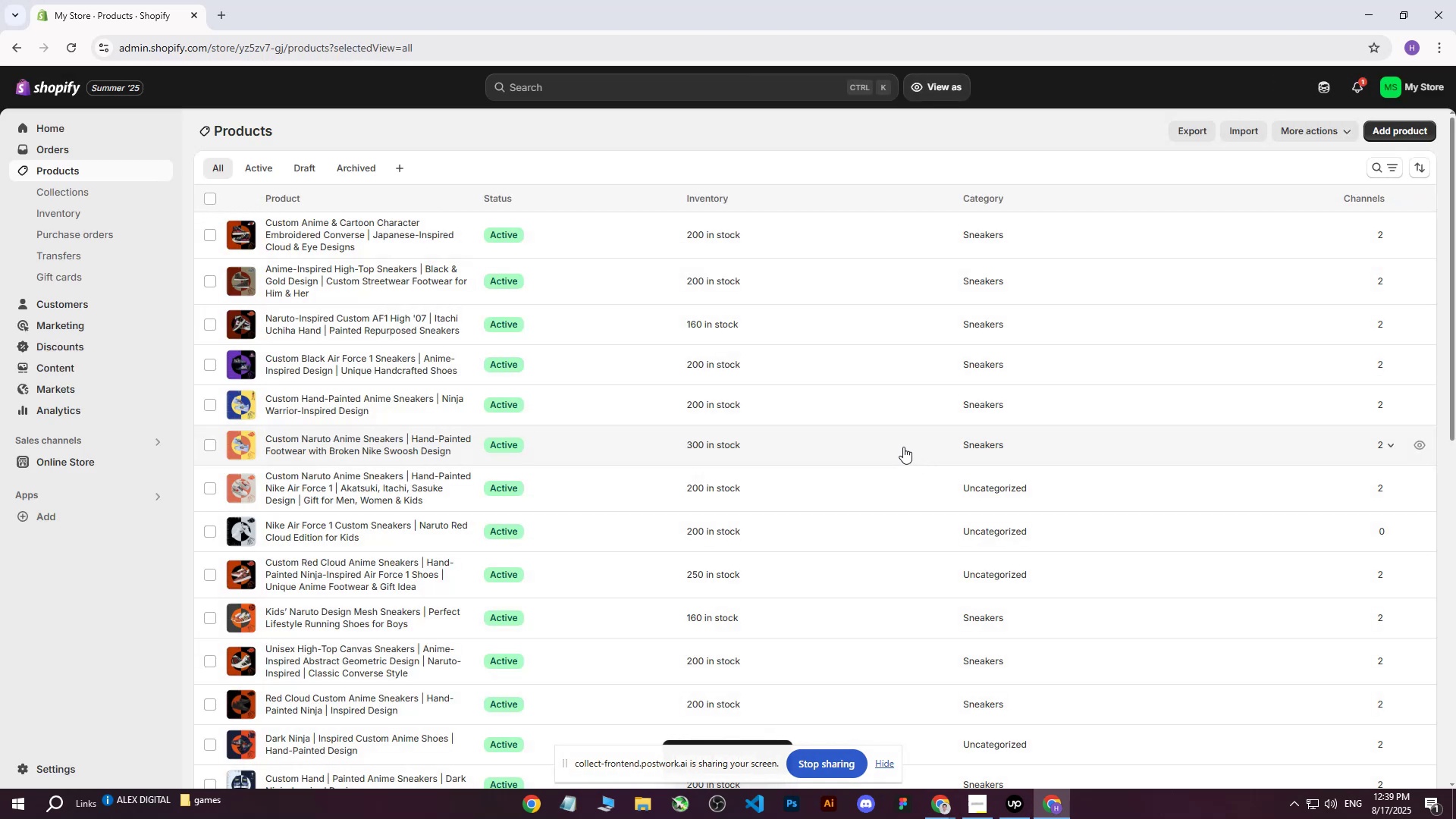 
left_click([206, 196])
 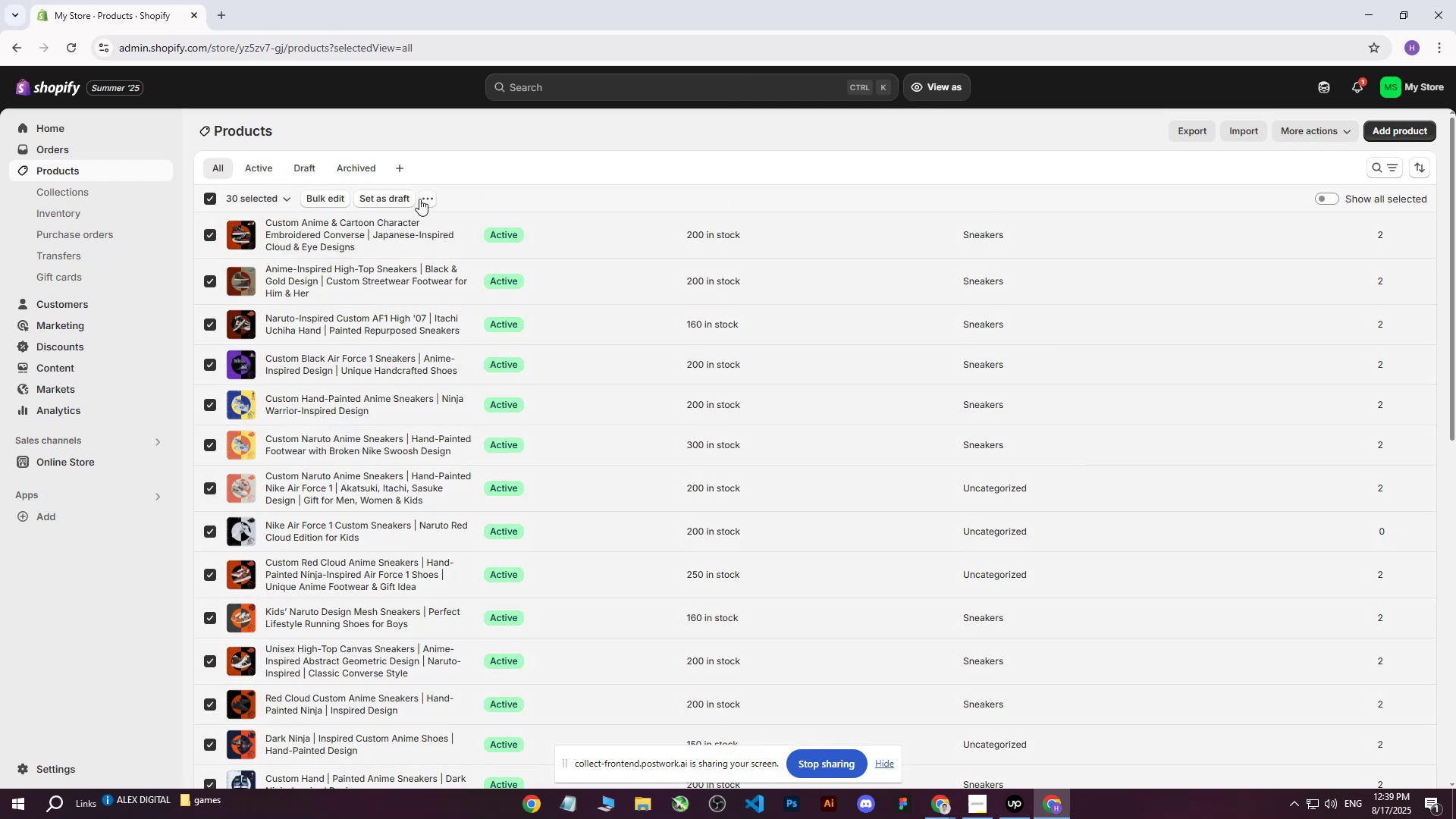 
left_click([428, 197])
 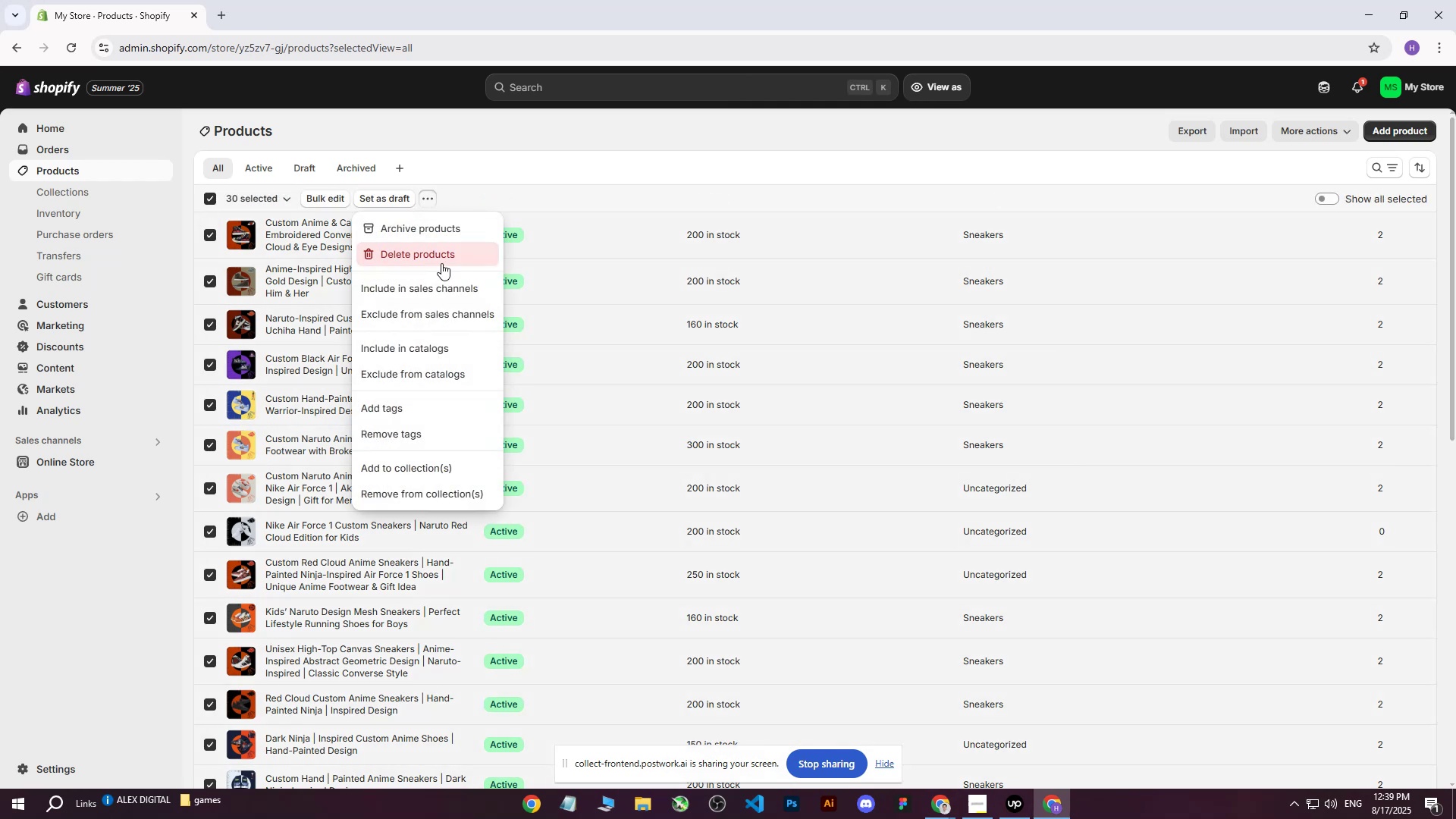 
left_click([436, 256])
 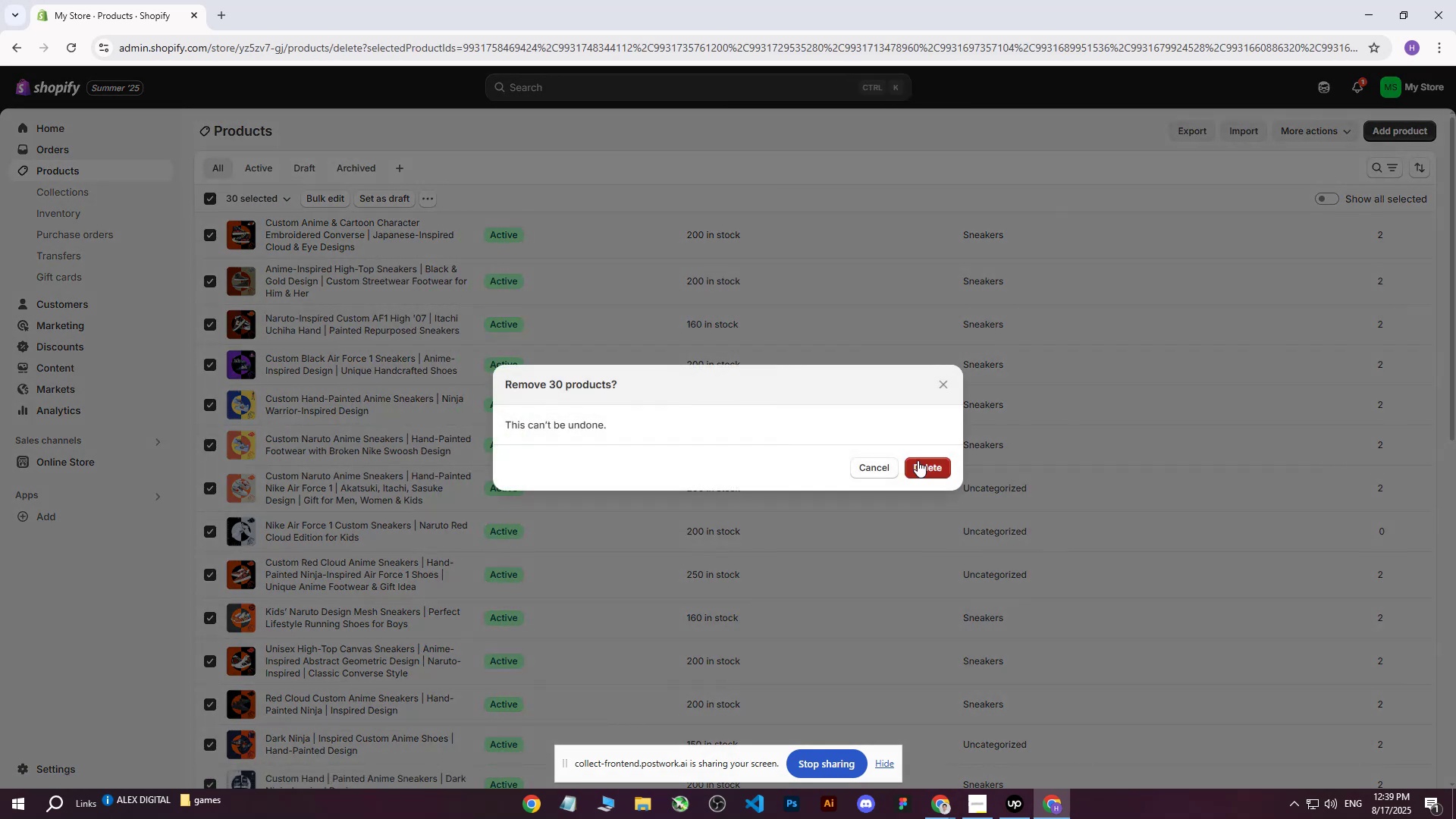 
left_click([936, 469])
 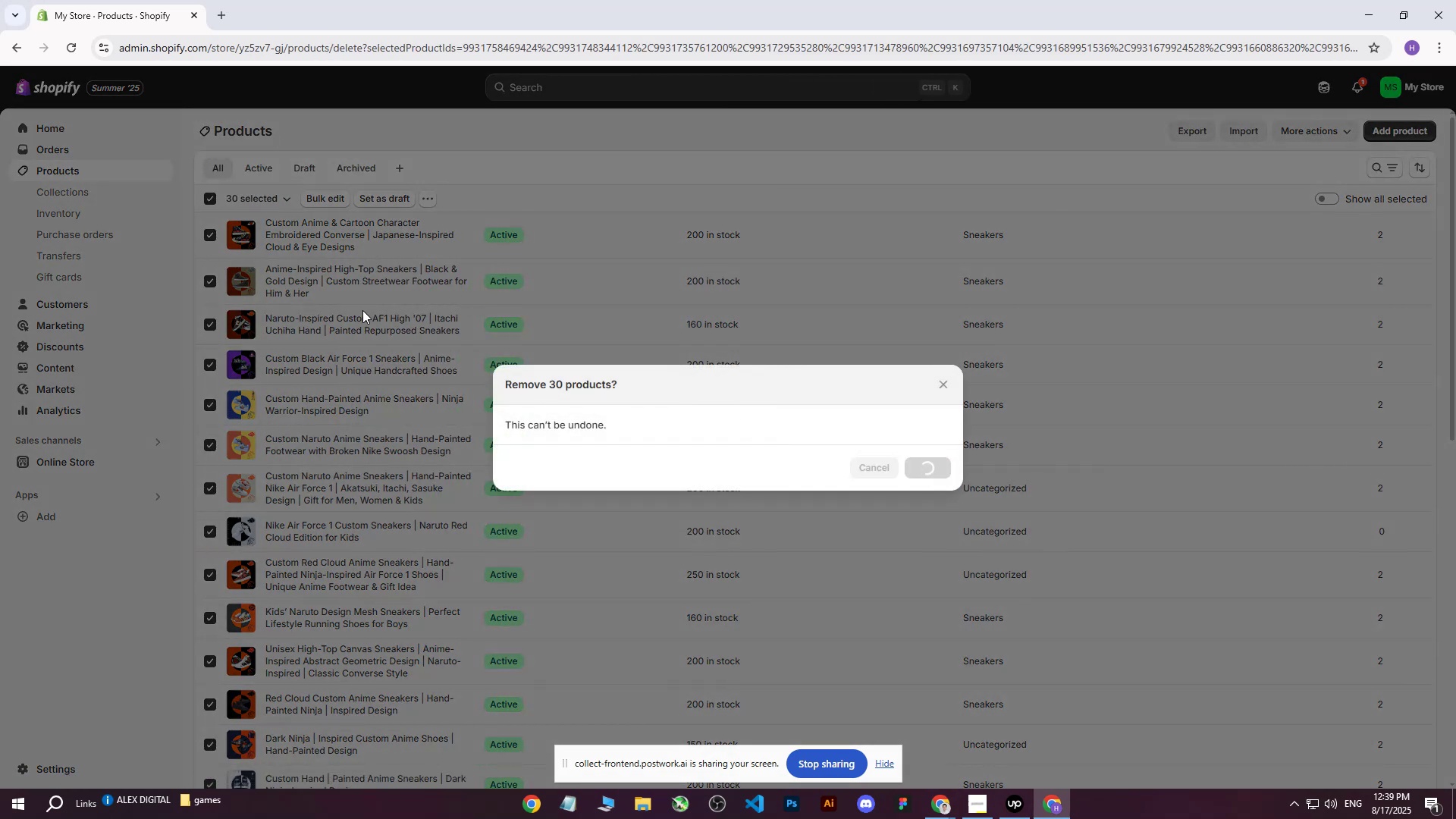 
key(Space)
 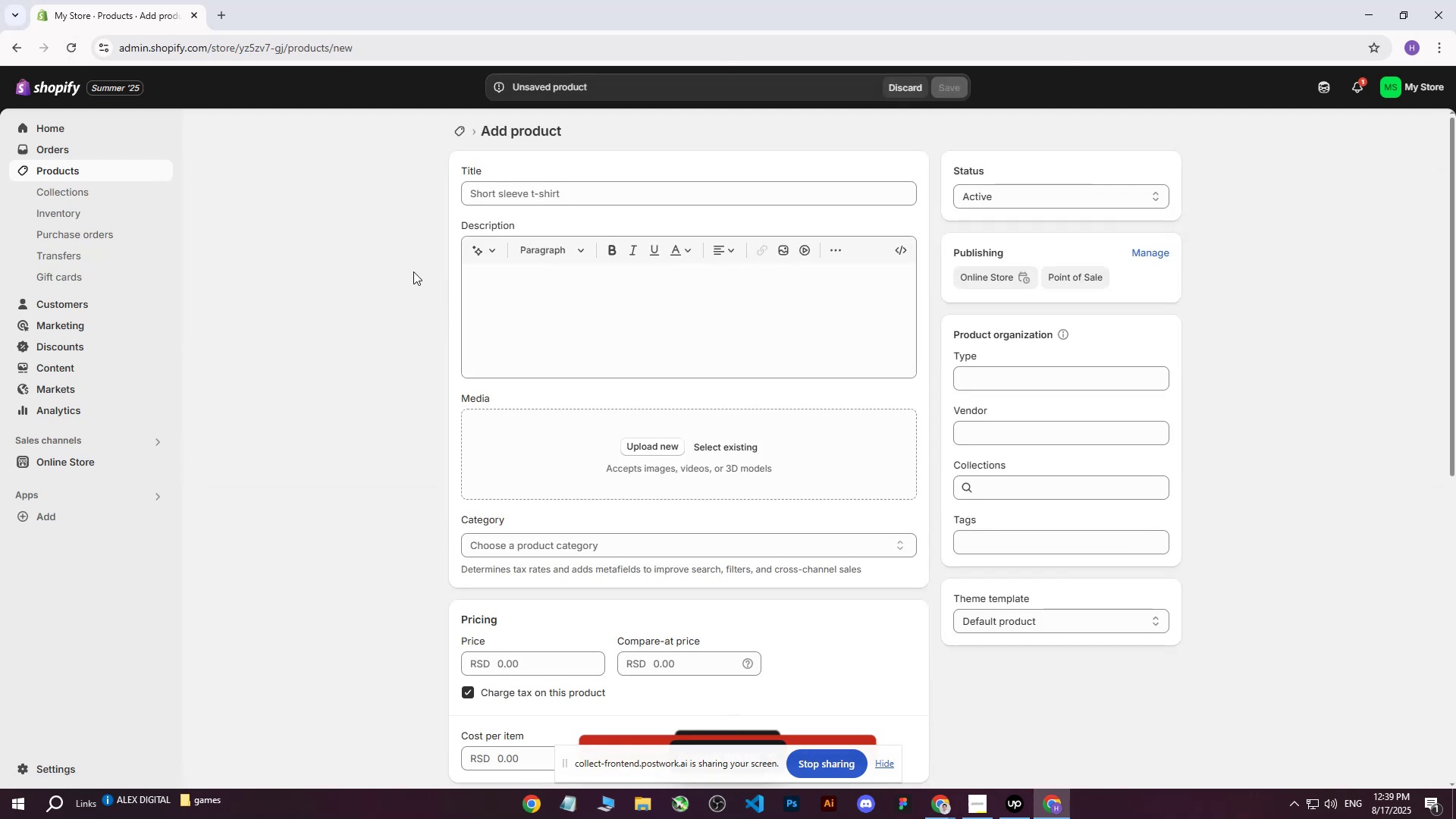 
wait(5.78)
 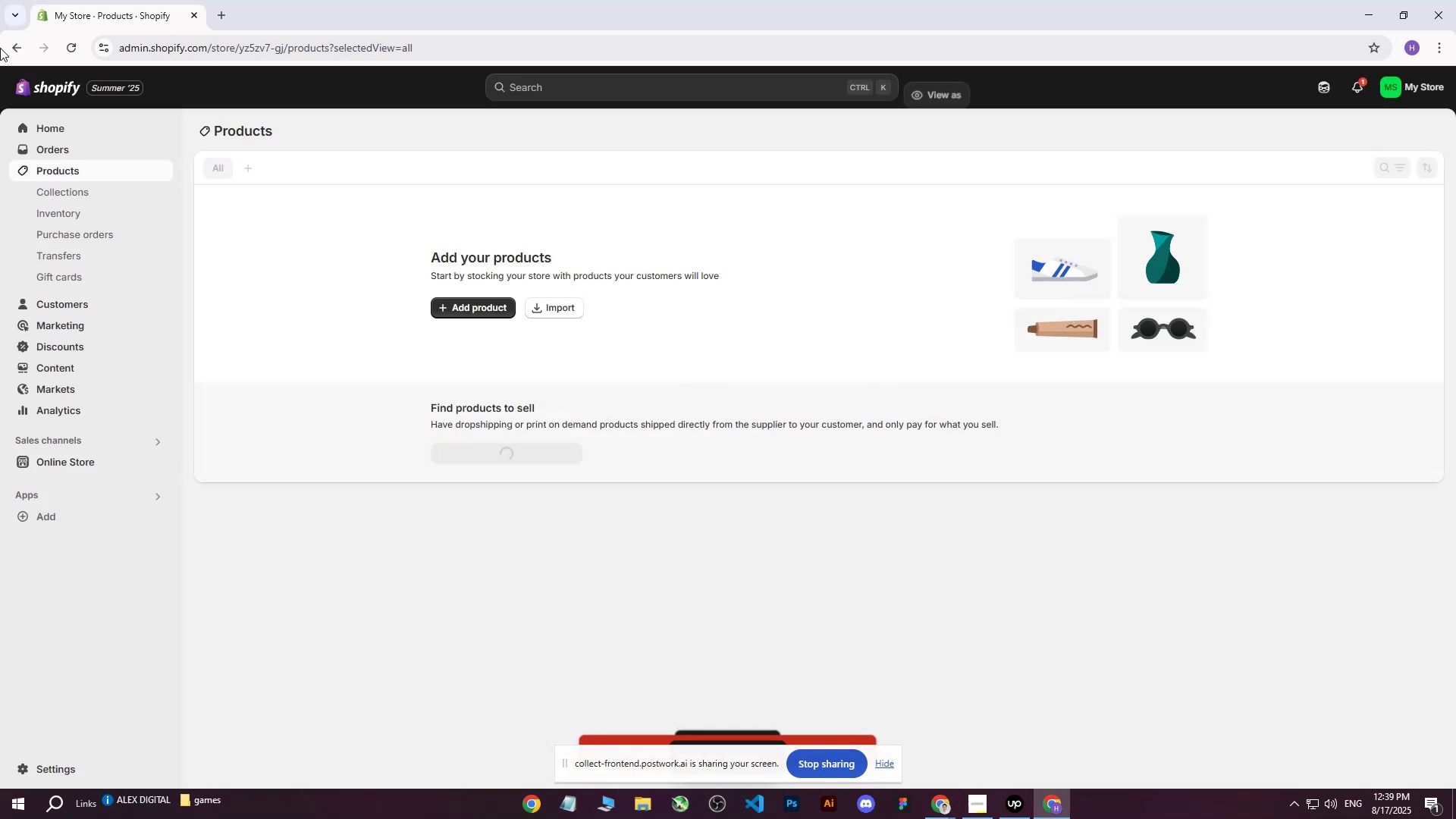 
left_click([221, 8])
 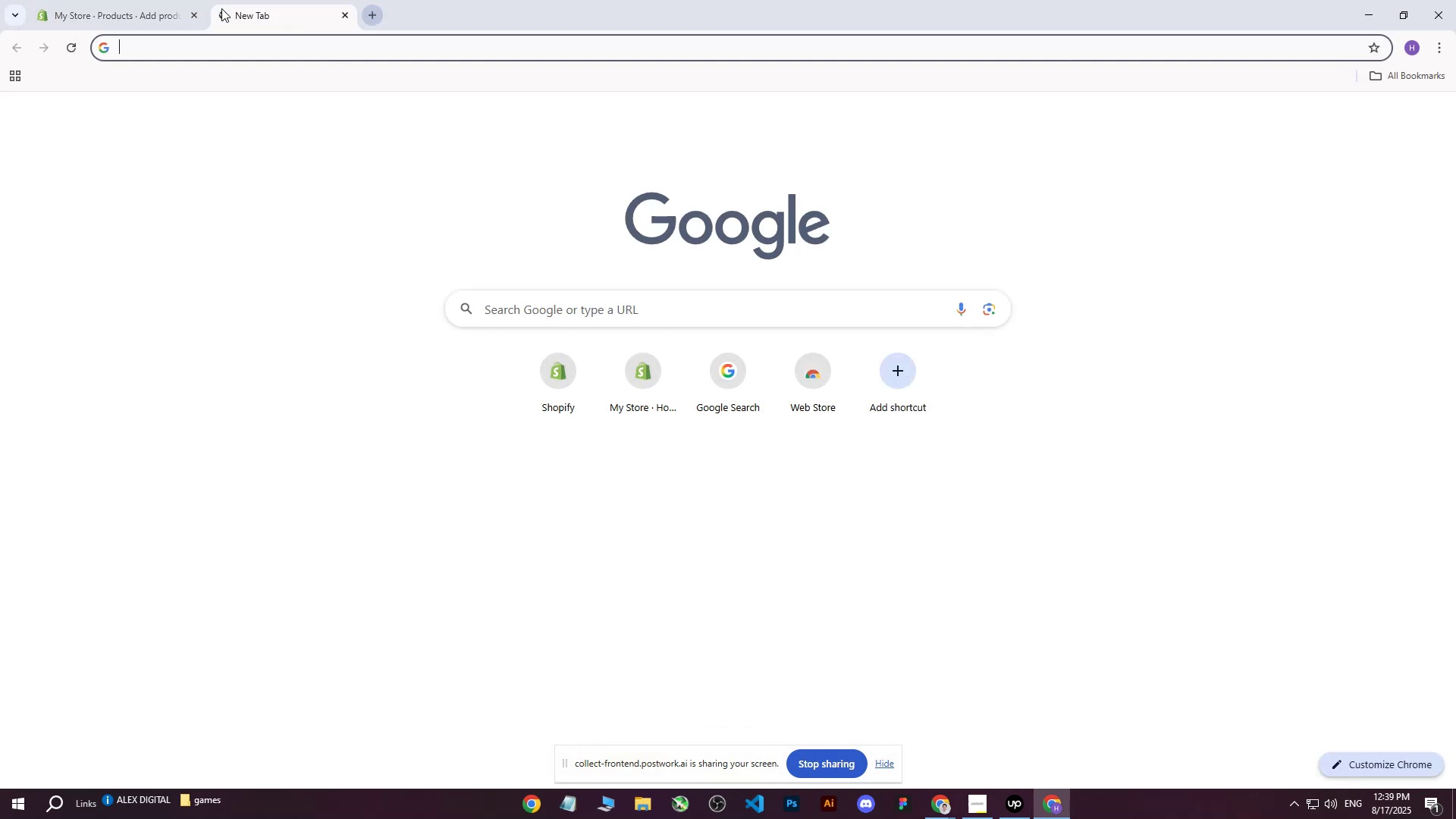 
type(chat gpt)
 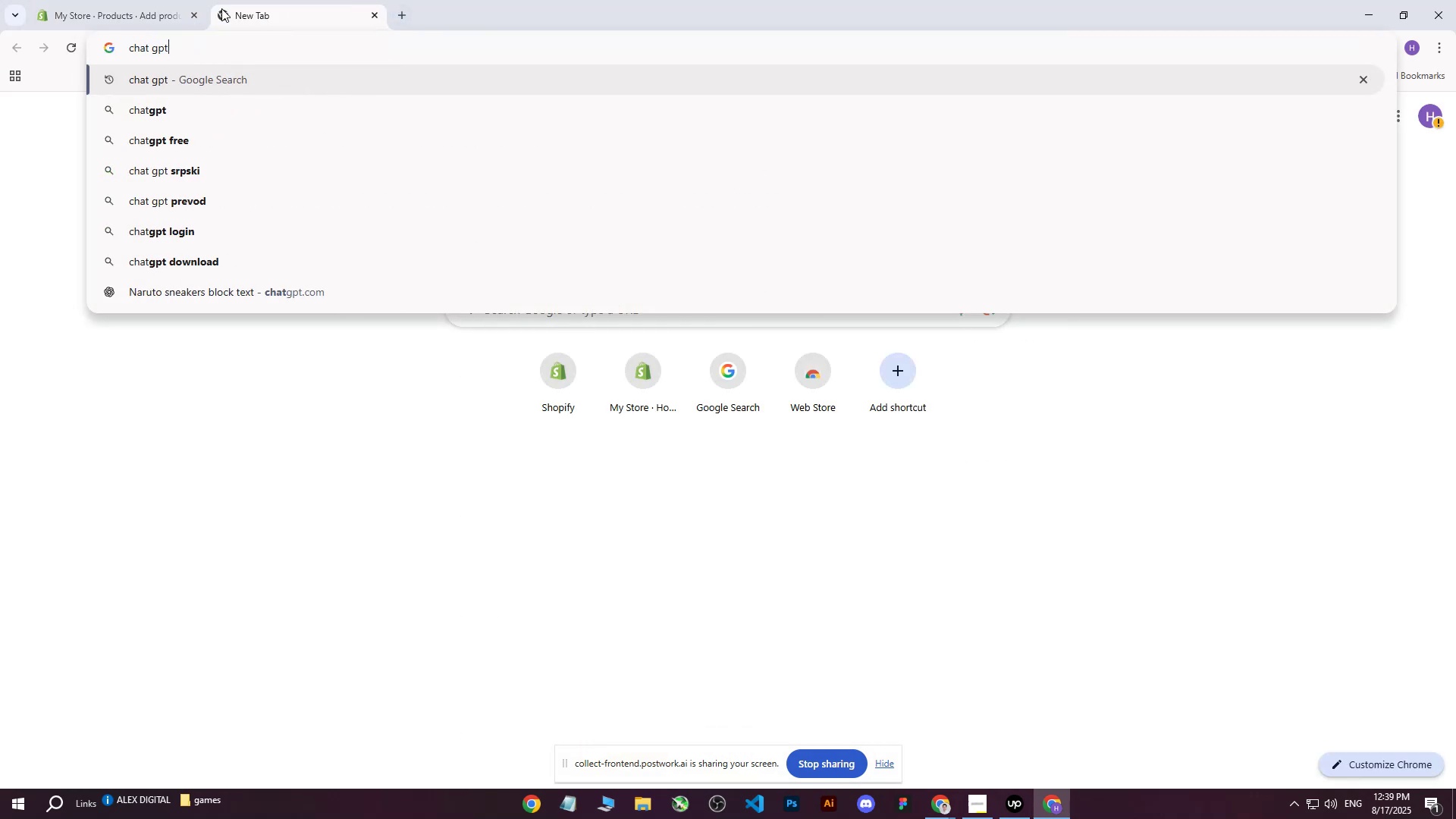 
key(Enter)
 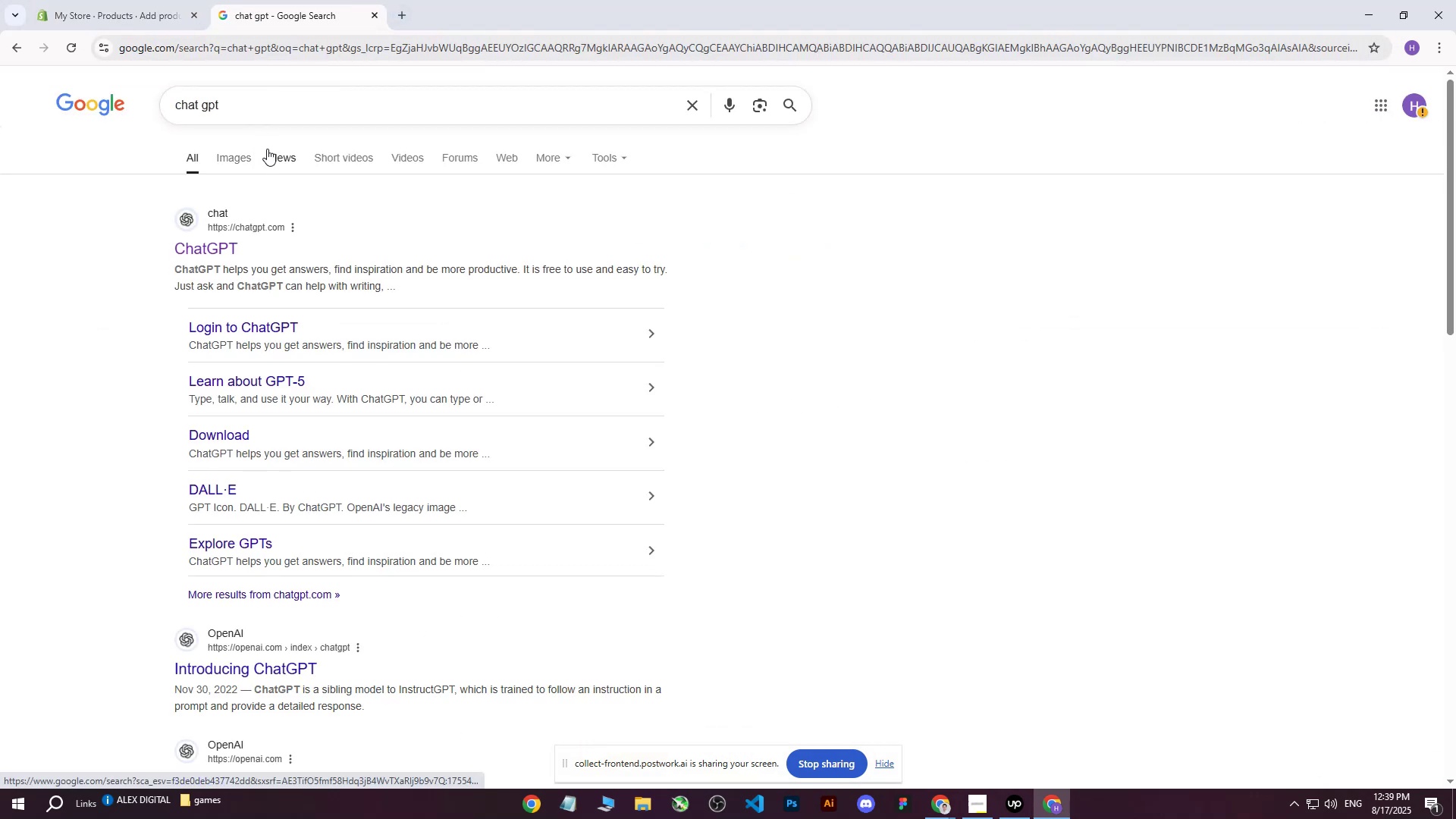 
left_click([214, 239])
 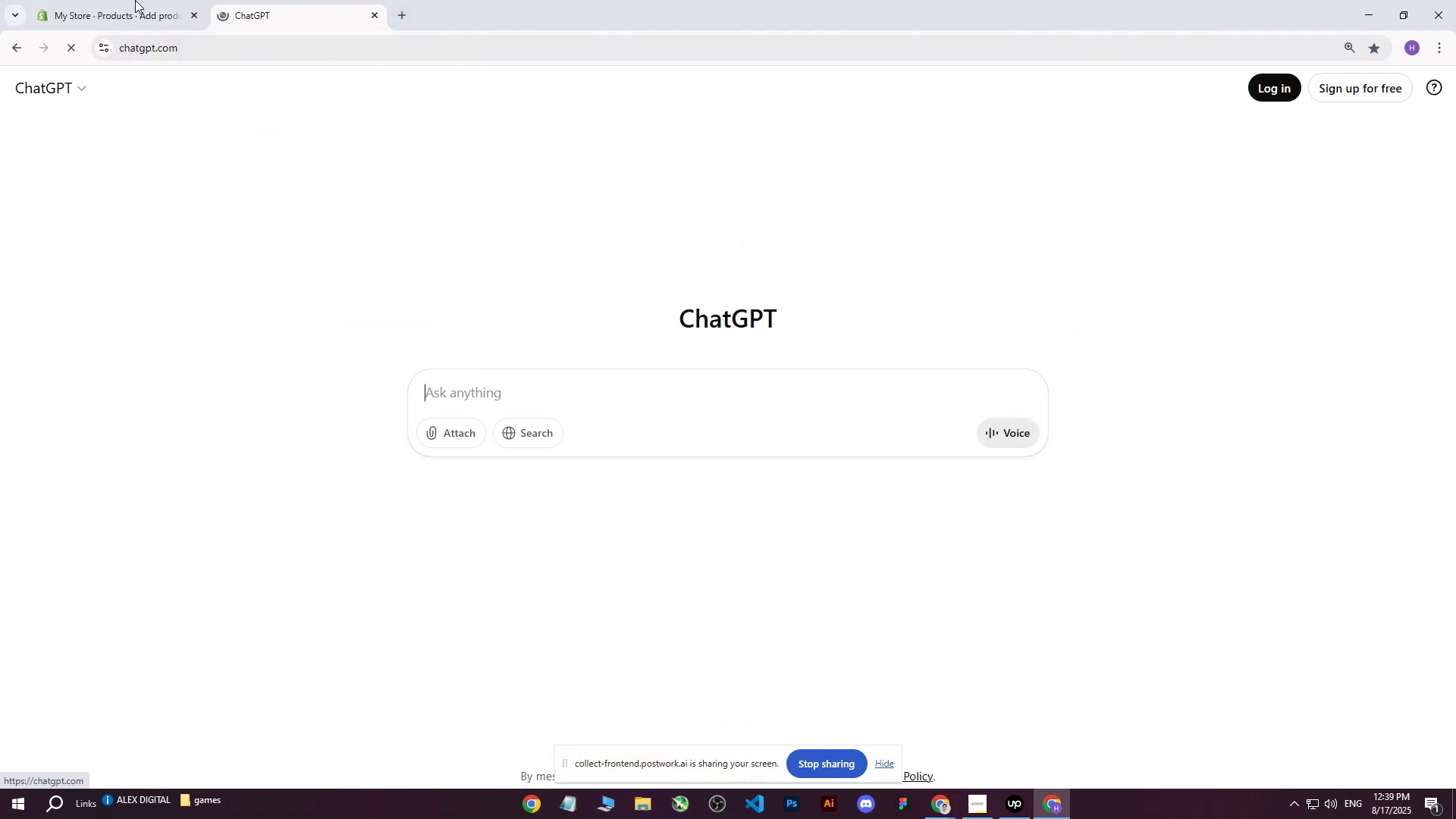 
left_click([118, 0])
 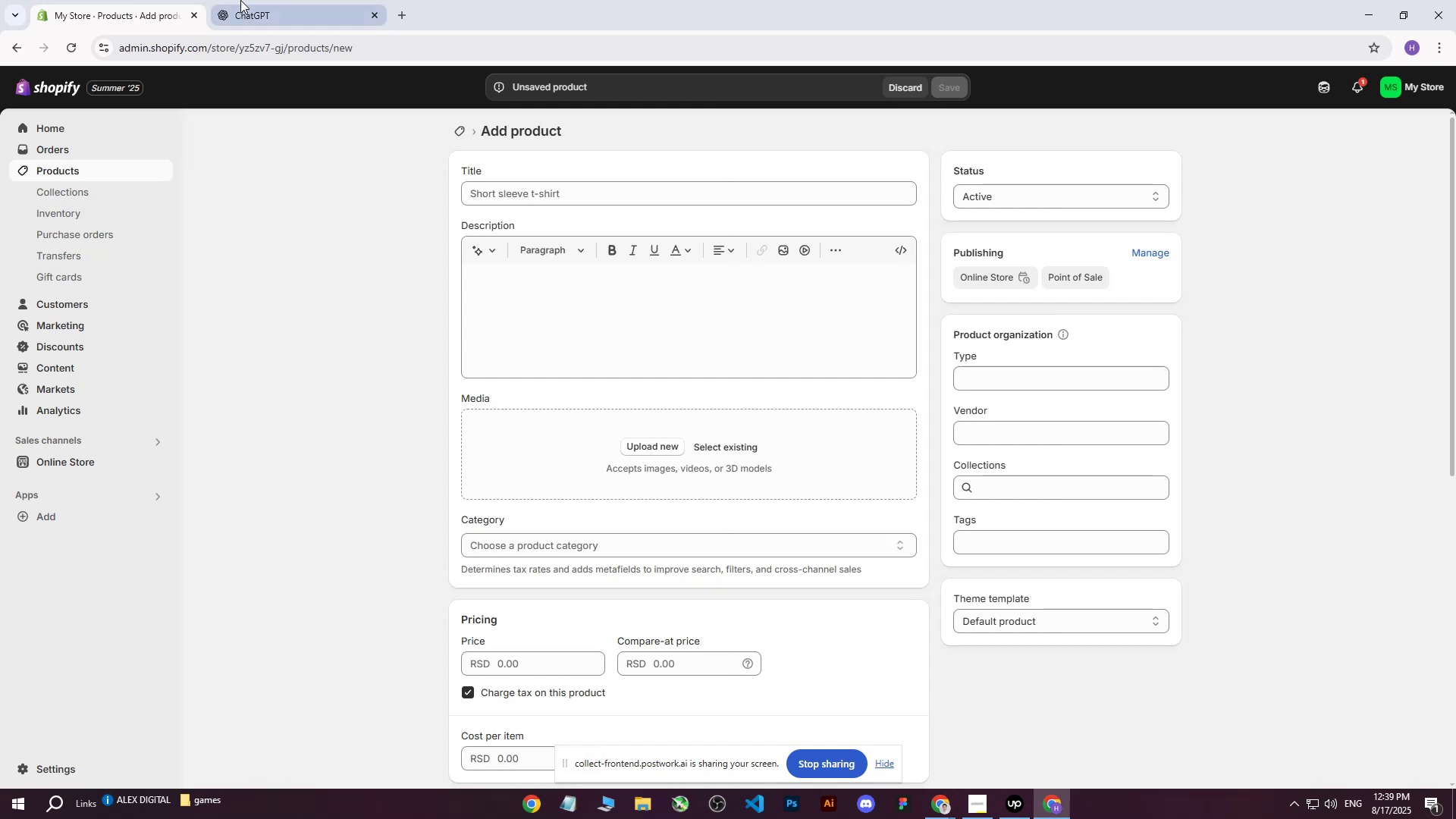 
left_click([240, 0])
 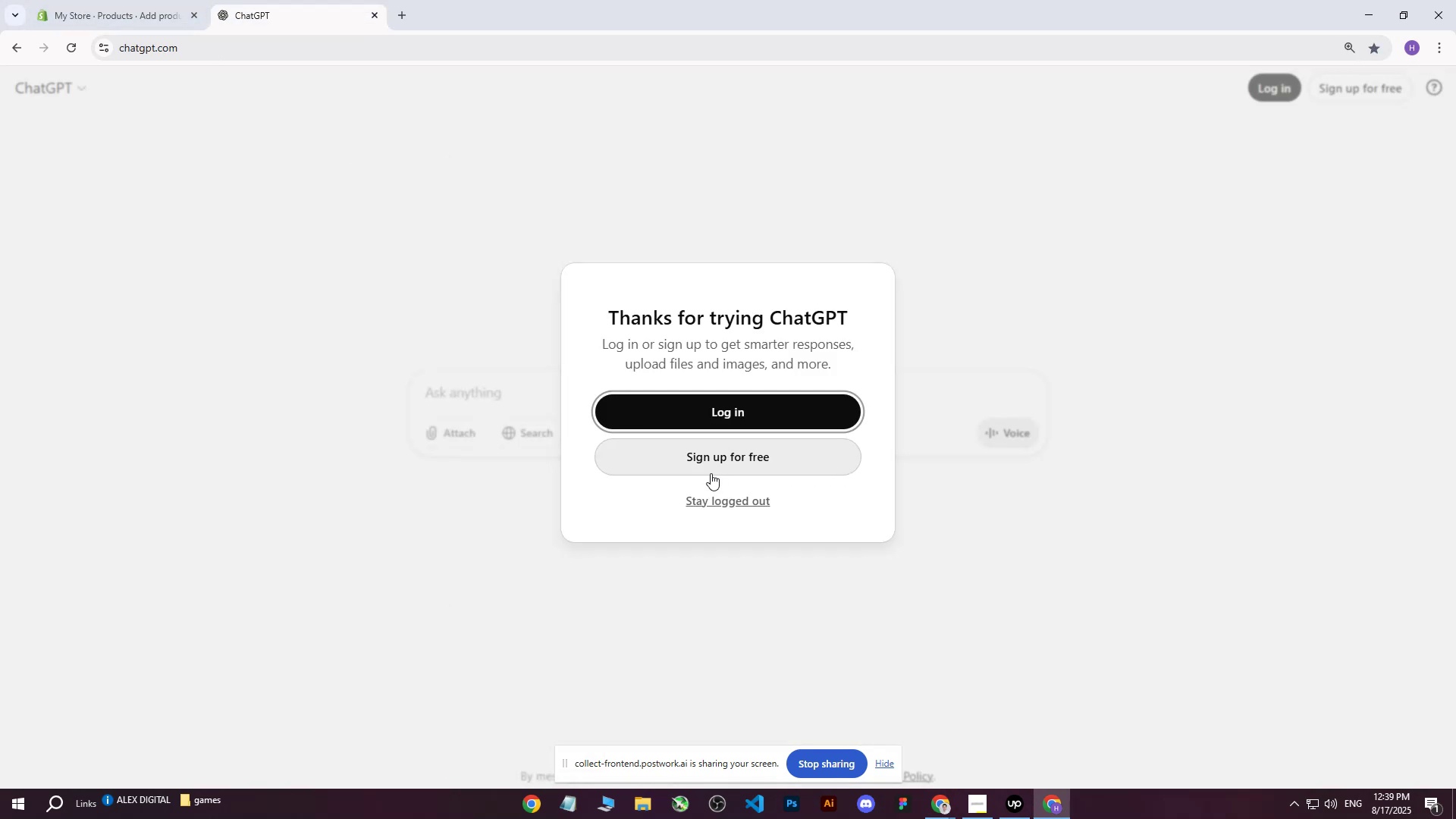 
left_click([695, 496])
 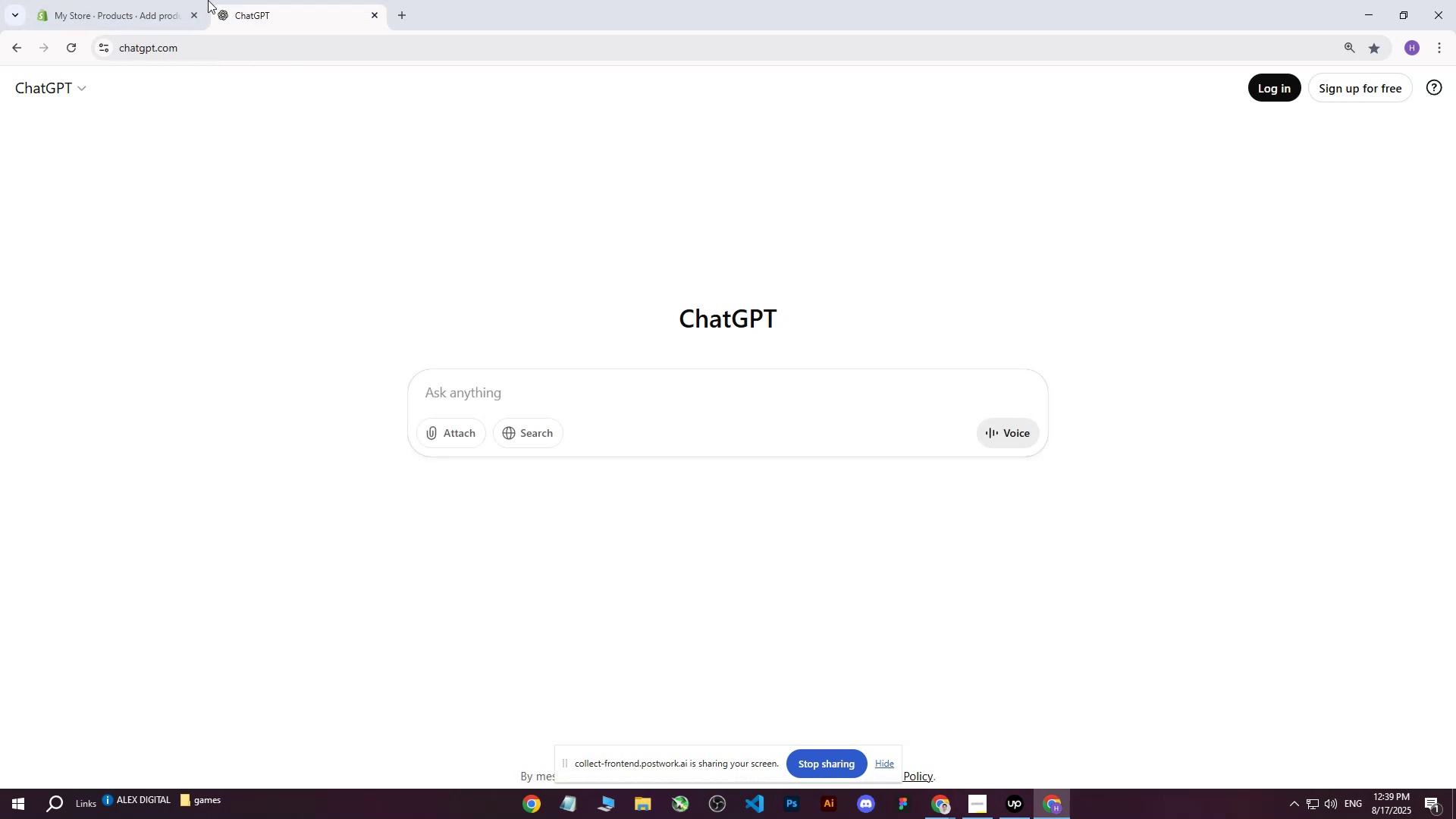 
left_click([197, 0])
 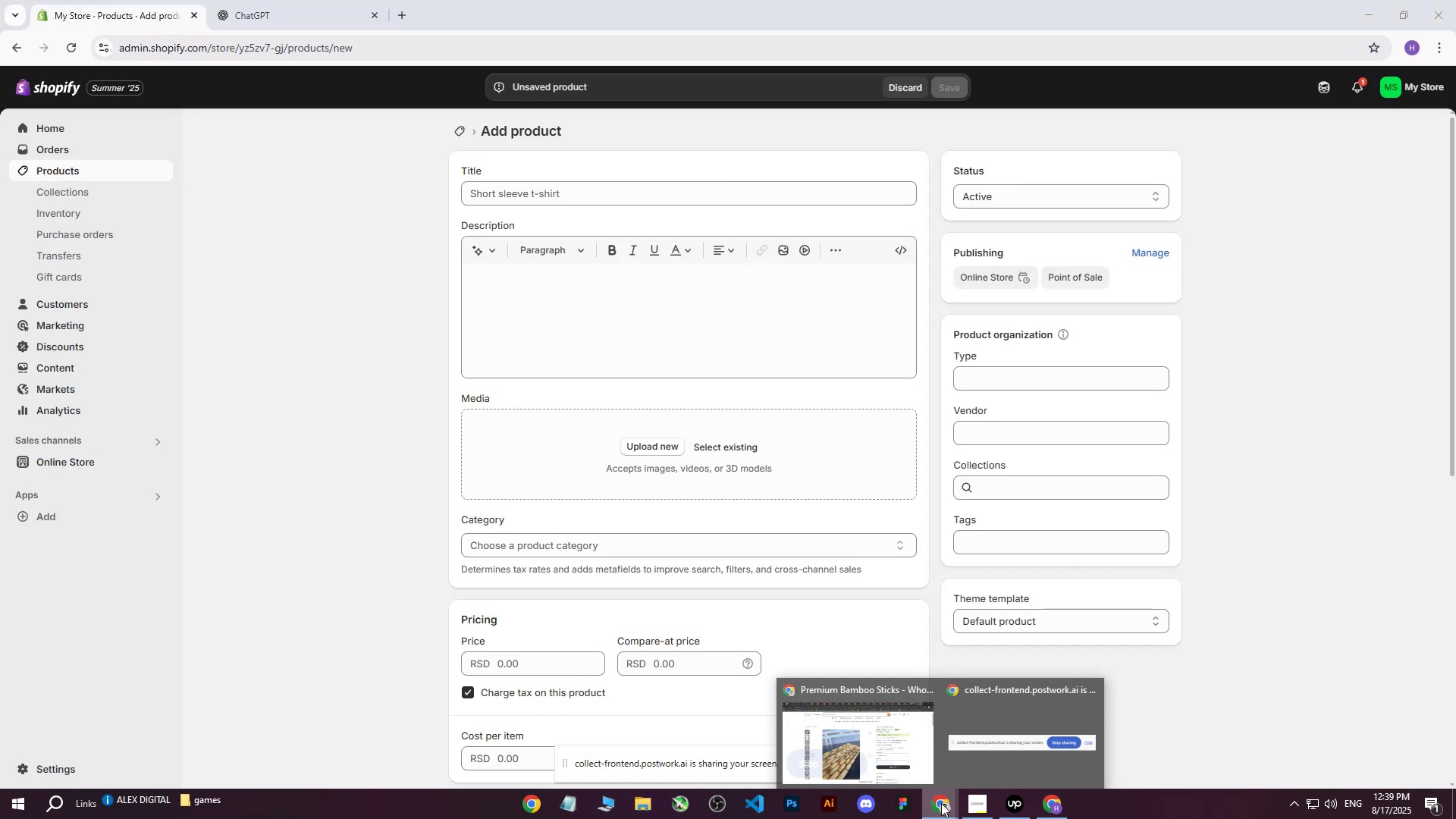 
left_click([887, 752])
 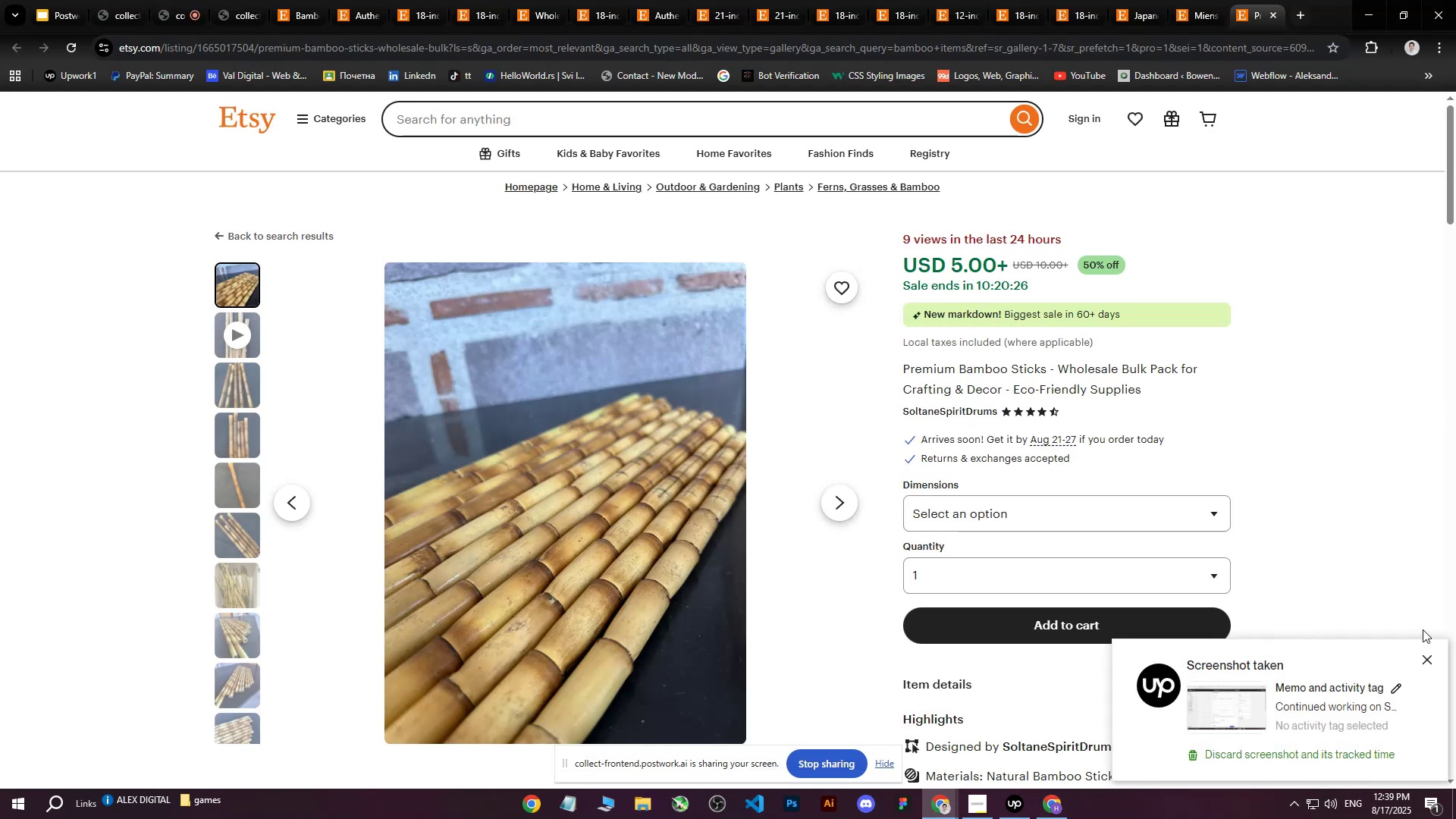 
scroll: coordinate [658, 339], scroll_direction: down, amount: 1.0
 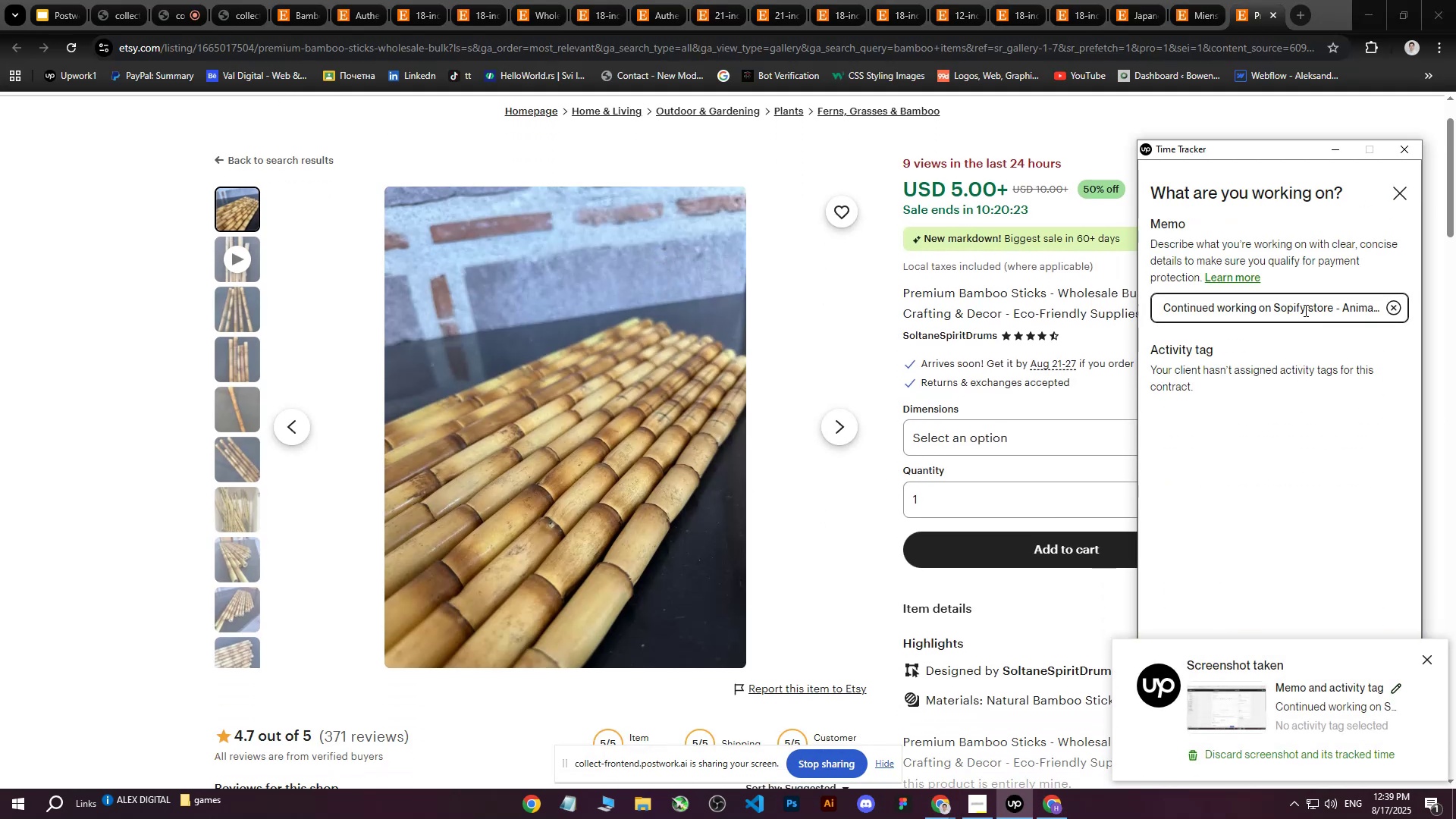 
left_click([1392, 309])
 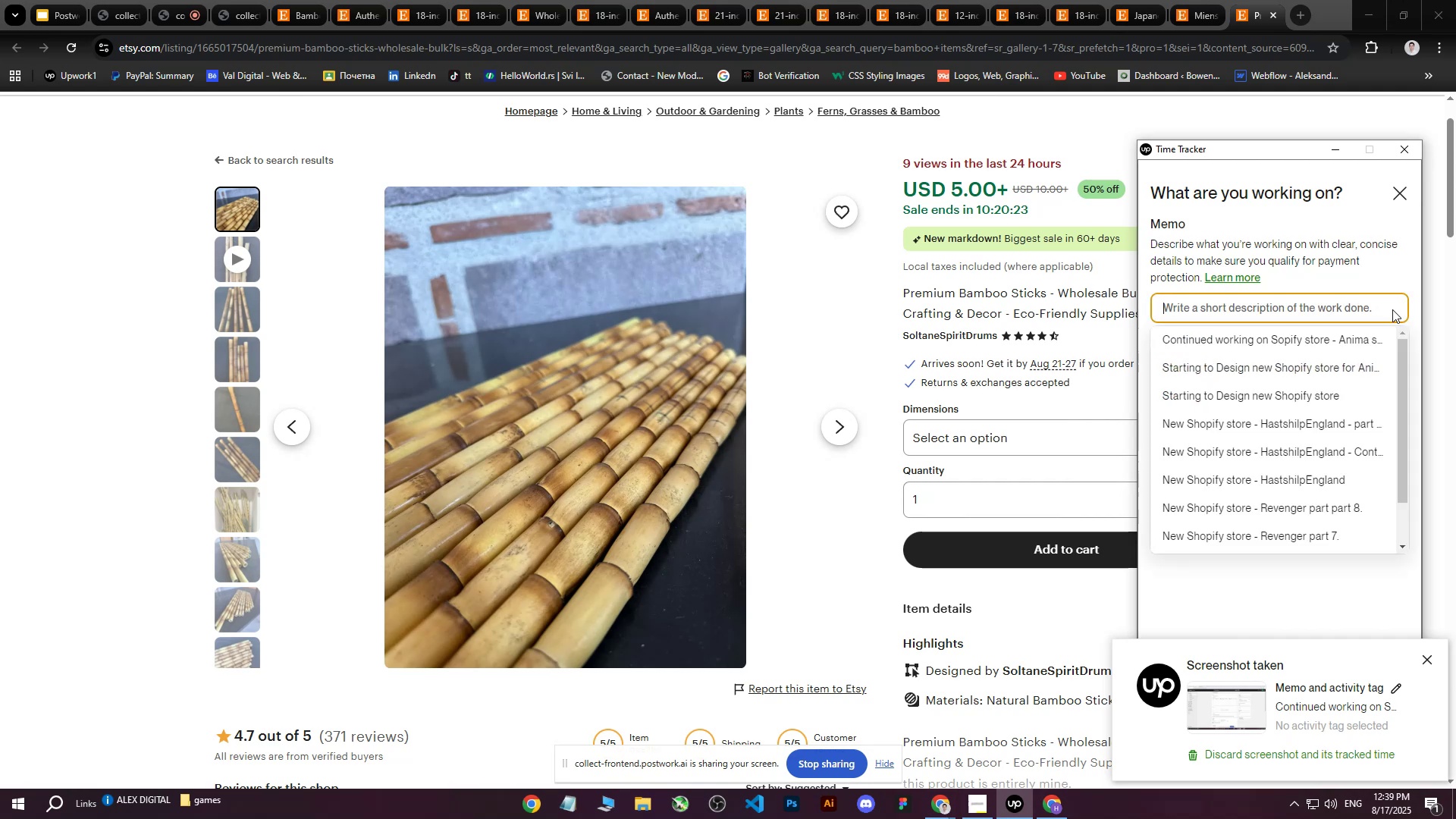 
type(Started New )
 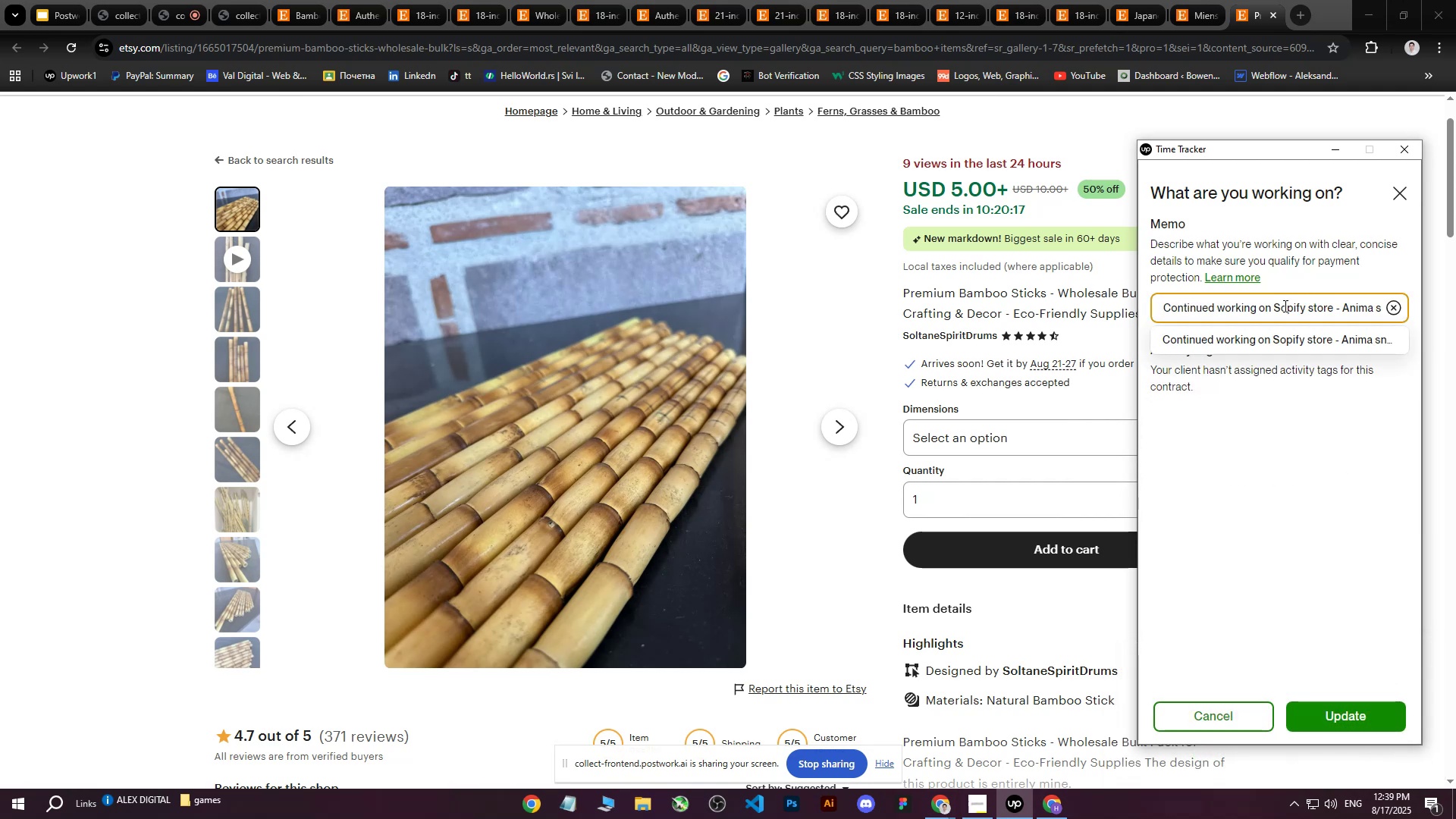 
hold_key(key=Backspace, duration=1.53)
 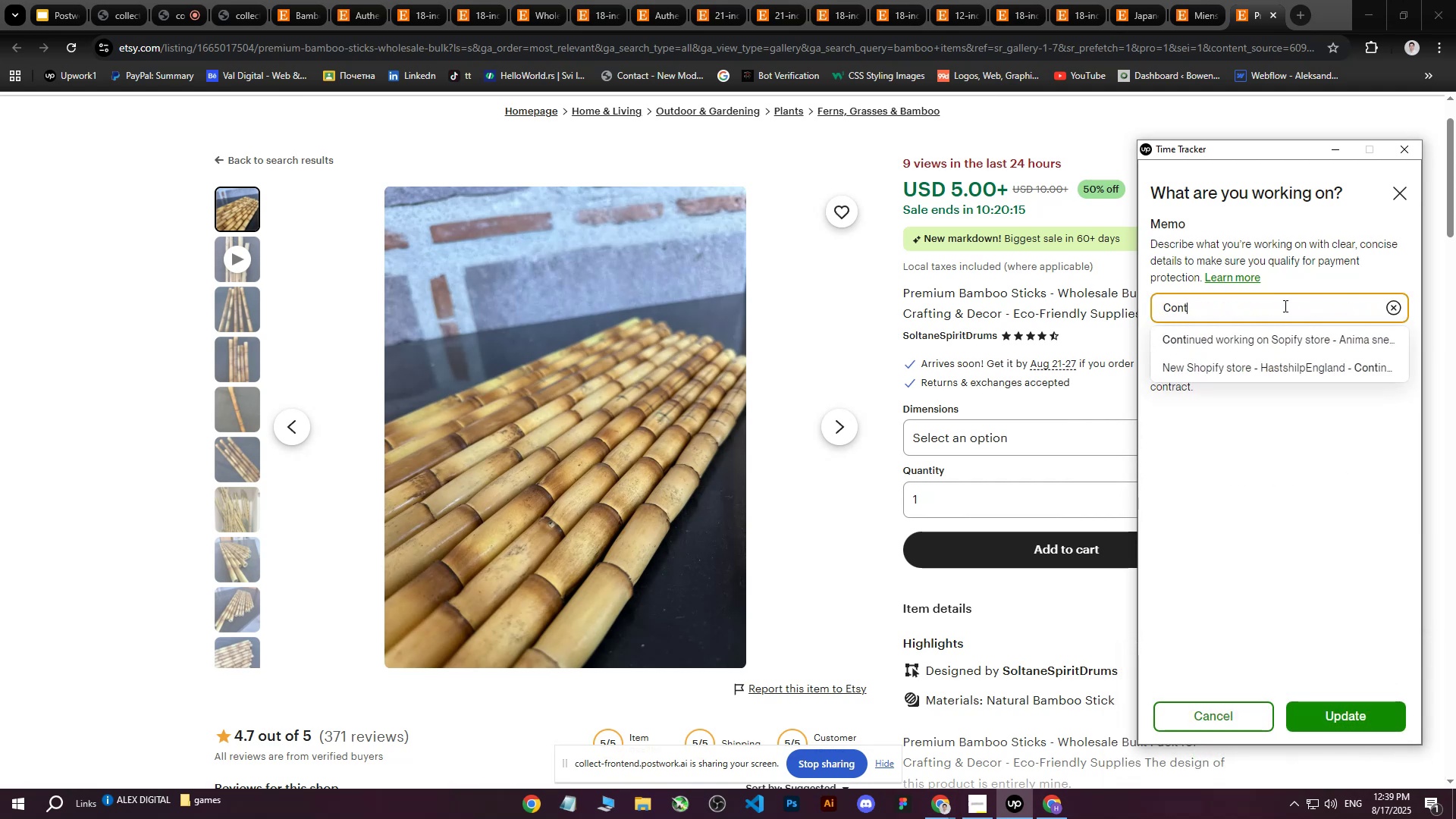 
hold_key(key=Backspace, duration=0.71)
 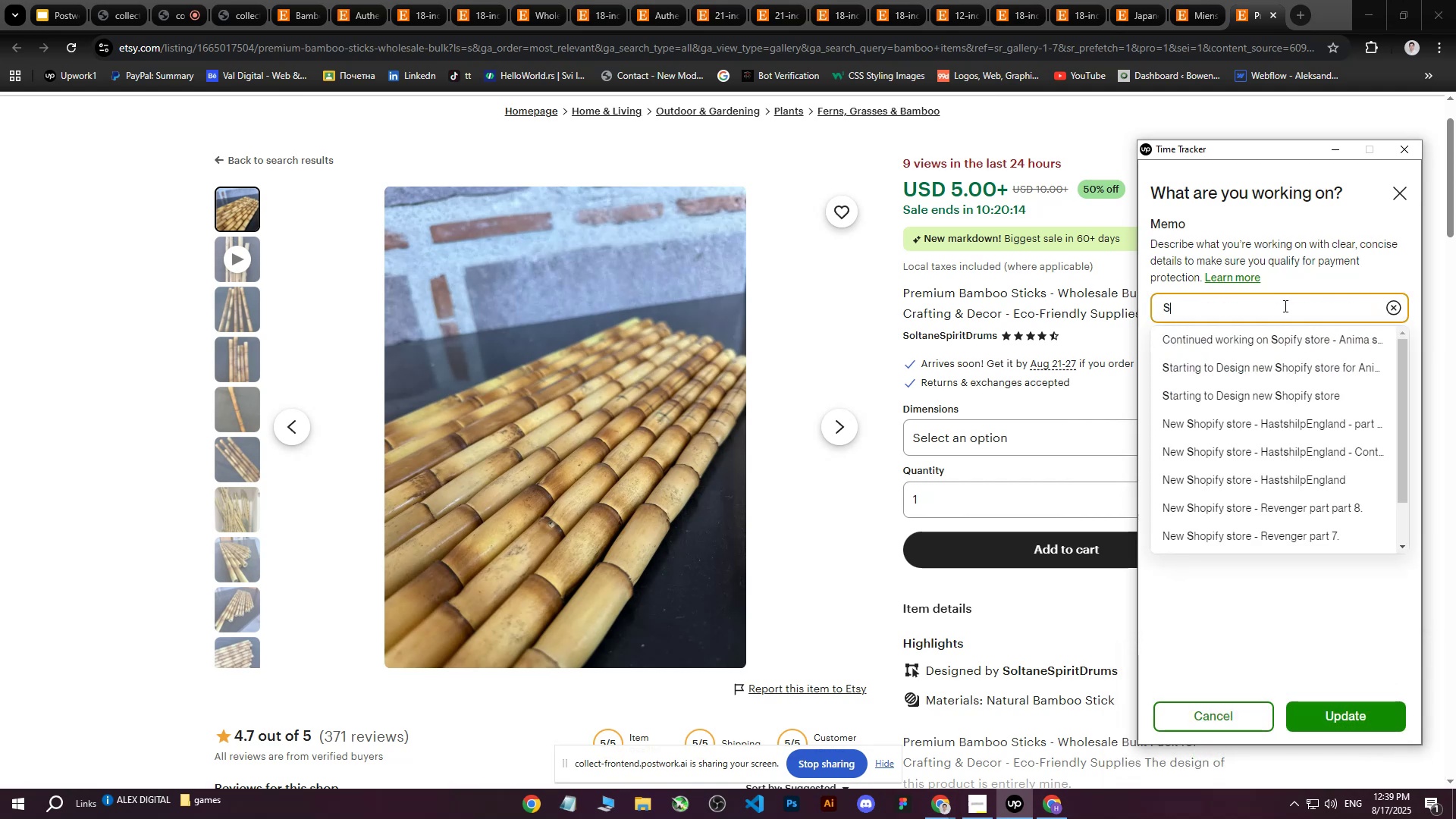 
type(Started new Ss)
key(Backspace)
type(hopify store 0 )
key(Backspace)
key(Backspace)
type(Babm)
key(Backspace)
key(Backspace)
type(mboo)
 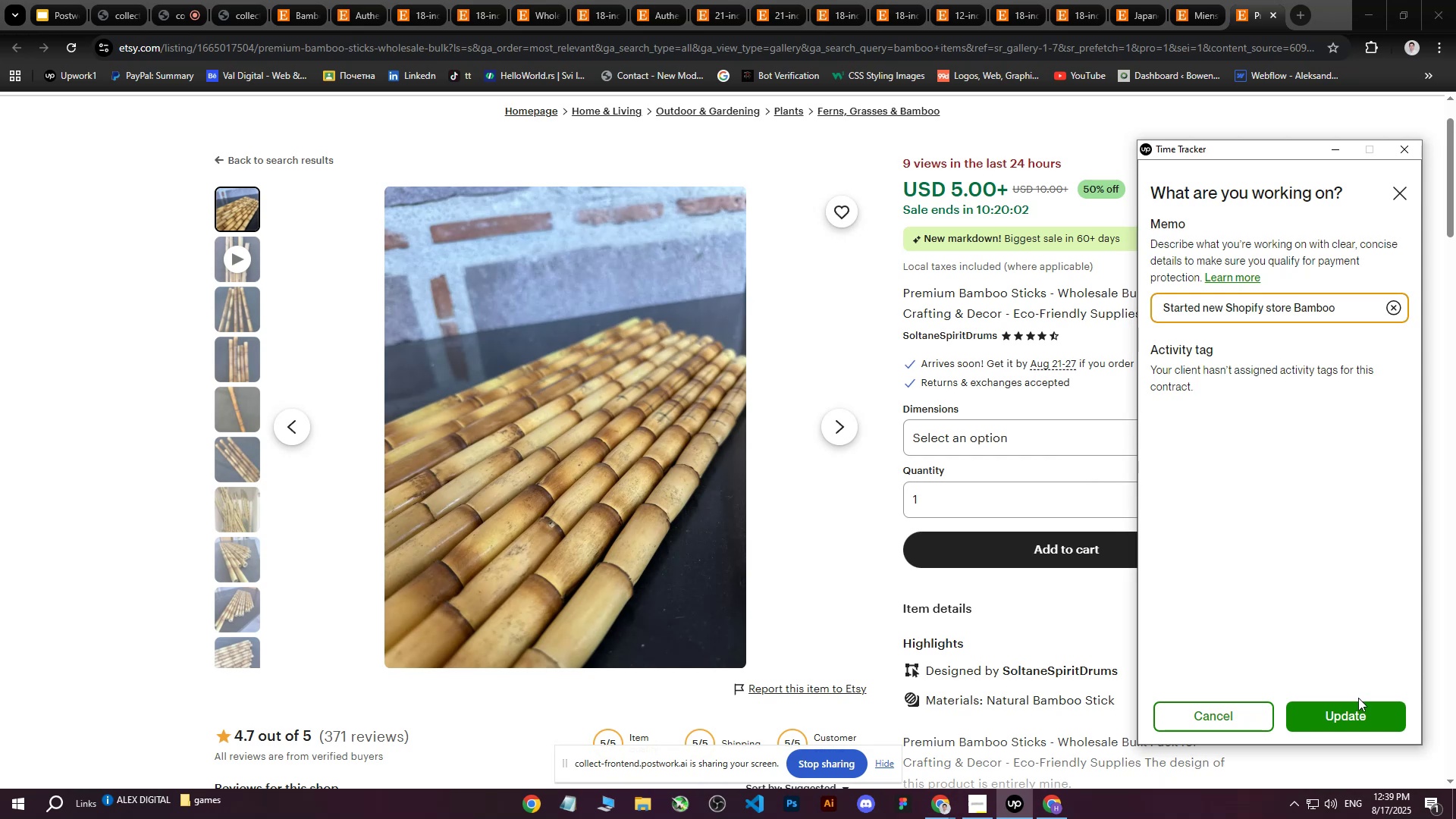 
left_click([1359, 729])
 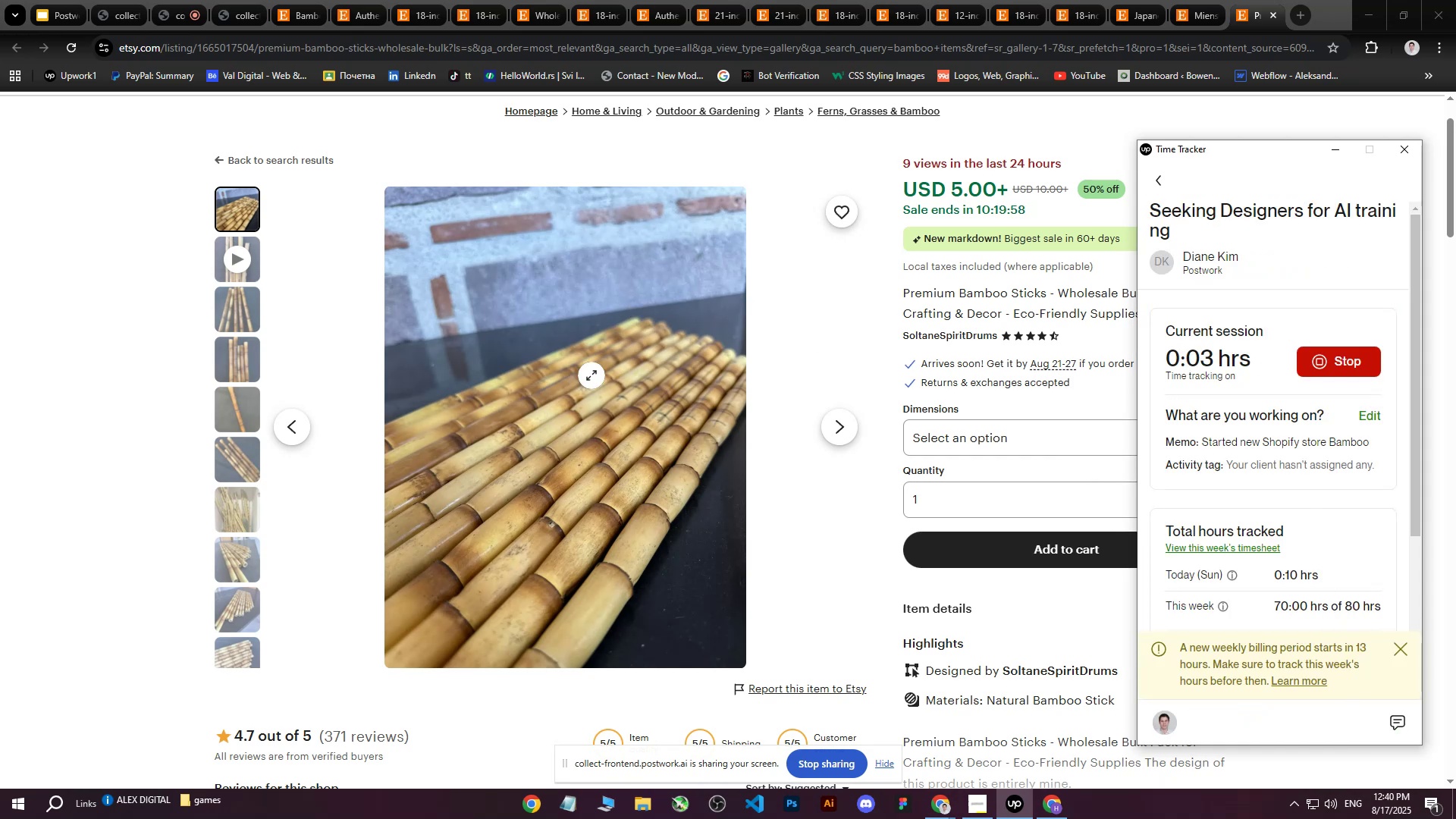 
left_click([1191, 0])
 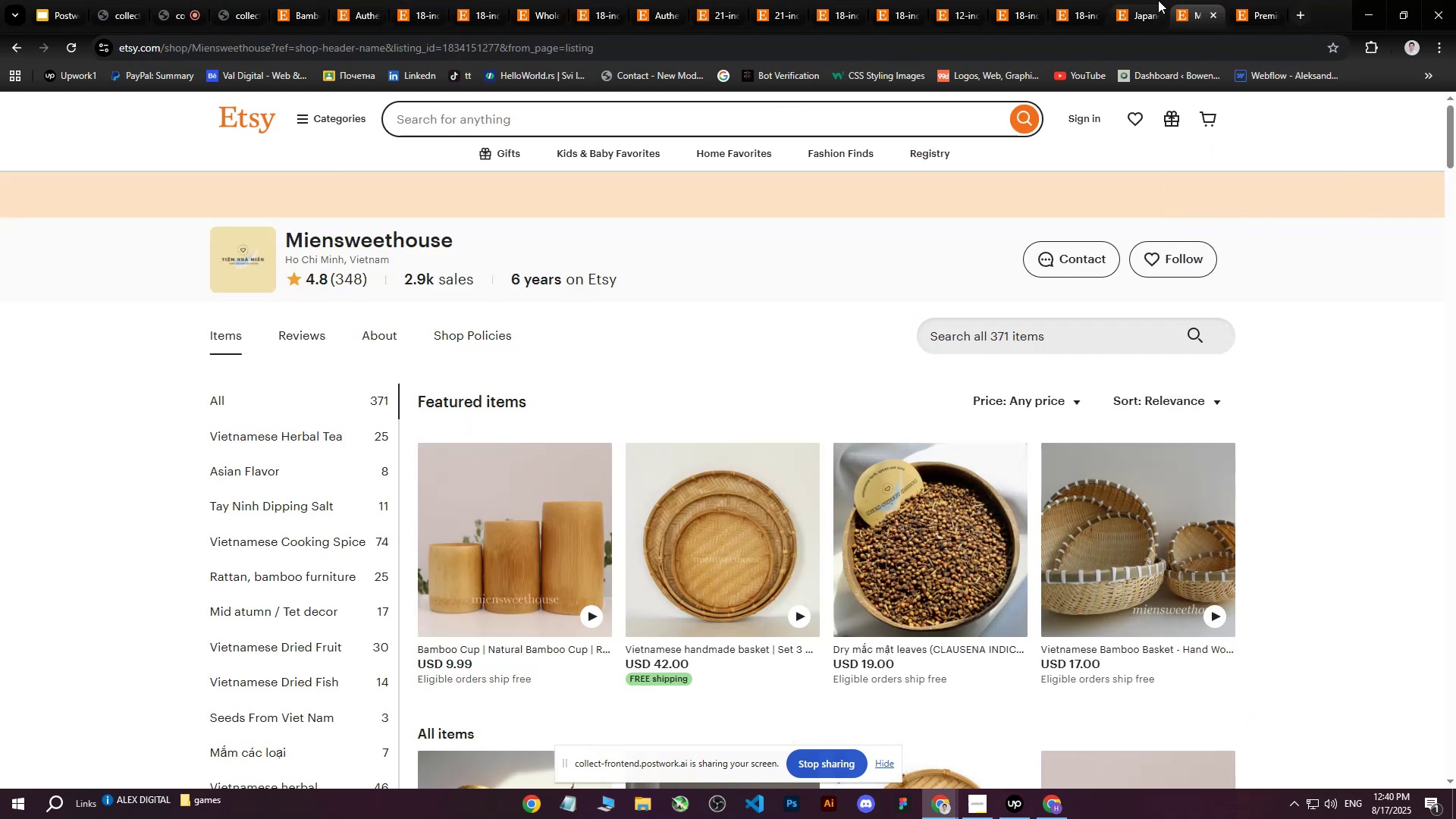 
left_click([1156, 0])
 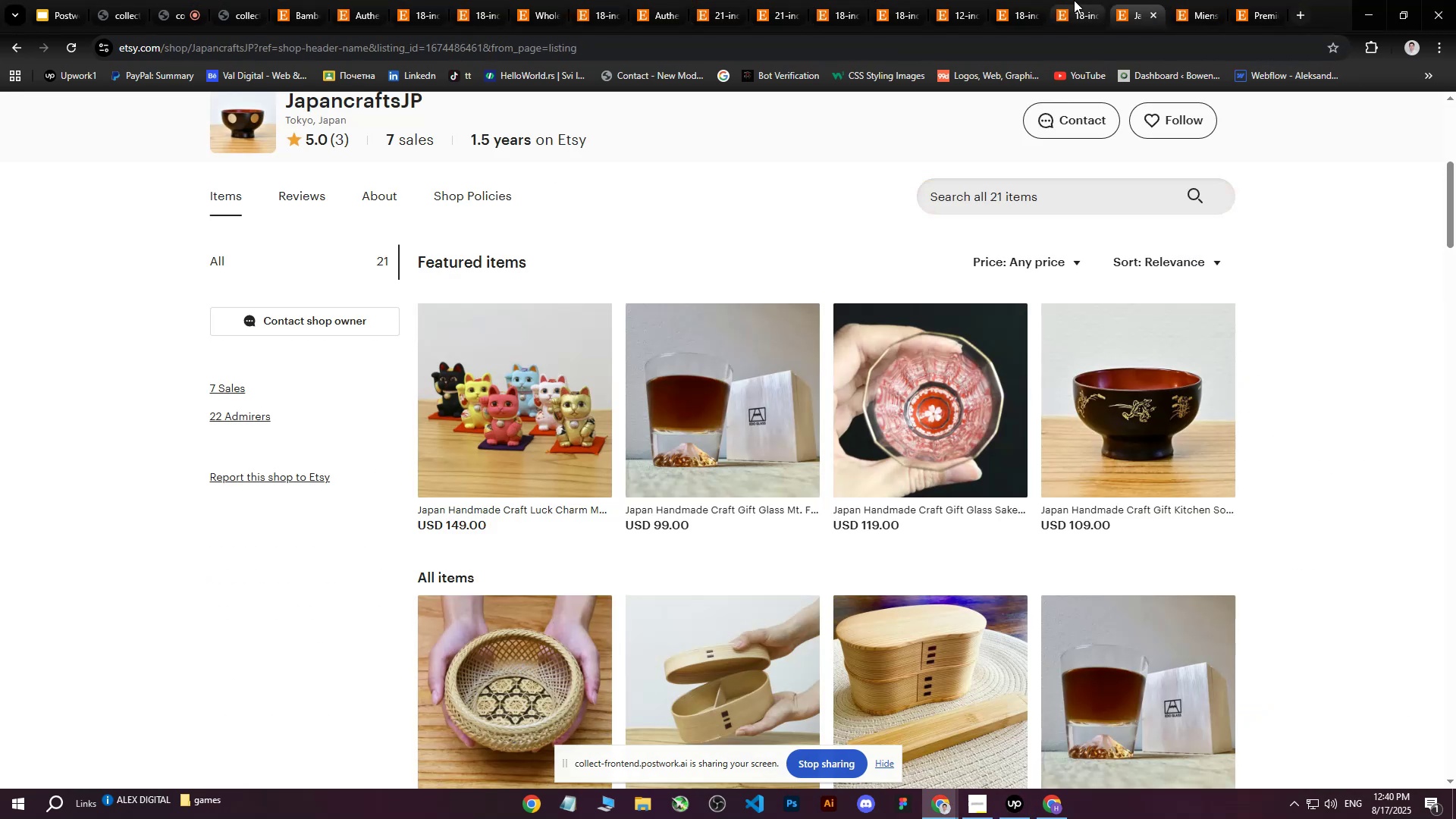 
left_click([1074, 0])
 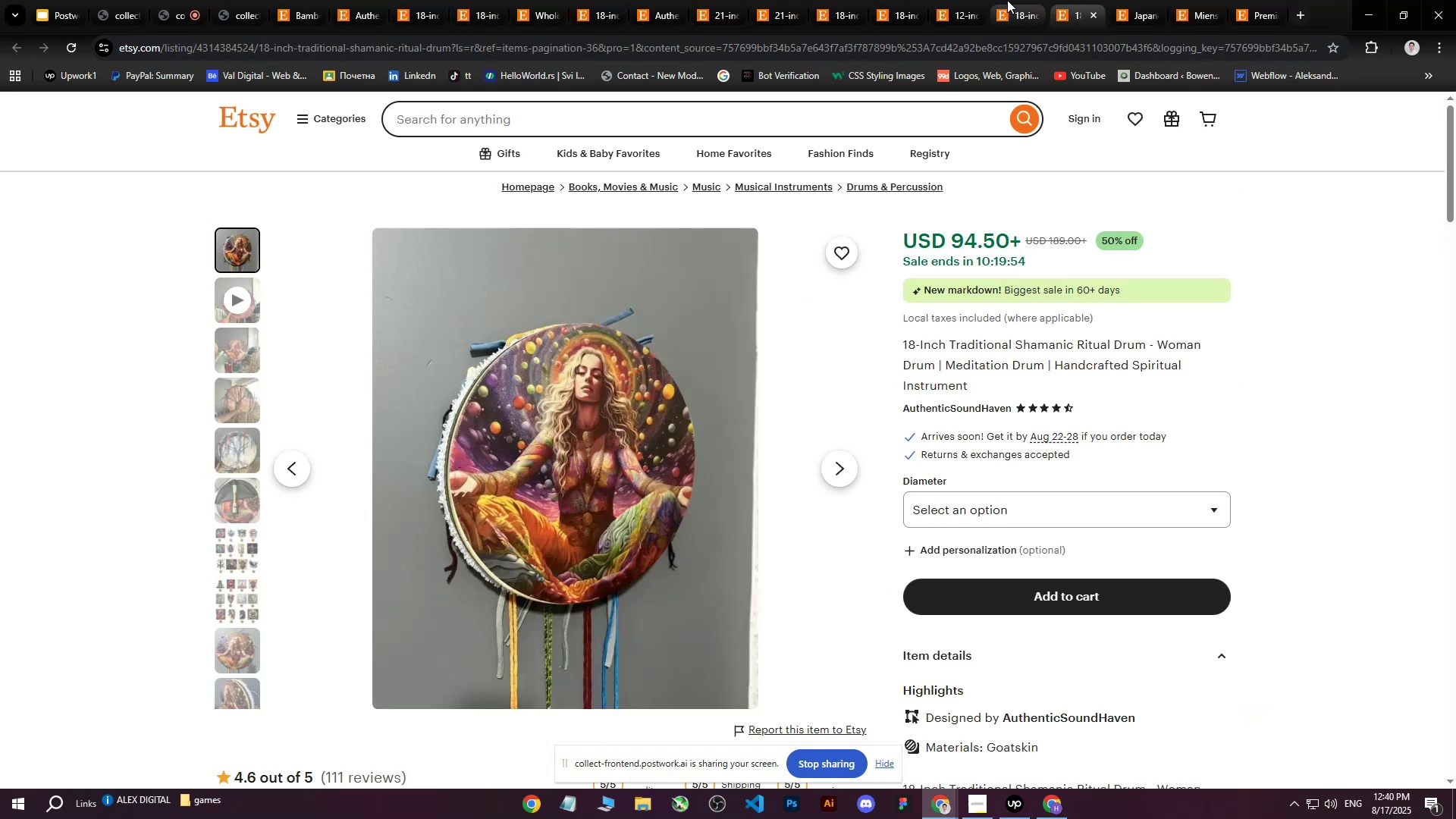 
left_click([1120, 0])
 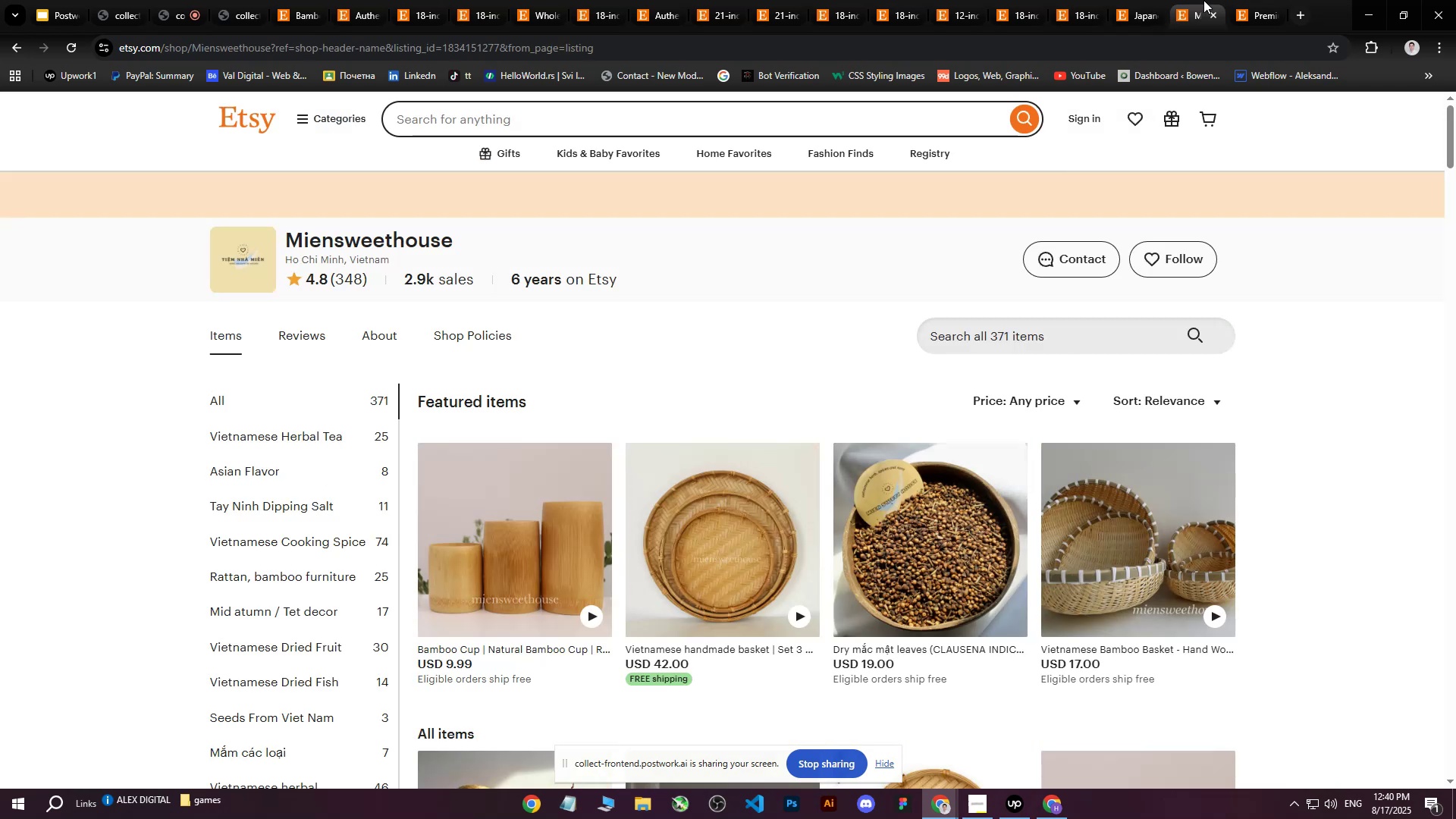 
double_click([1247, 0])
 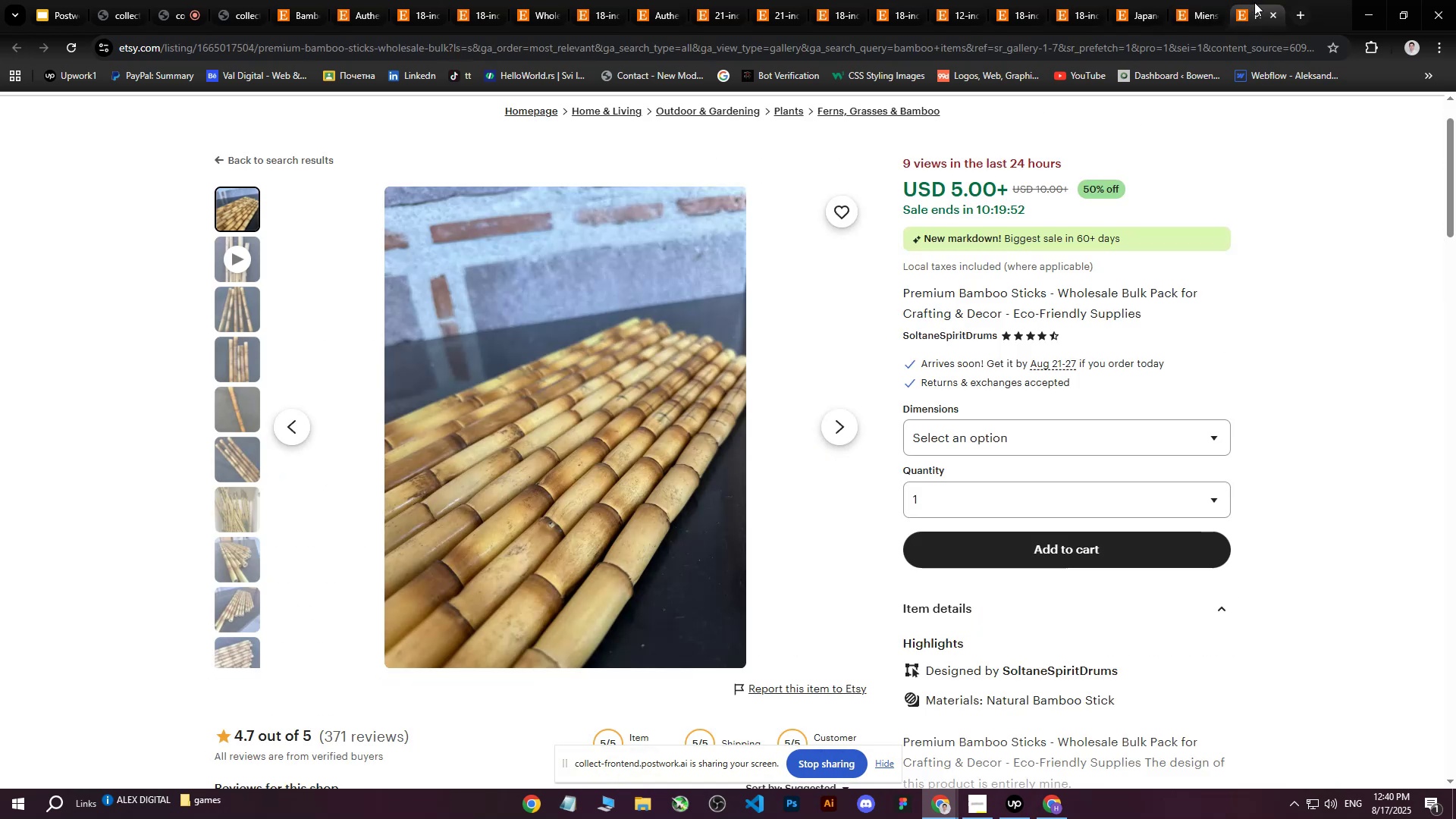 
left_click_drag(start_coordinate=[1254, 3], to_coordinate=[266, 0])
 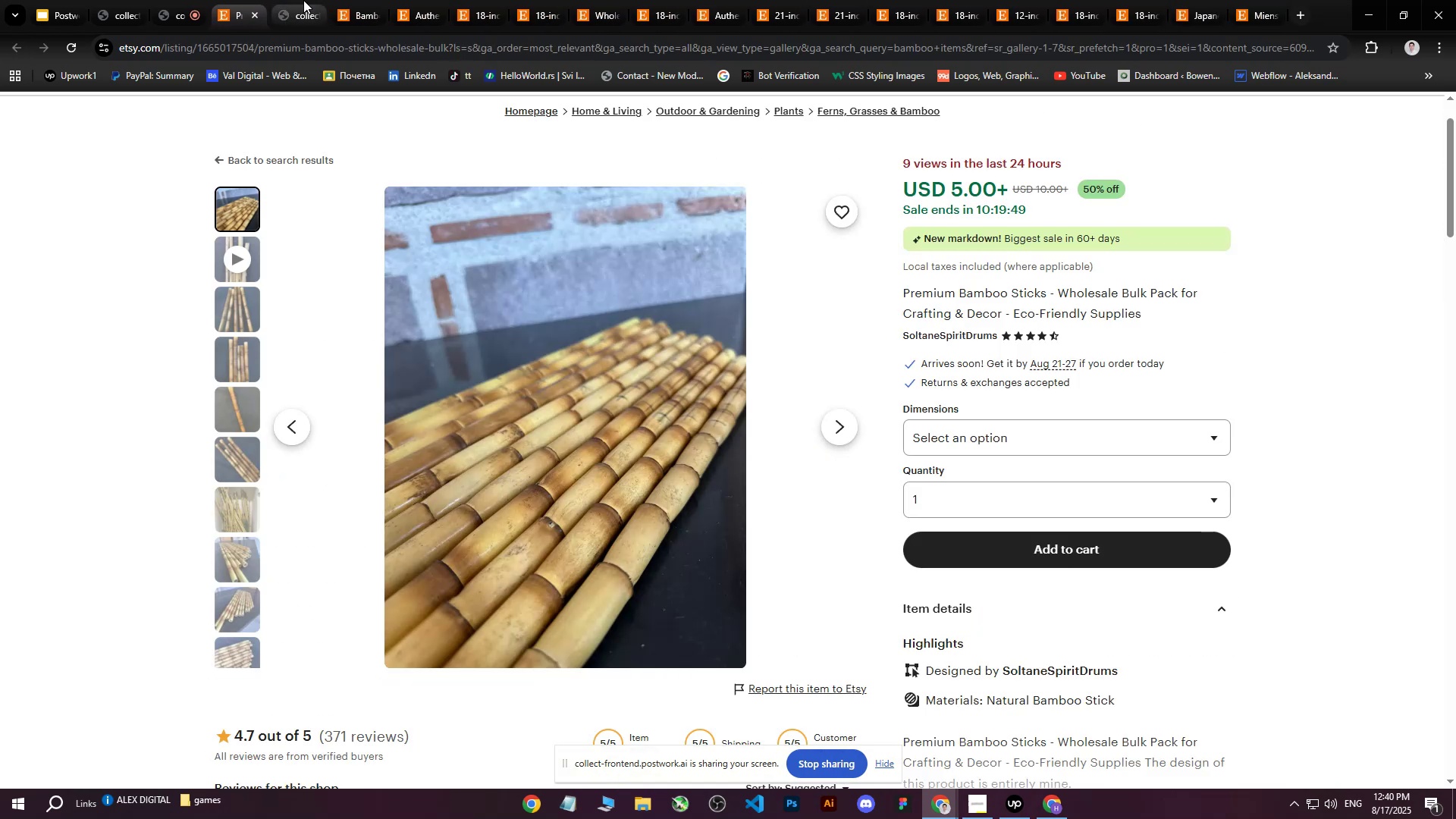 
left_click([303, 0])
 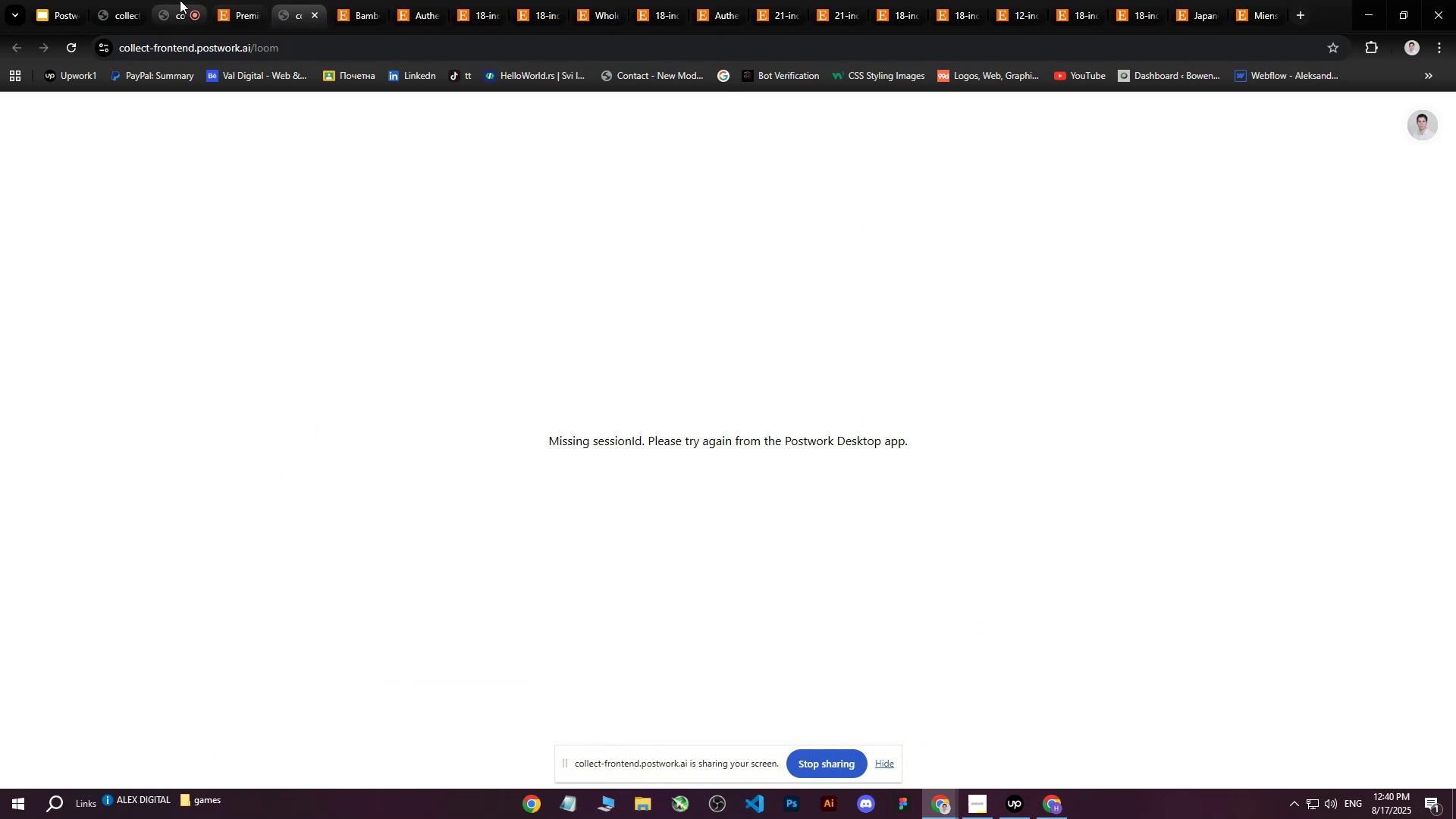 
left_click([130, 0])
 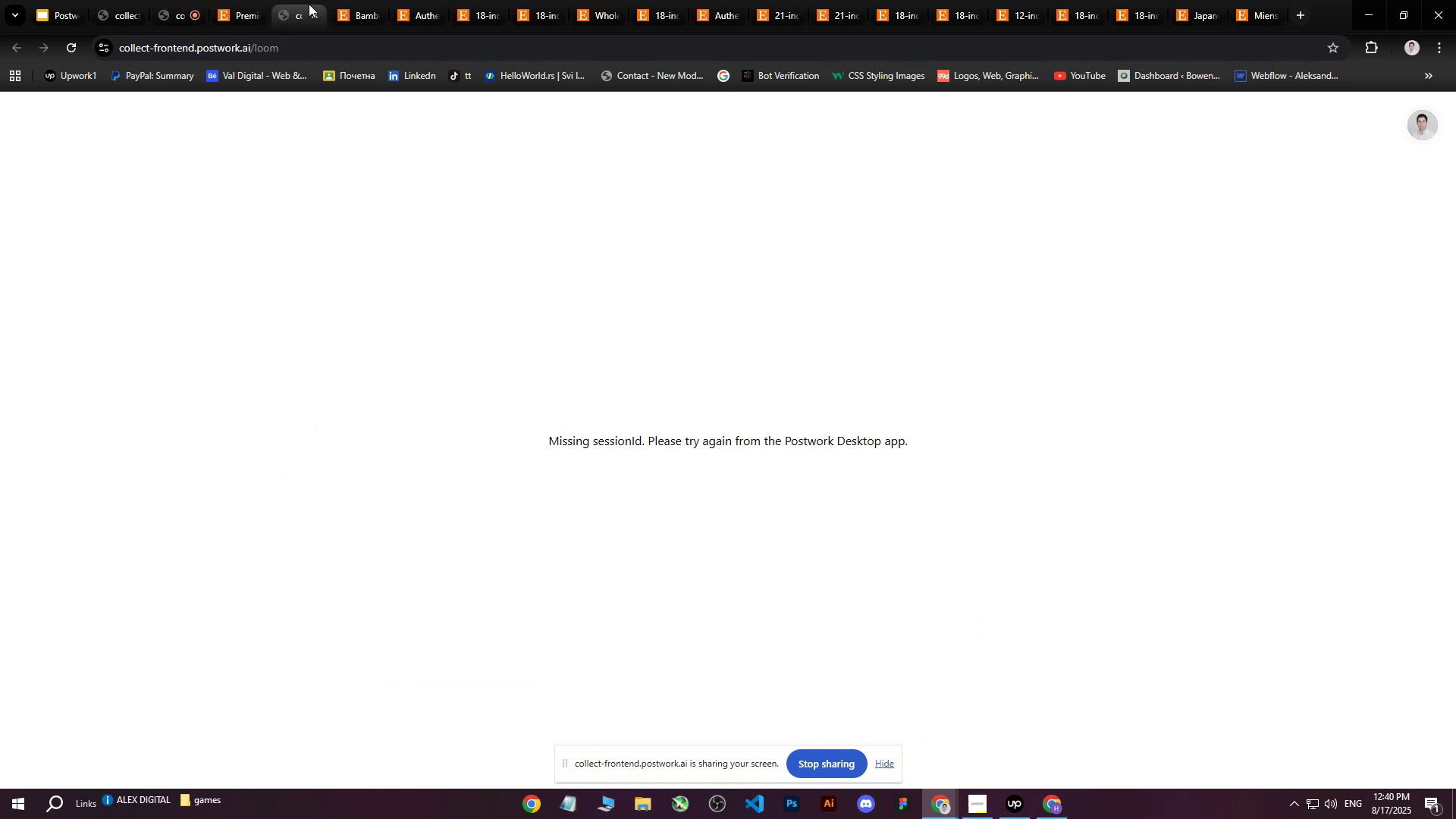 
double_click([319, 17])
 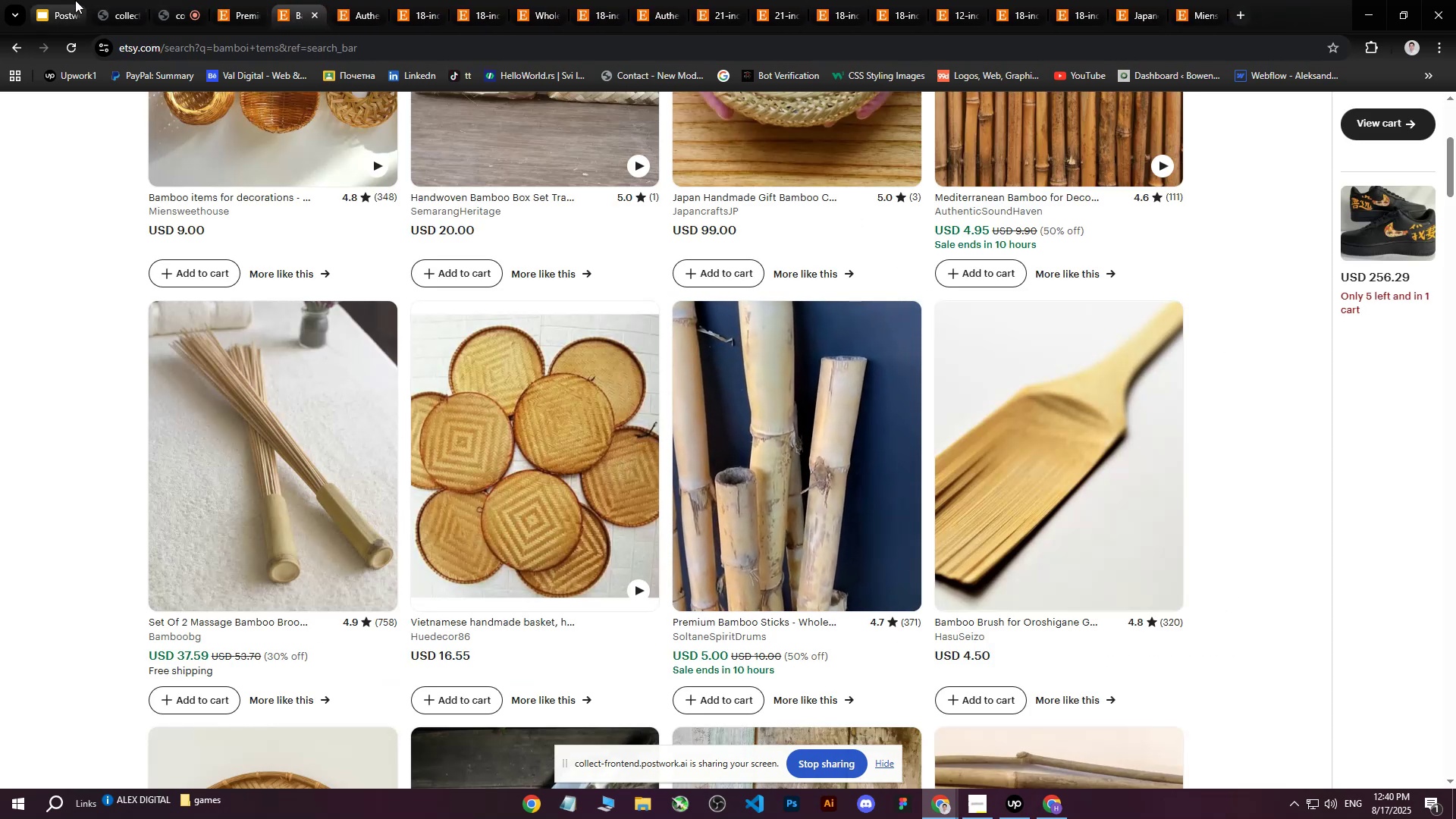 
left_click_drag(start_coordinate=[66, 0], to_coordinate=[321, 0])
 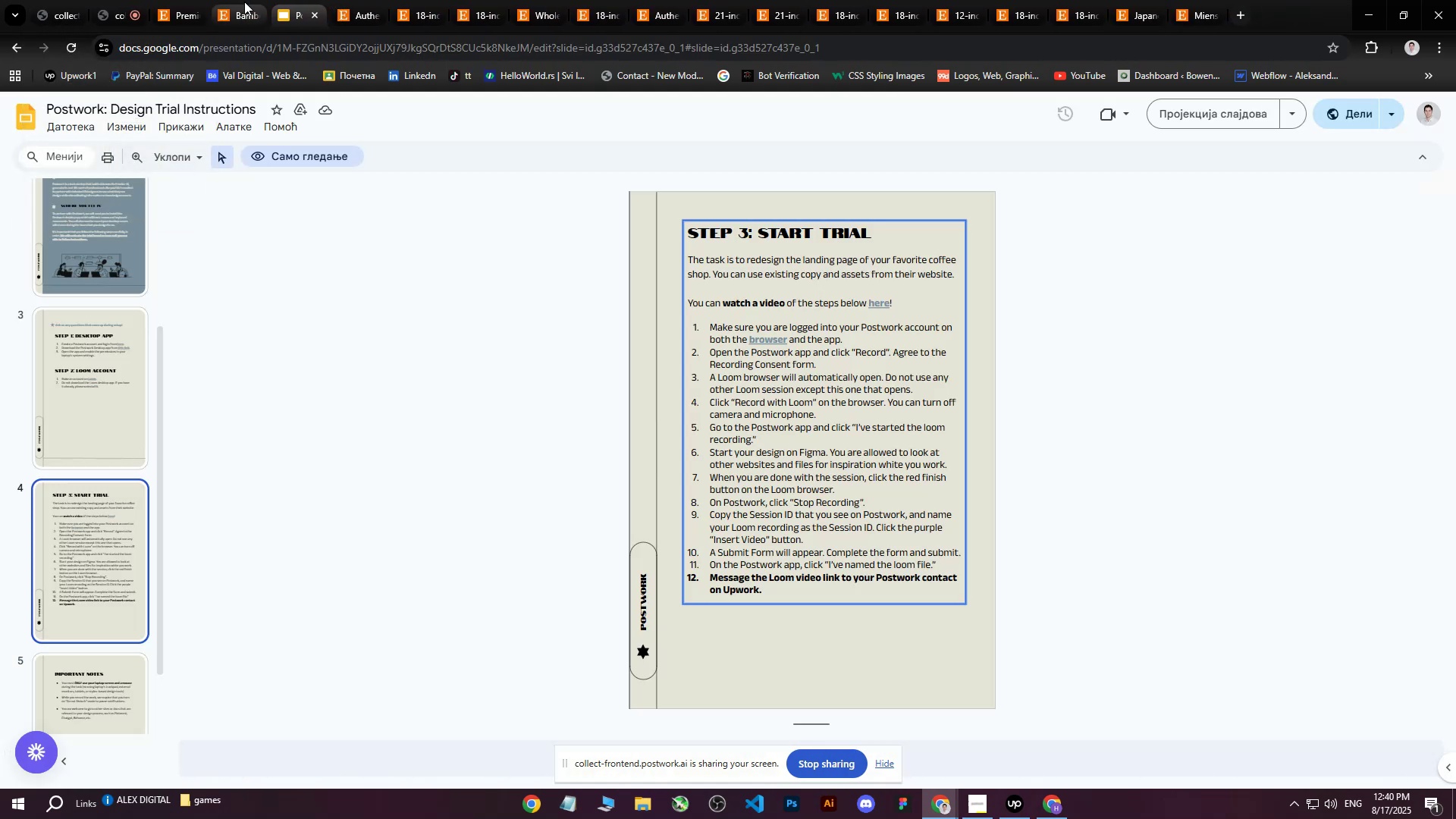 
left_click([244, 2])
 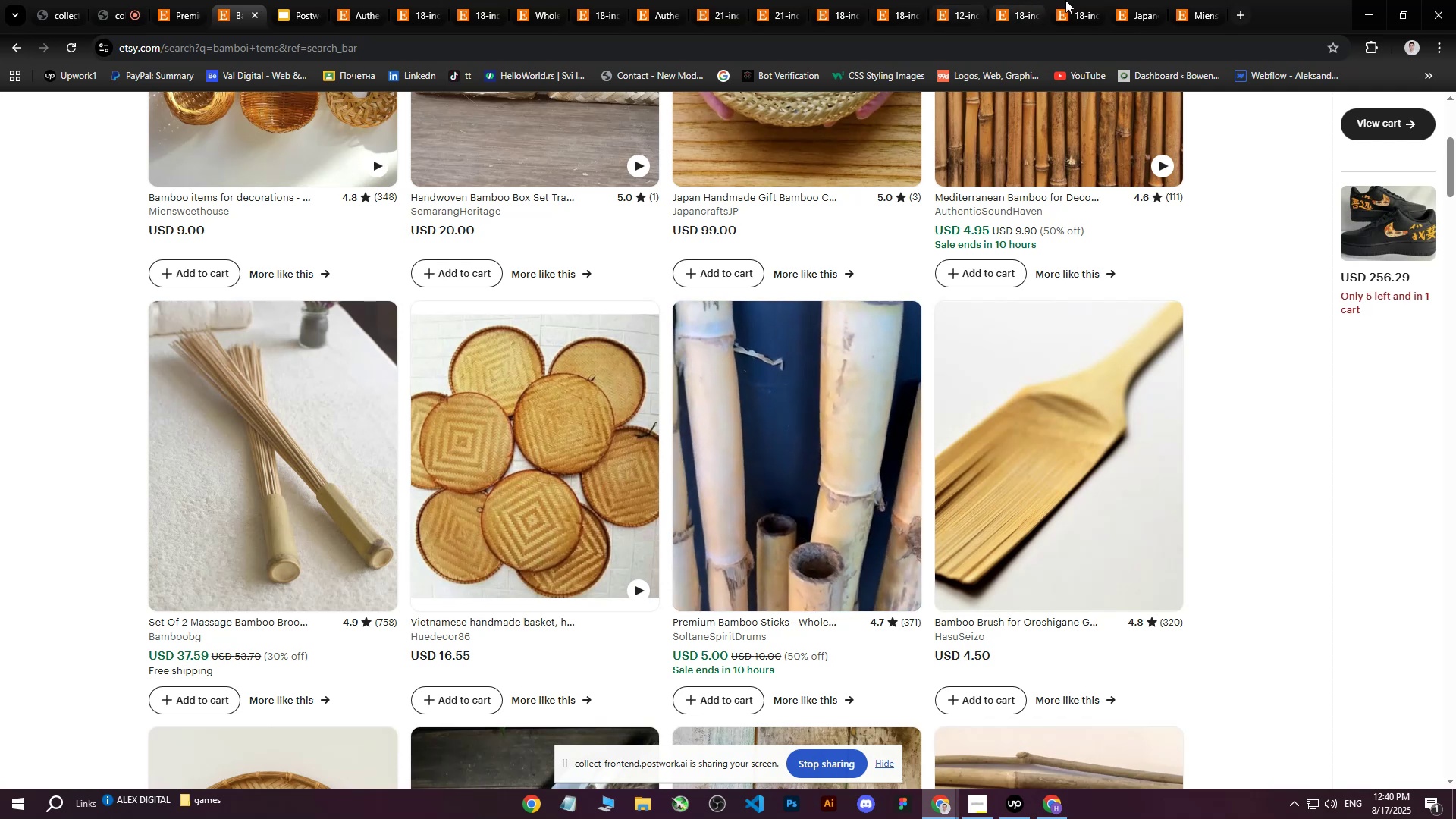 
left_click([1152, 0])
 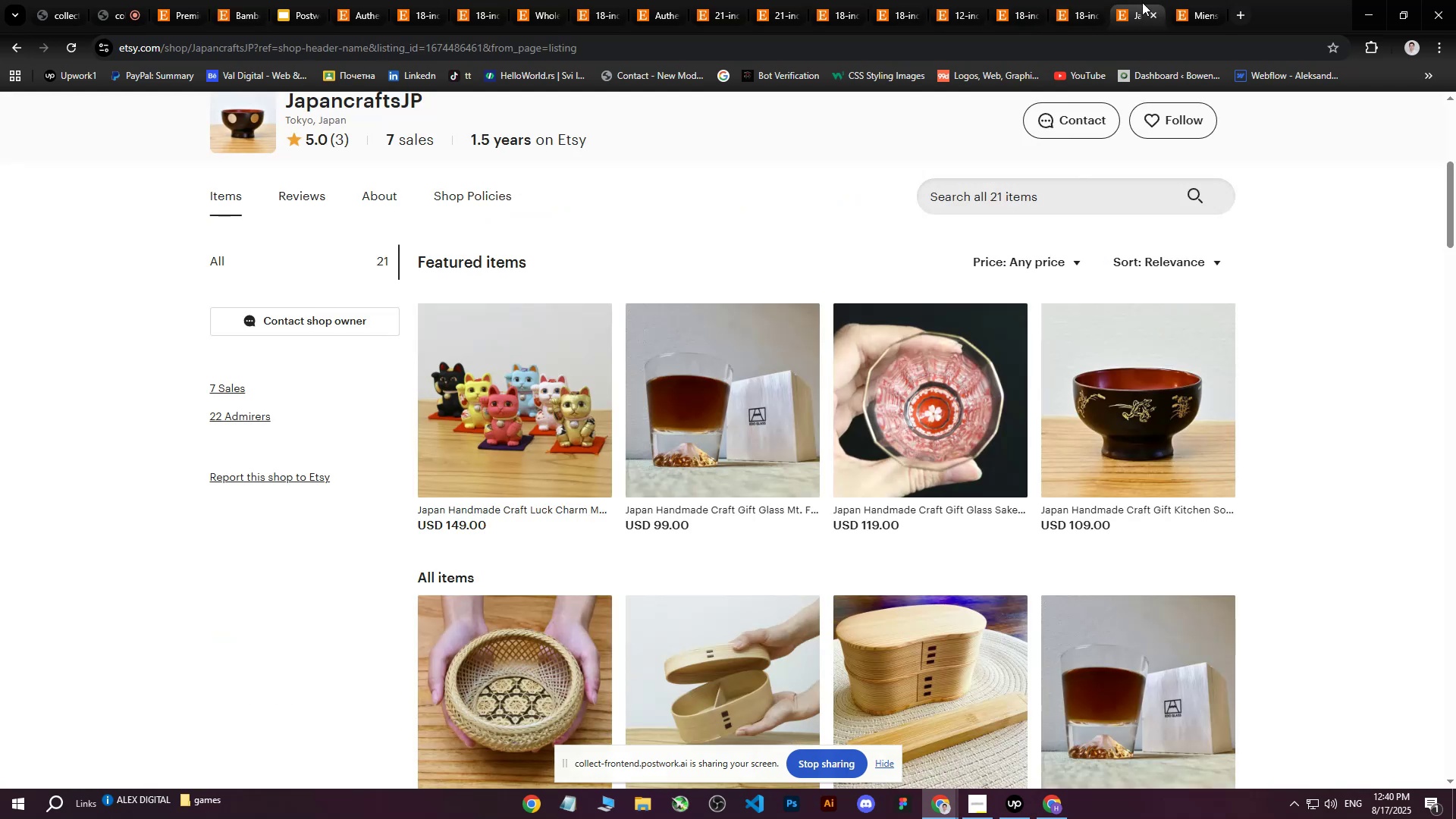 
left_click_drag(start_coordinate=[1142, 2], to_coordinate=[309, 0])
 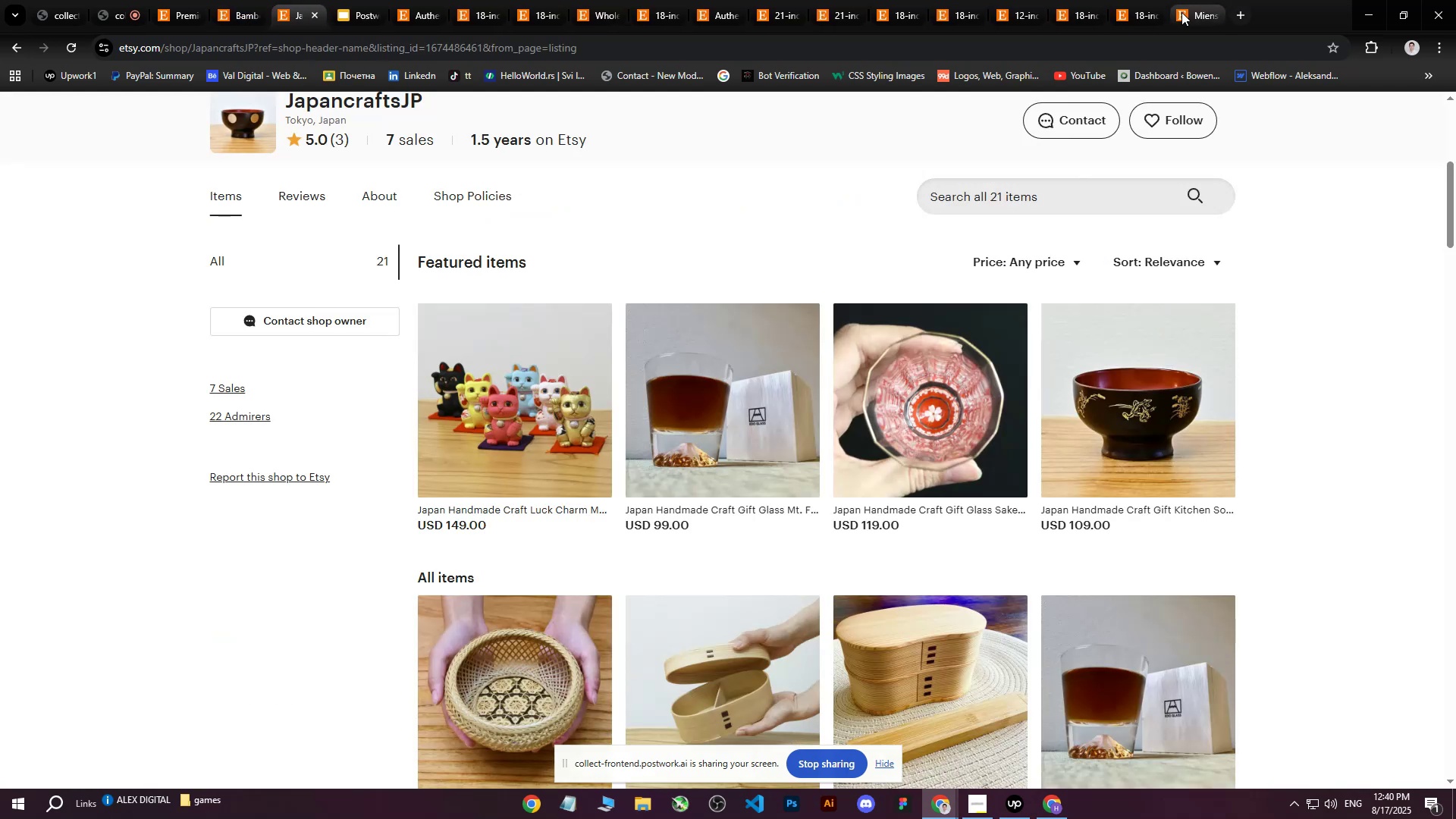 
left_click([1204, 0])
 